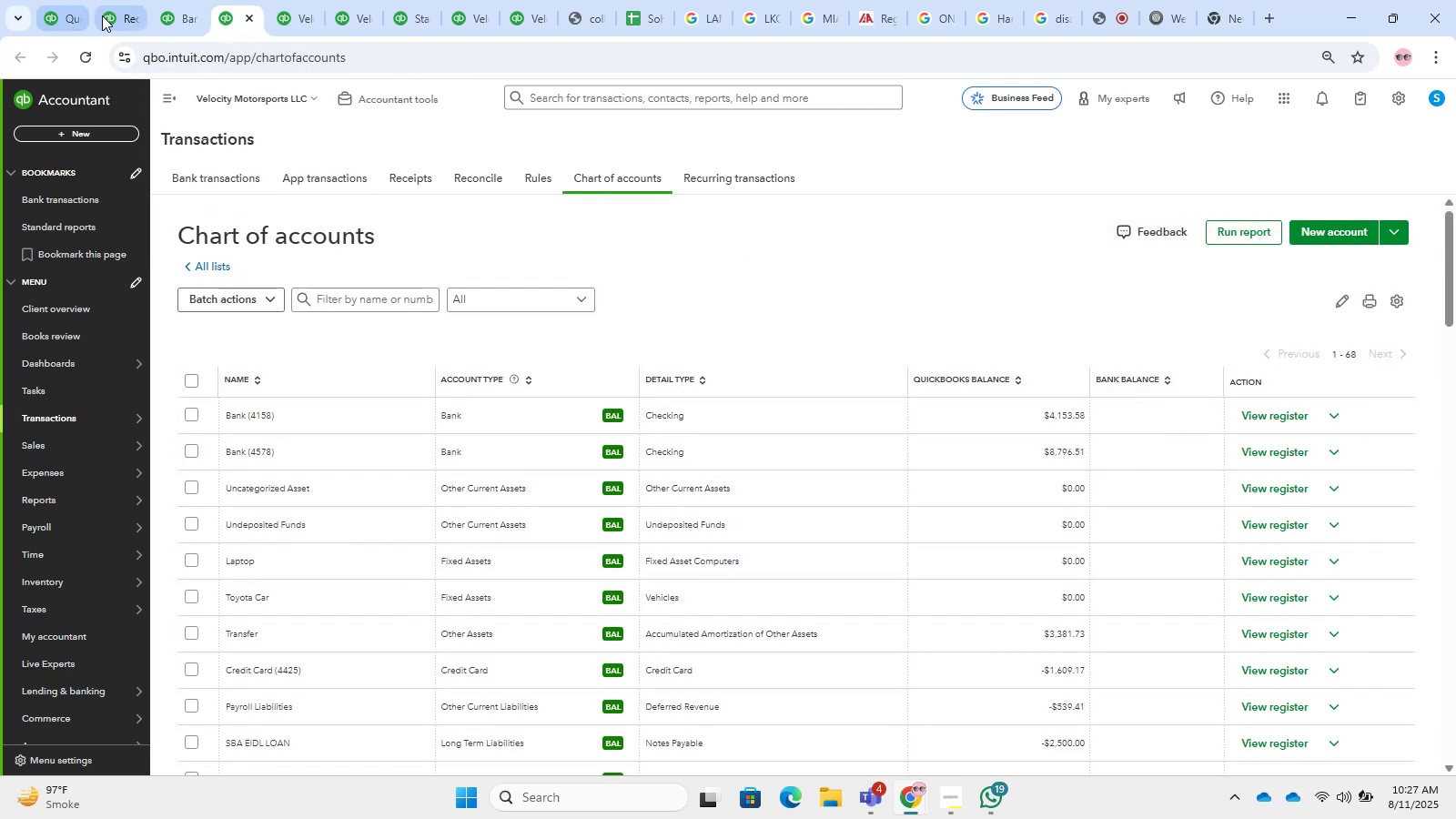 
left_click([119, 15])
 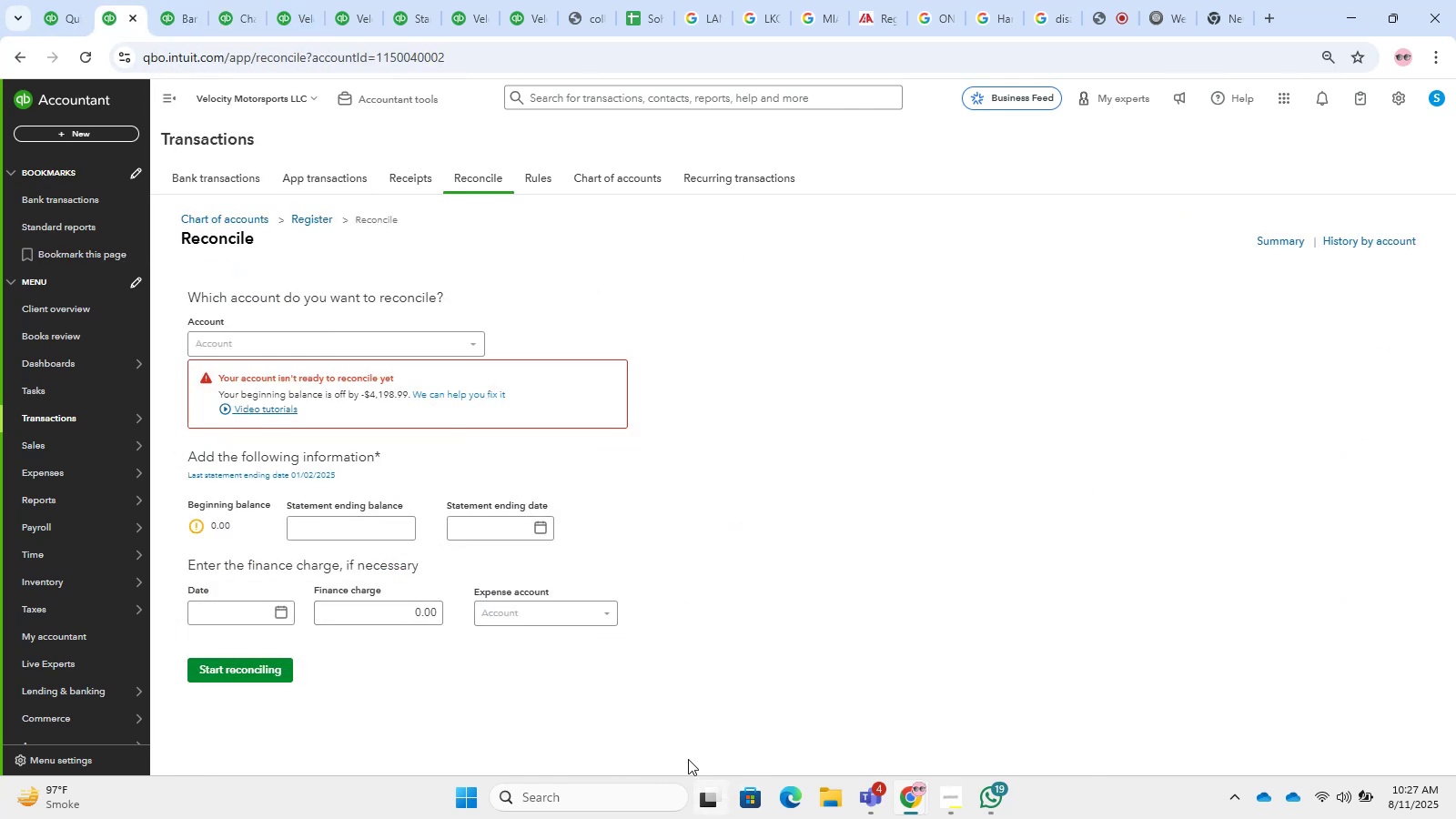 
scroll: coordinate [477, 485], scroll_direction: down, amount: 2.0
 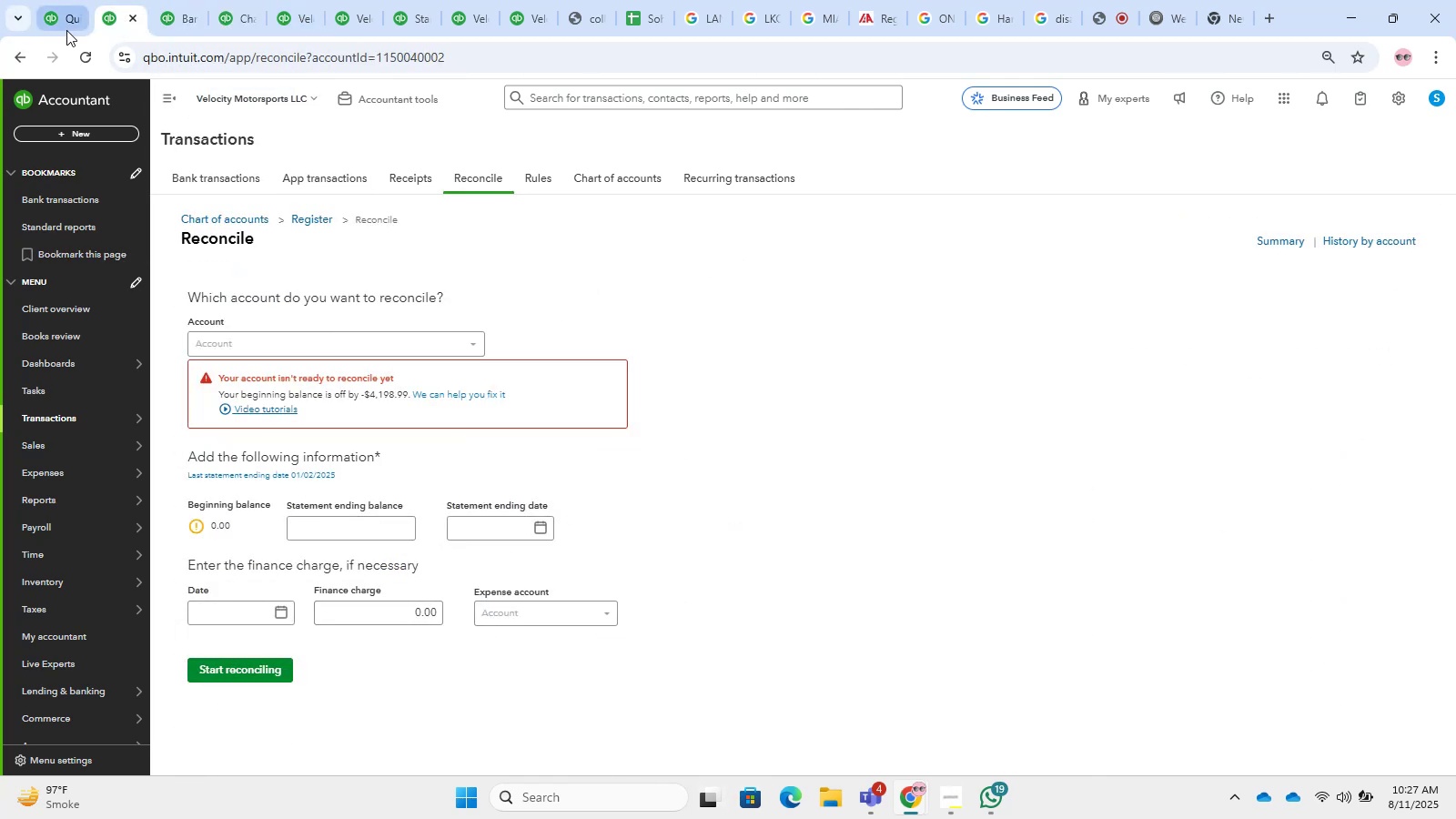 
left_click([54, 18])
 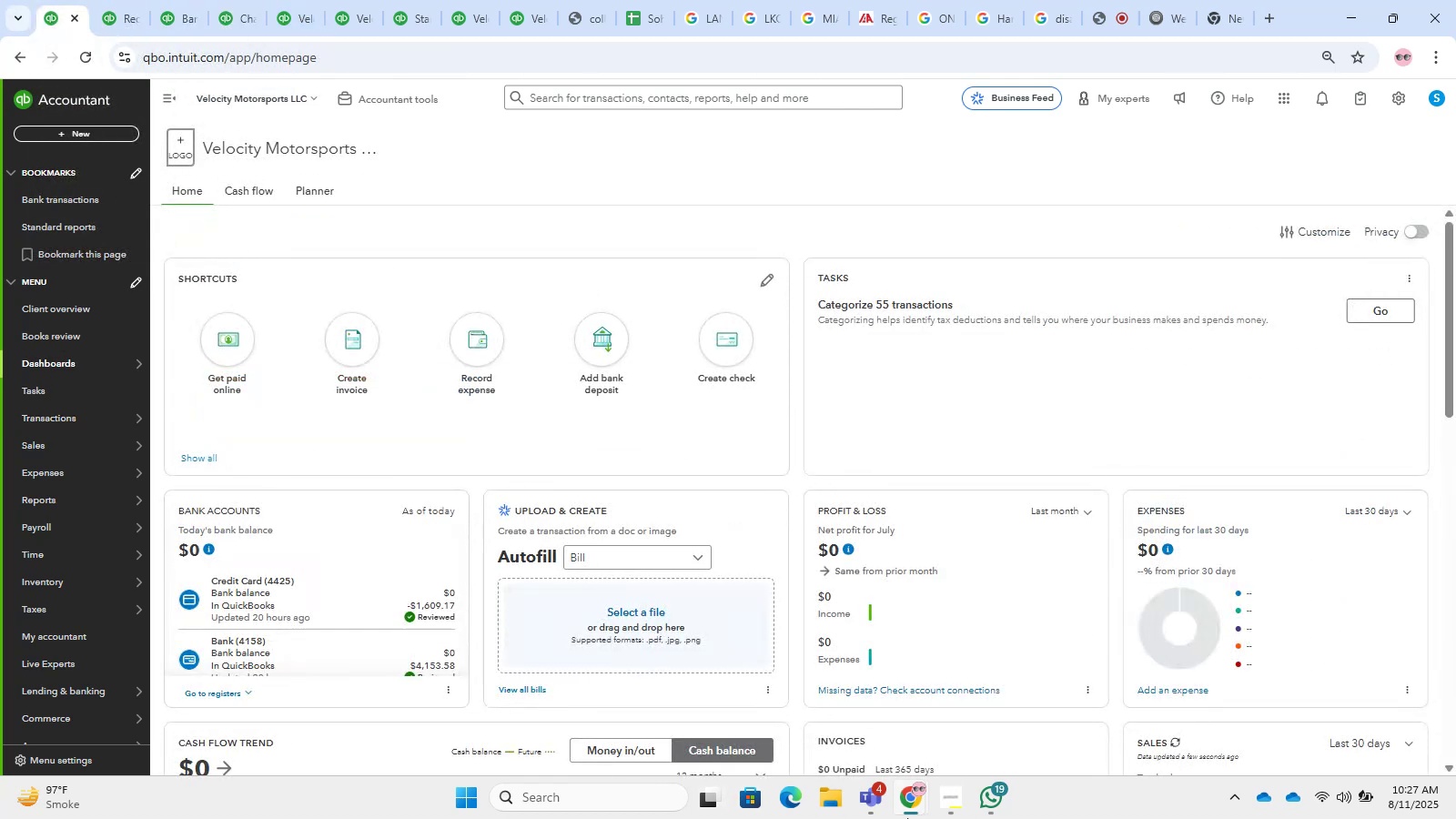 
scroll: coordinate [1016, 601], scroll_direction: down, amount: 3.0
 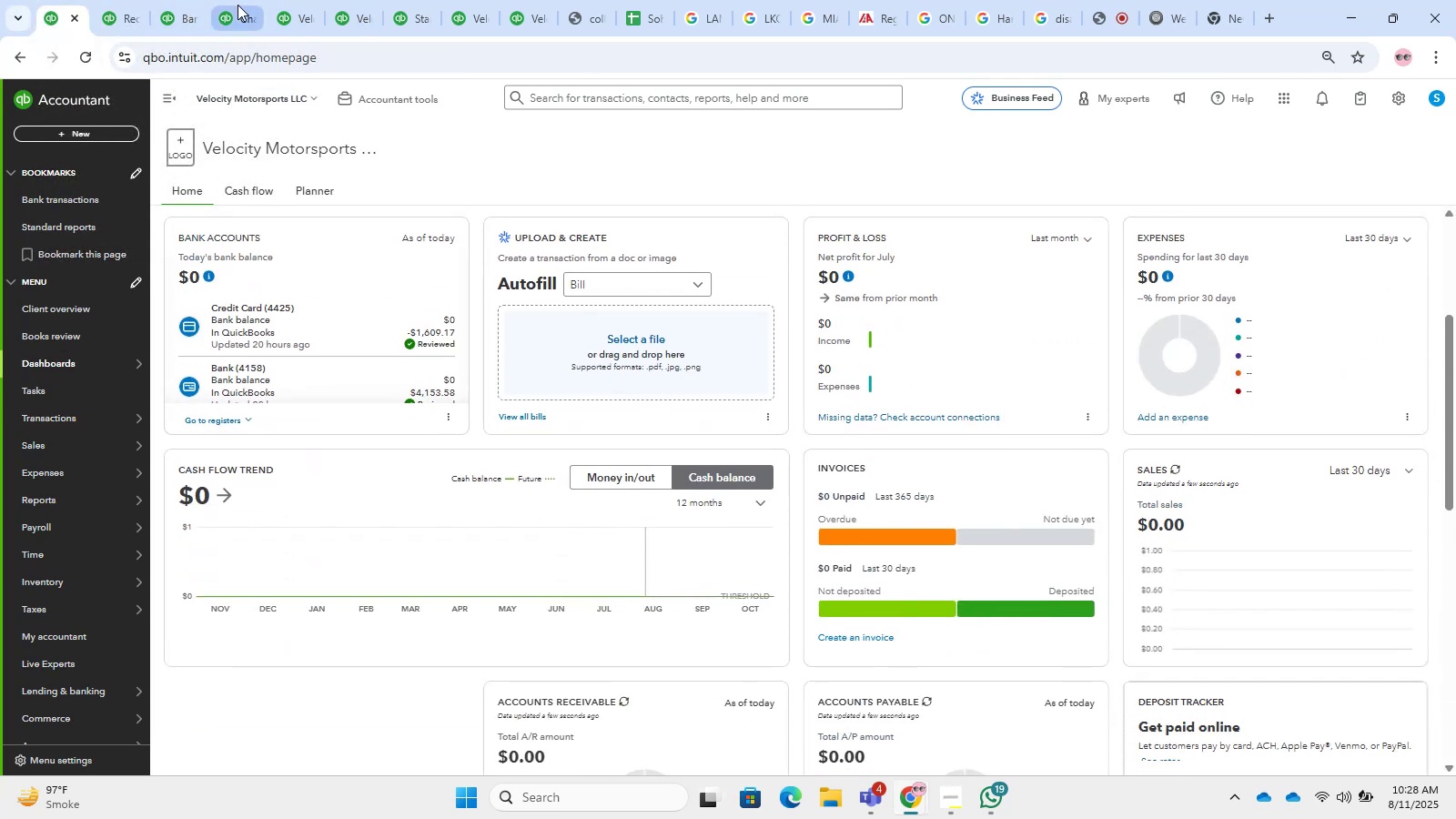 
left_click([292, 19])
 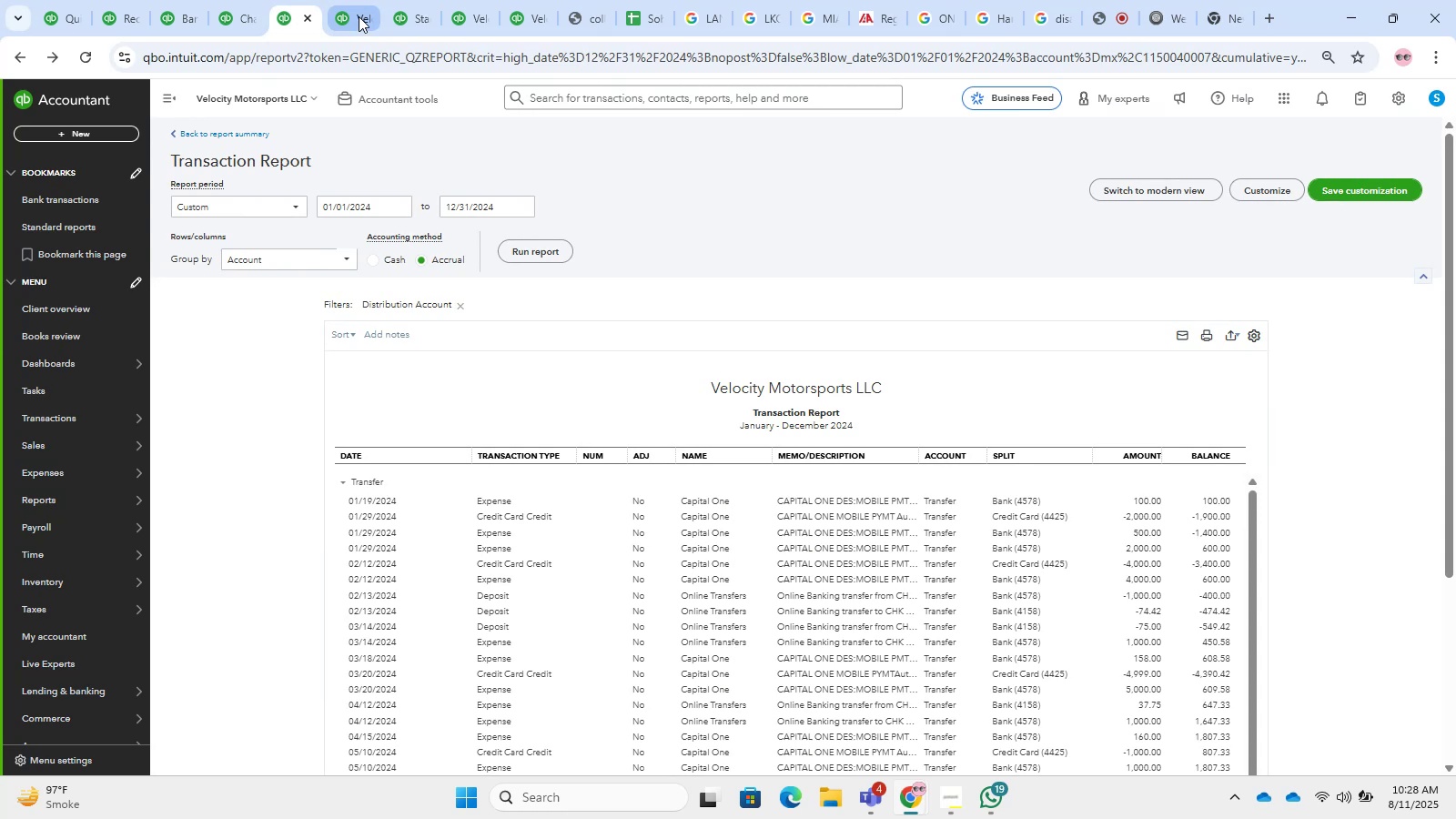 
left_click([359, 16])
 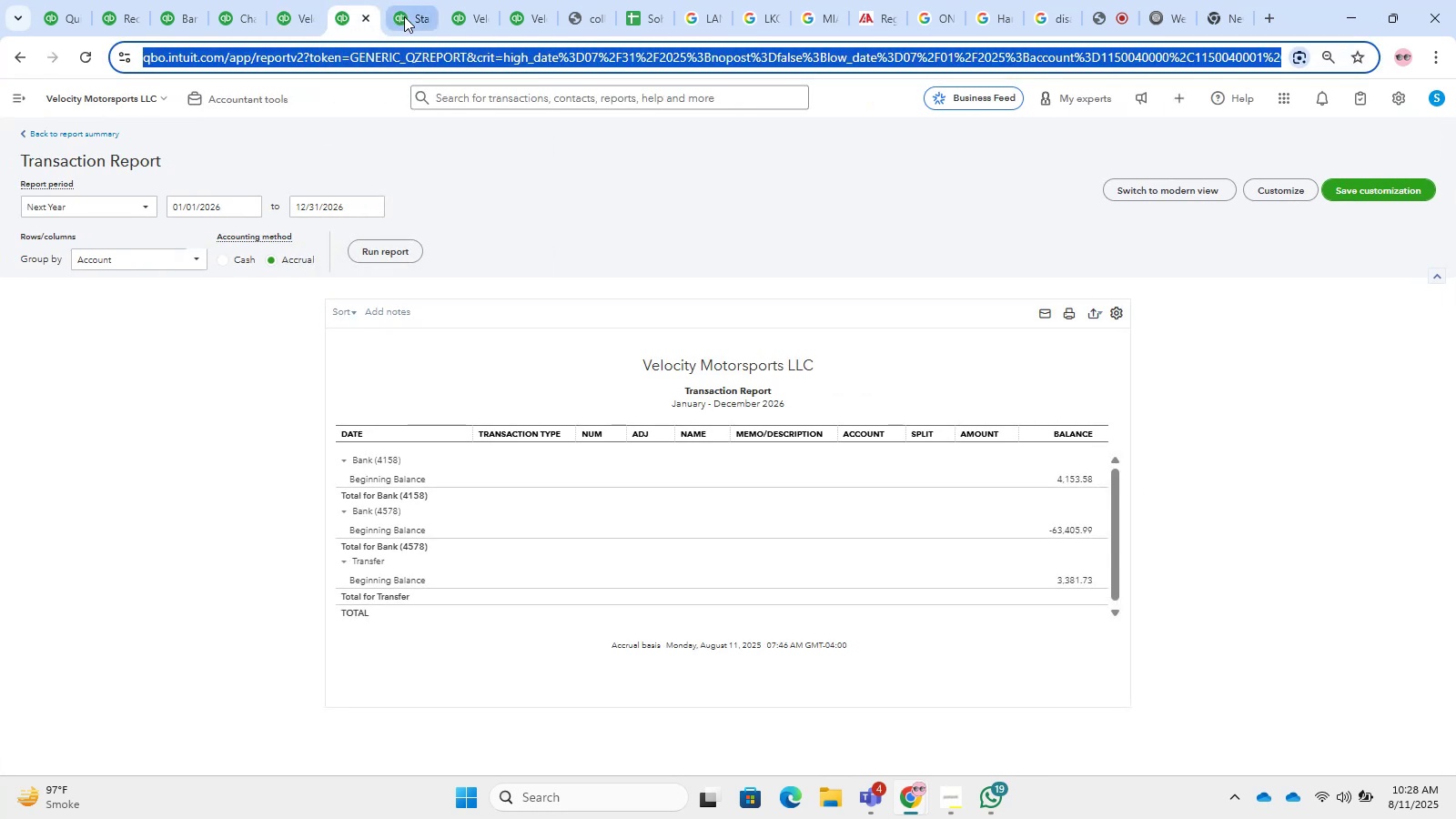 
left_click([405, 16])
 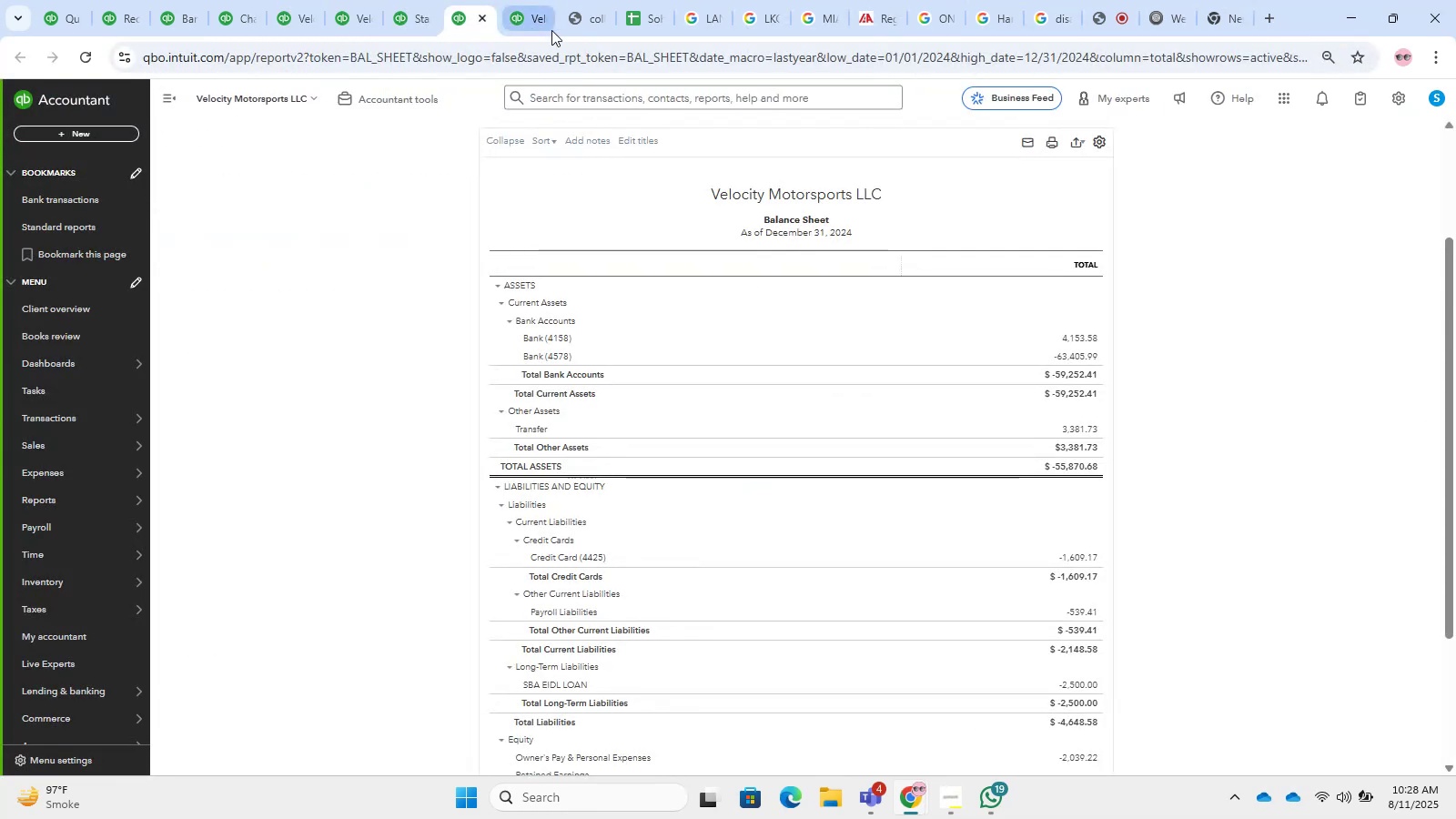 
left_click([529, 5])
 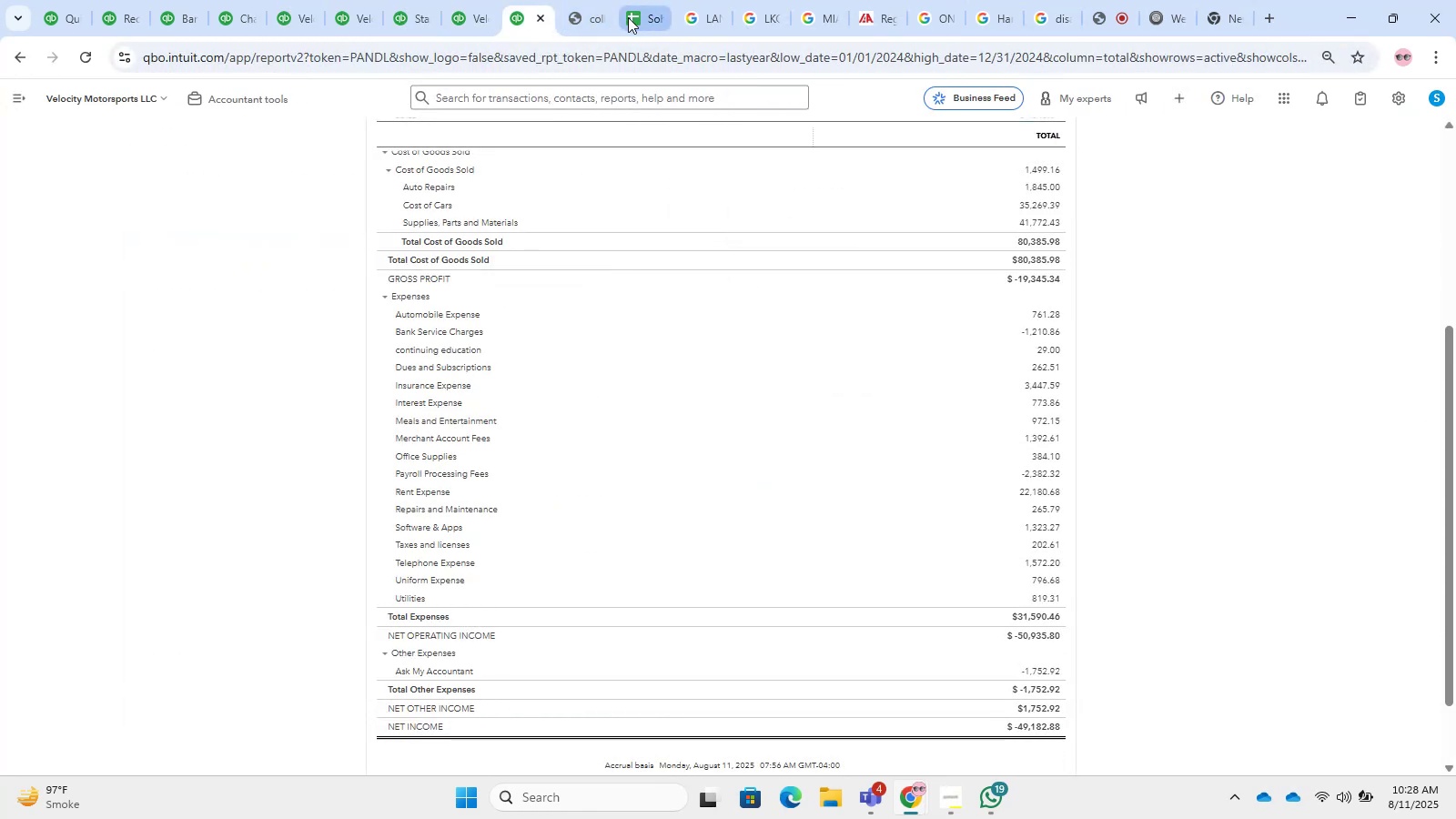 
left_click([628, 17])
 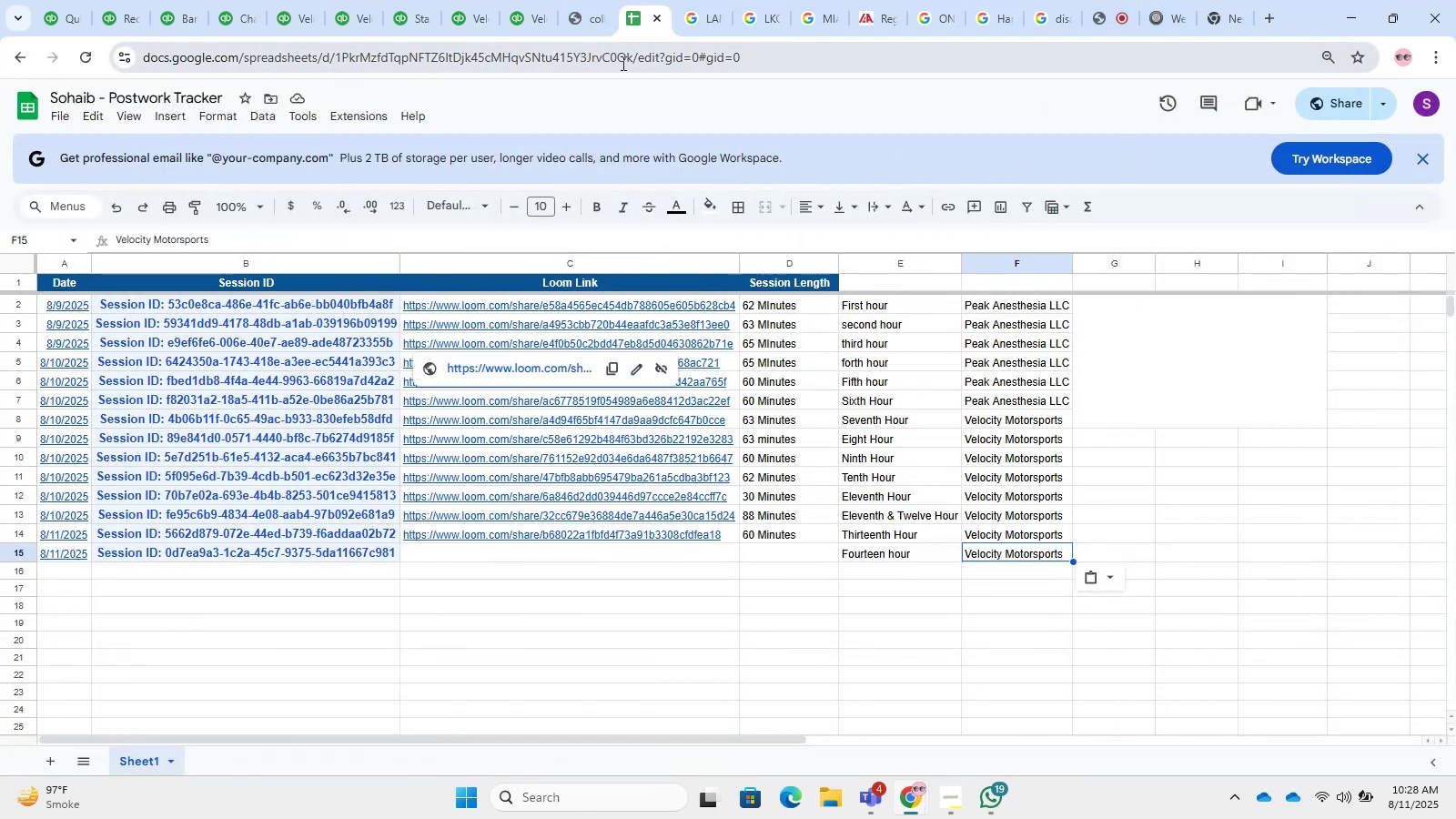 
left_click([591, 15])
 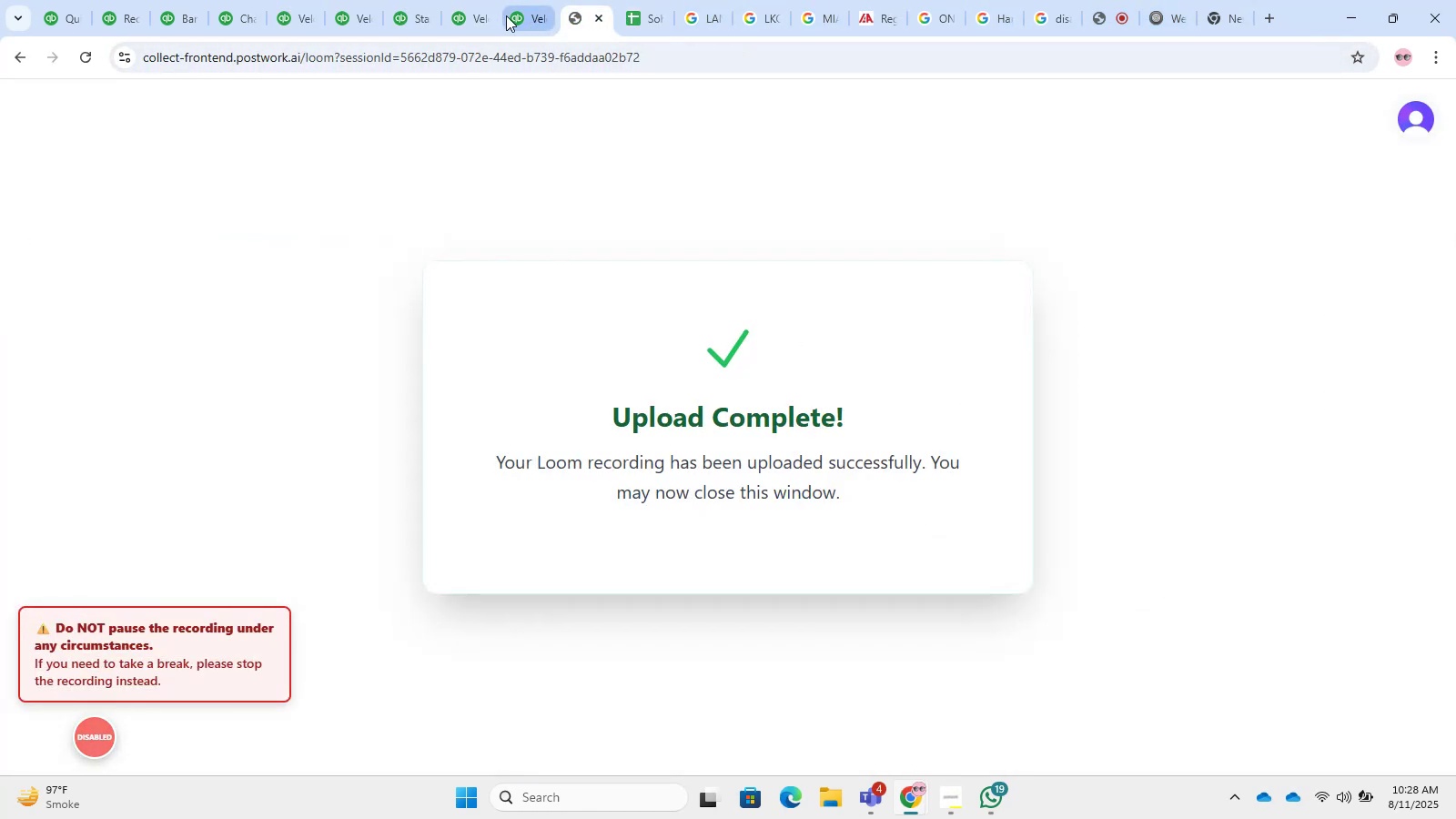 
left_click([518, 15])
 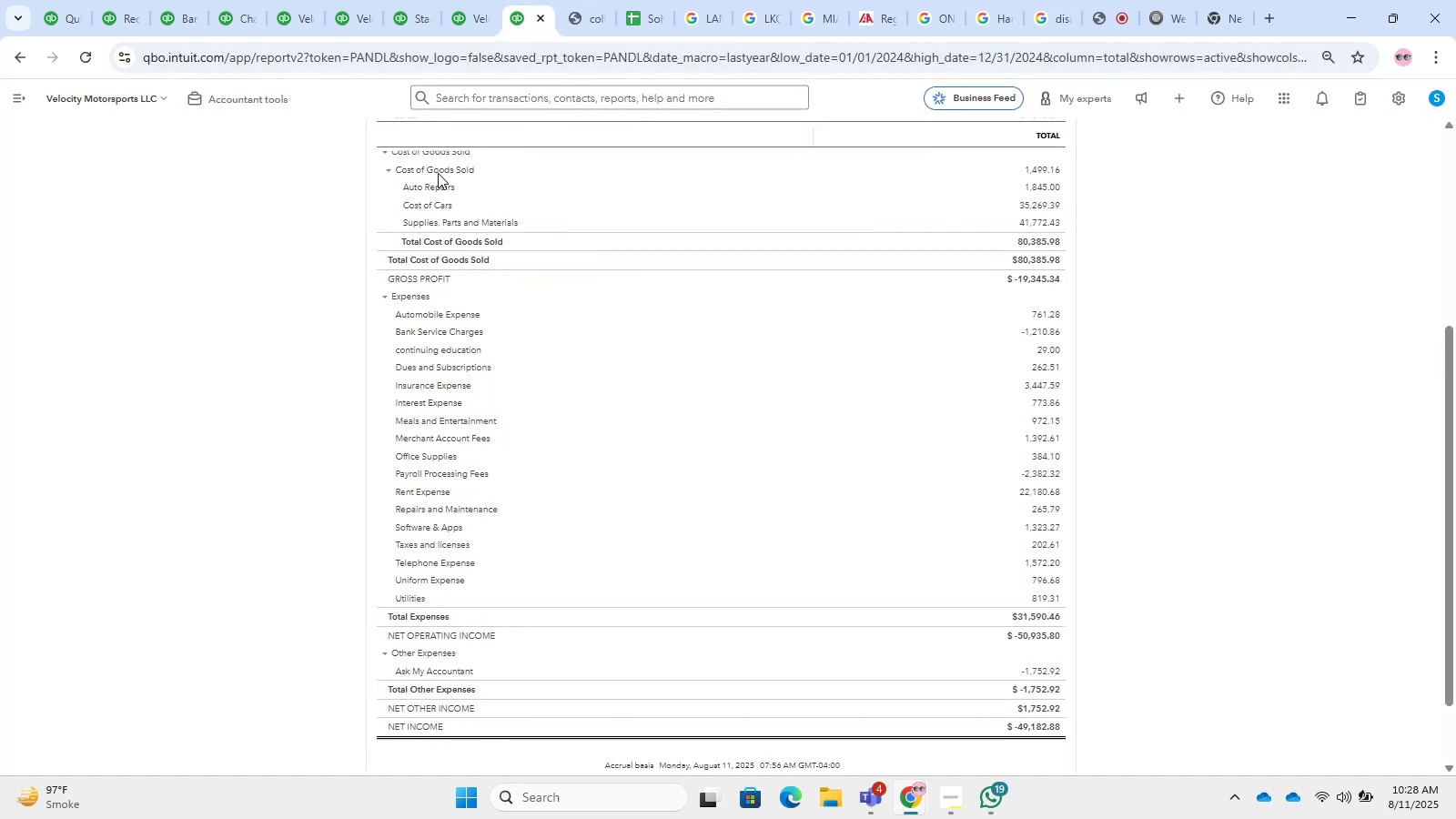 
scroll: coordinate [438, 179], scroll_direction: up, amount: 9.0
 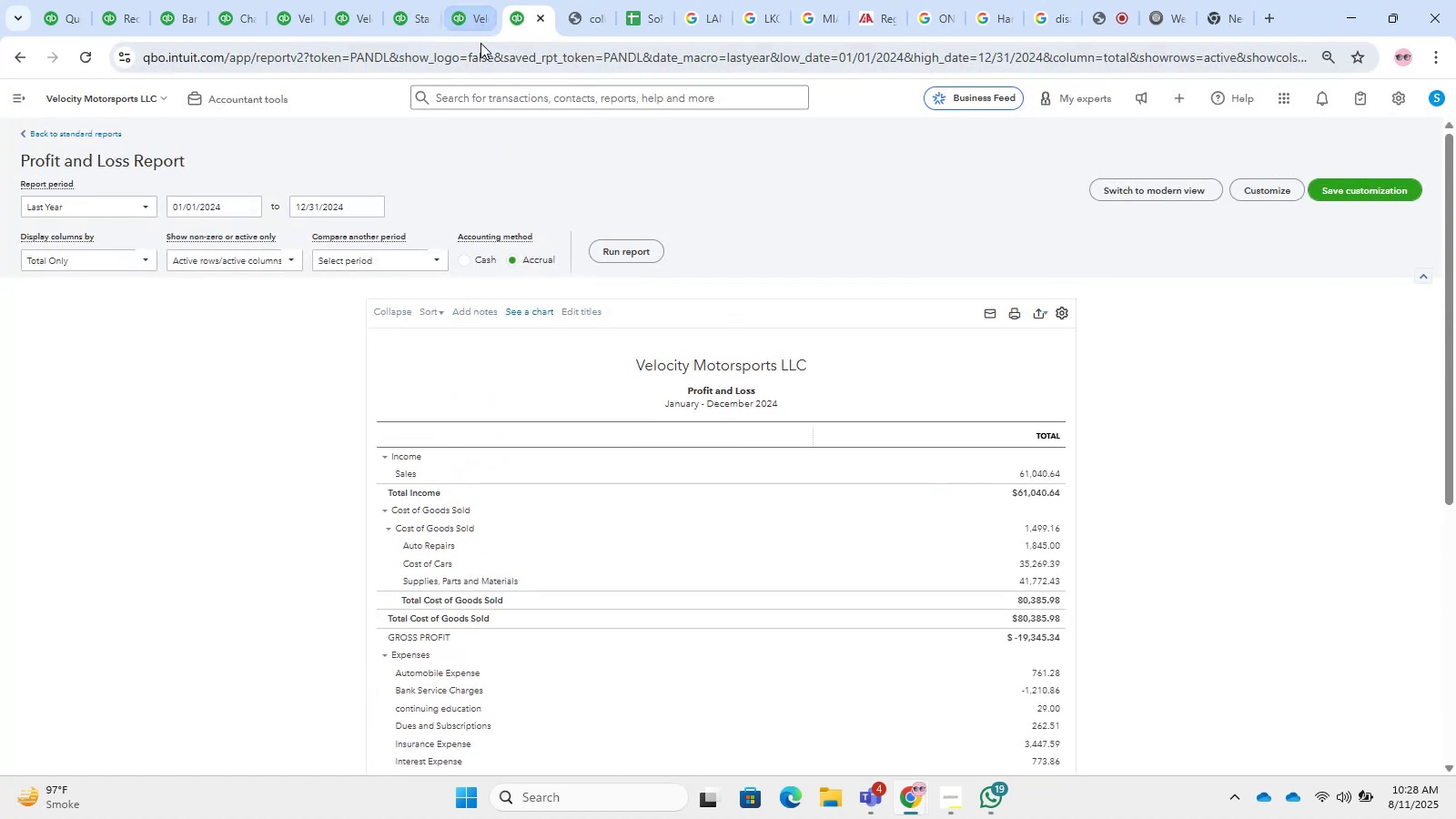 
left_click([470, 18])
 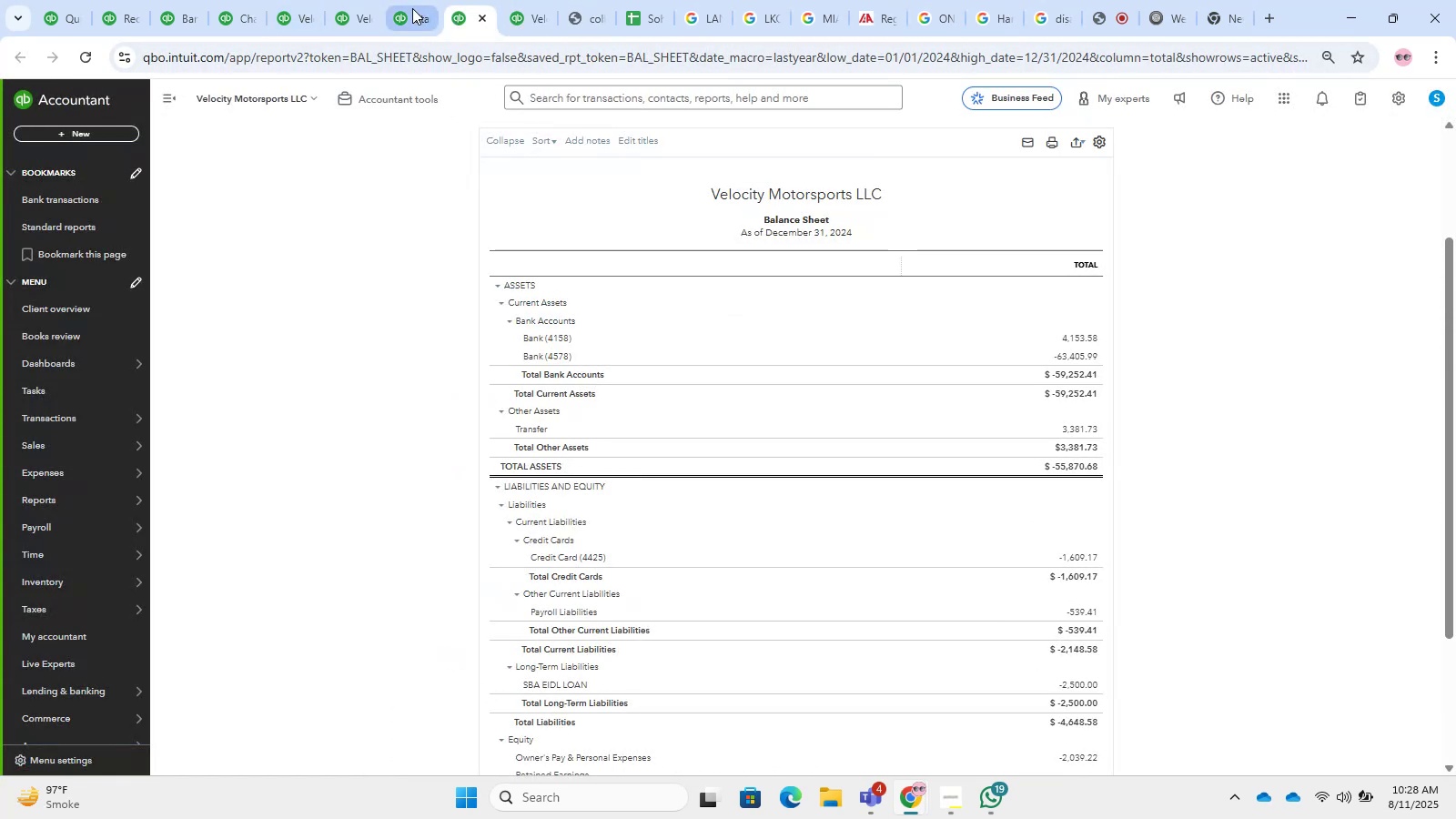 
left_click([410, 8])
 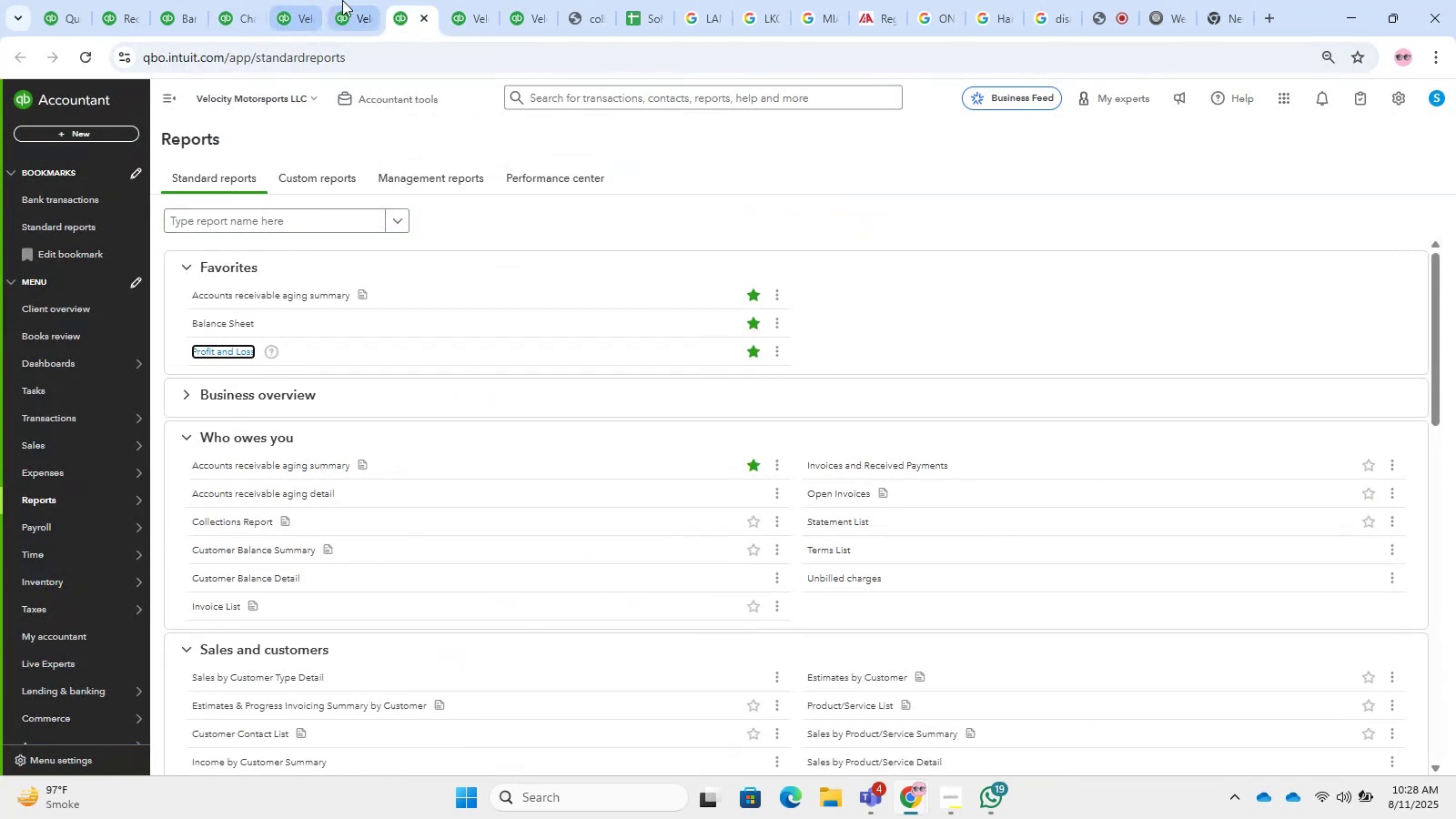 
left_click([359, 6])
 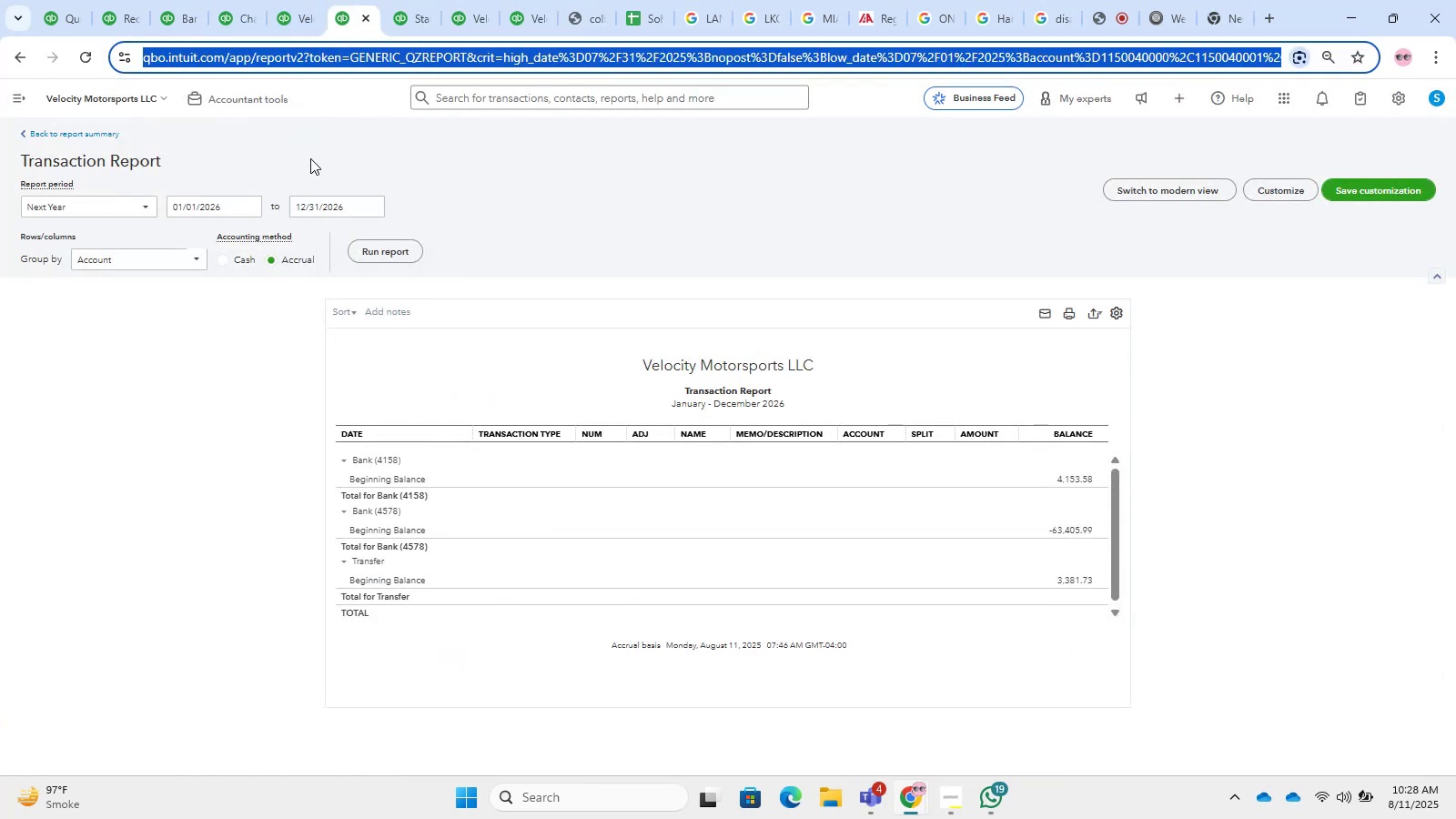 
scroll: coordinate [470, 802], scroll_direction: up, amount: 4.0
 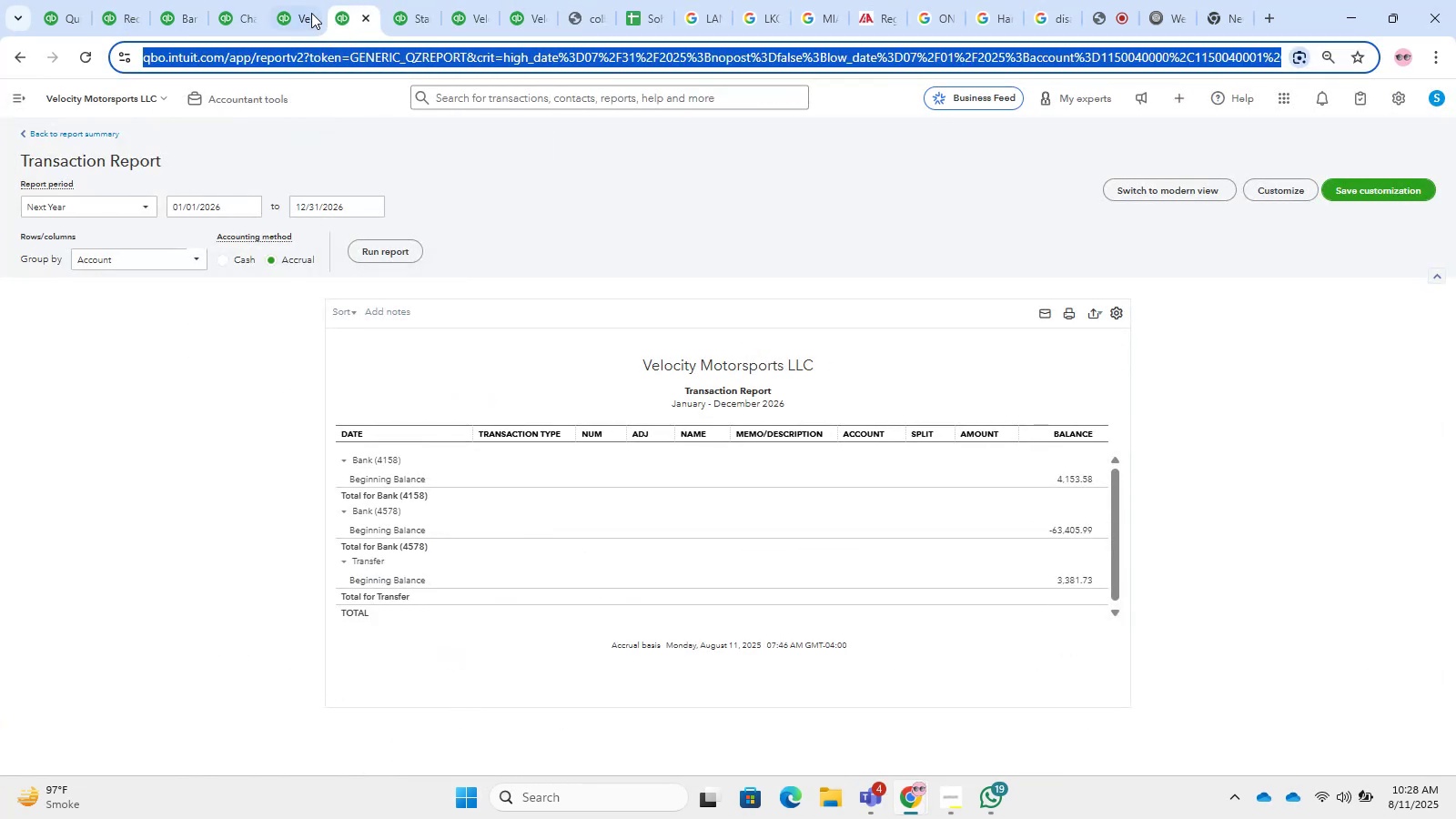 
left_click([283, 11])
 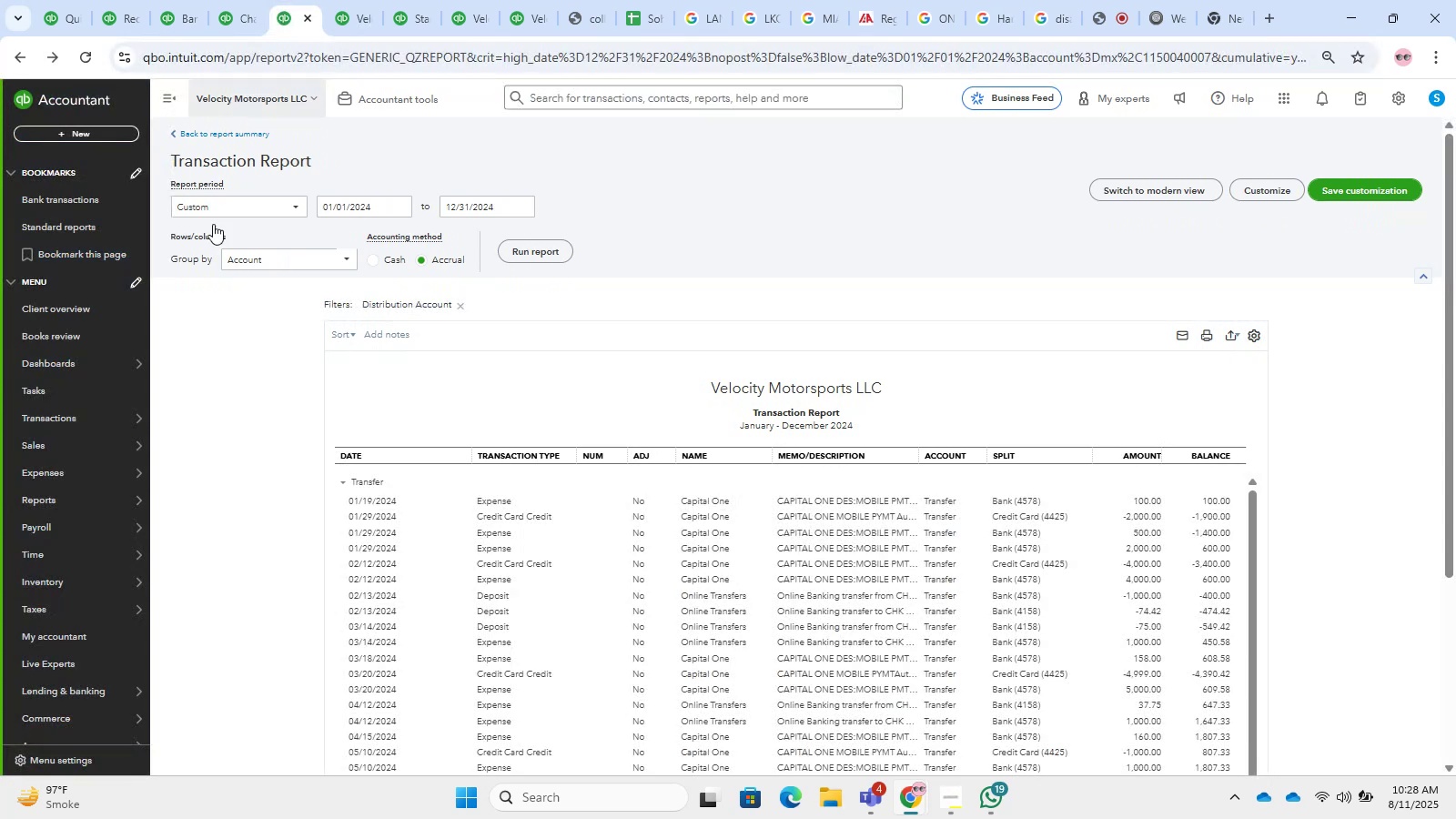 
scroll: coordinate [414, 515], scroll_direction: none, amount: 0.0
 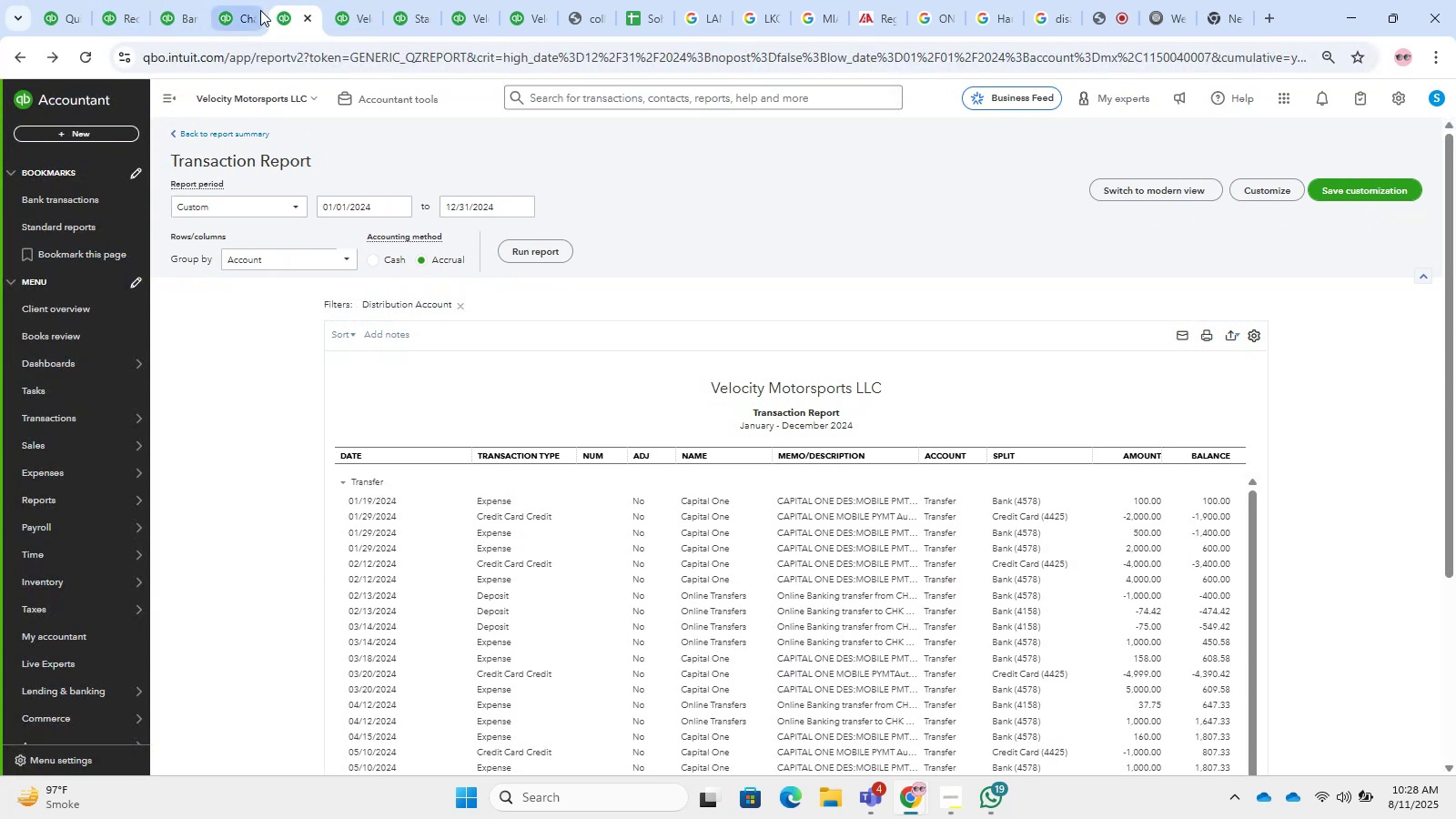 
left_click([226, 13])
 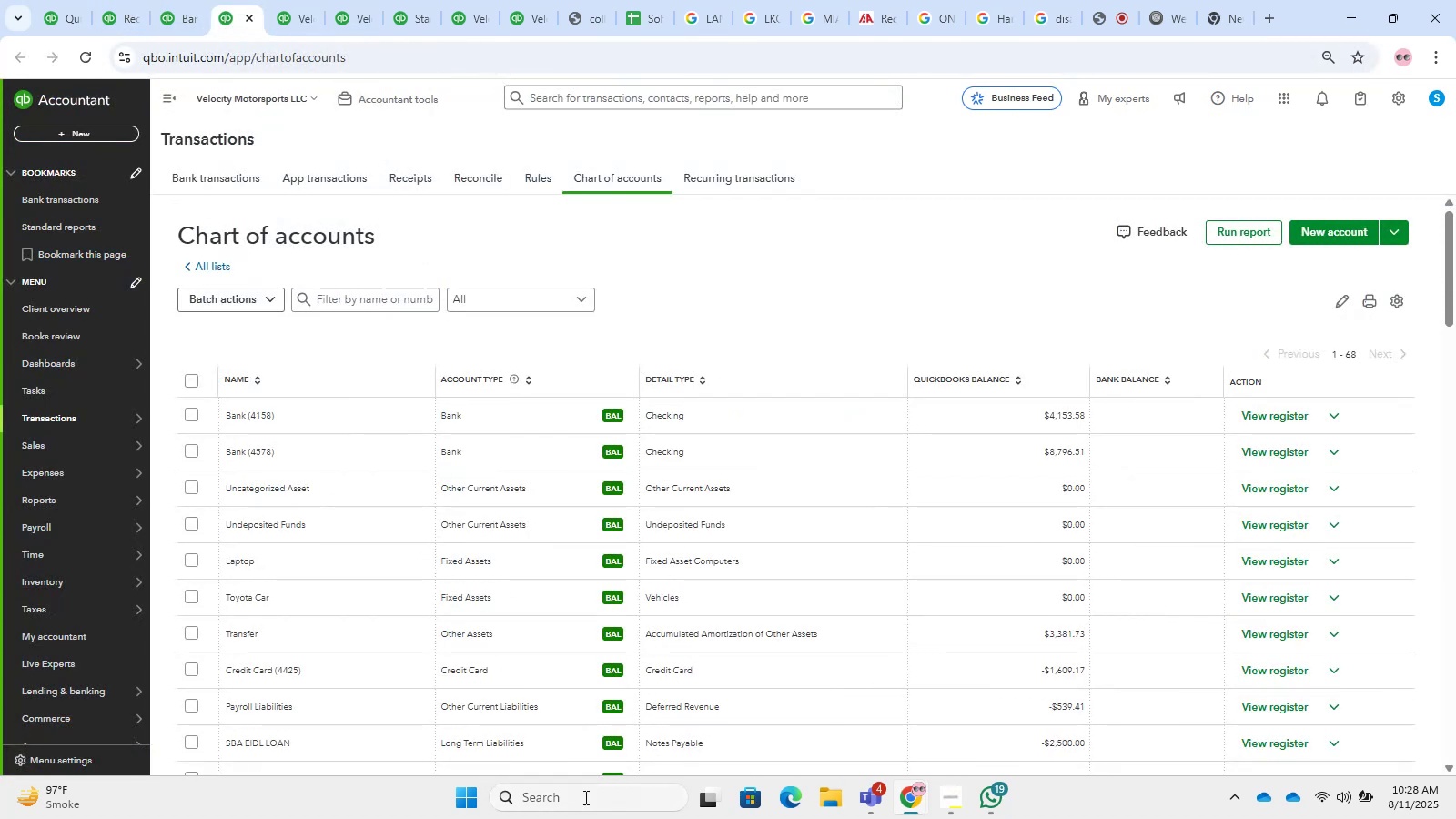 
scroll: coordinate [541, 462], scroll_direction: down, amount: 5.0
 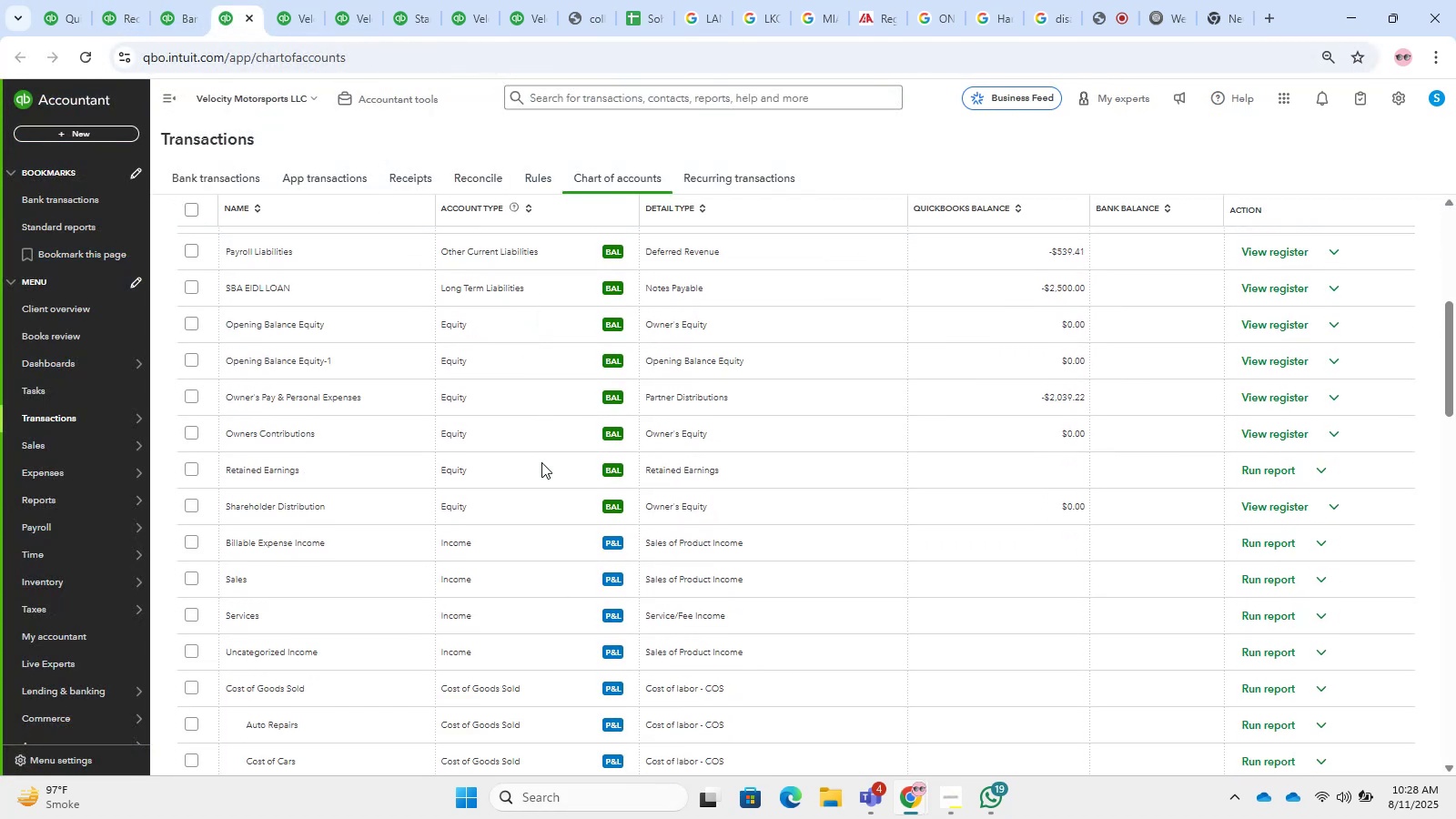 
scroll: coordinate [541, 462], scroll_direction: up, amount: 13.0
 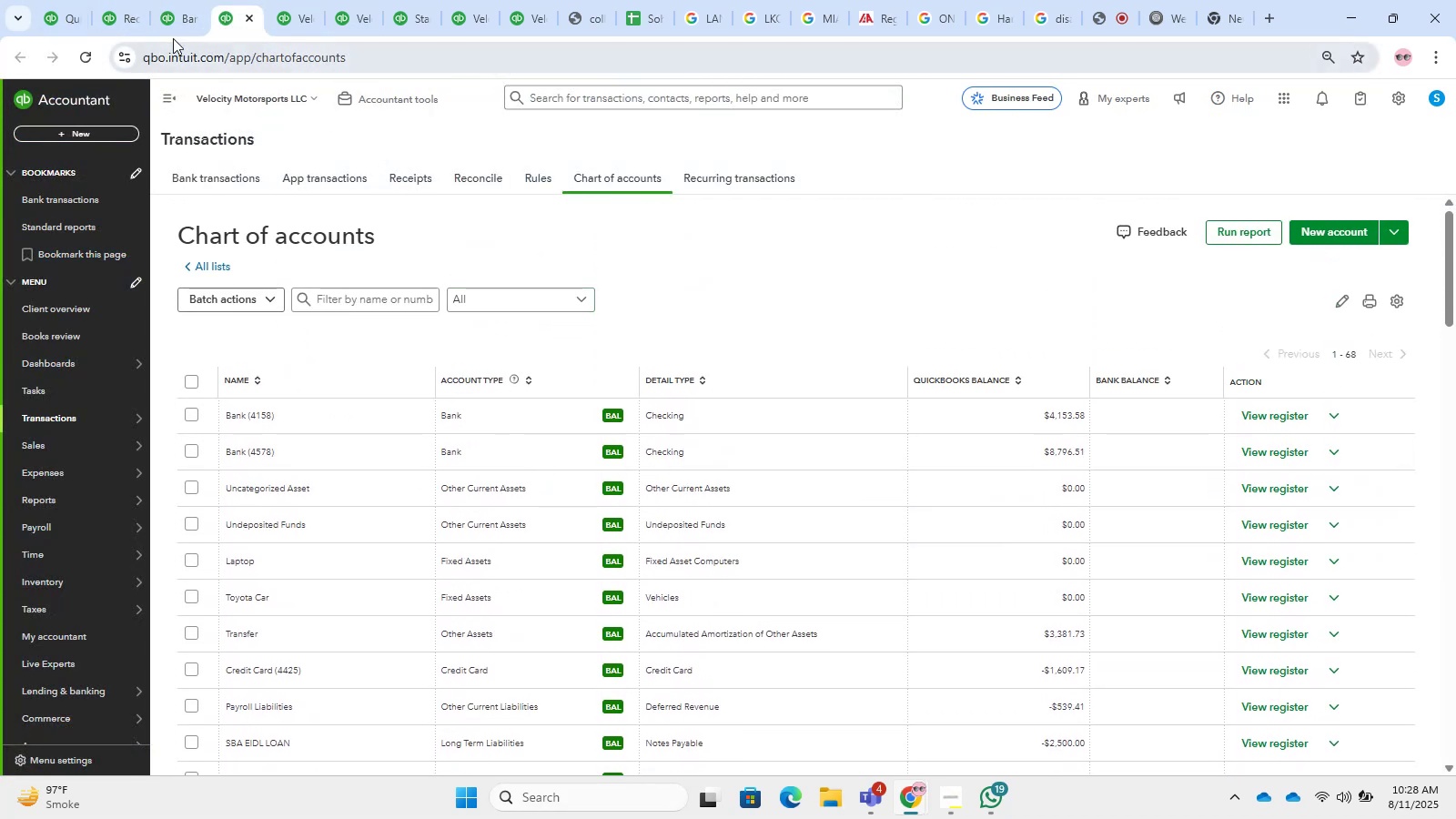 
left_click([177, 13])
 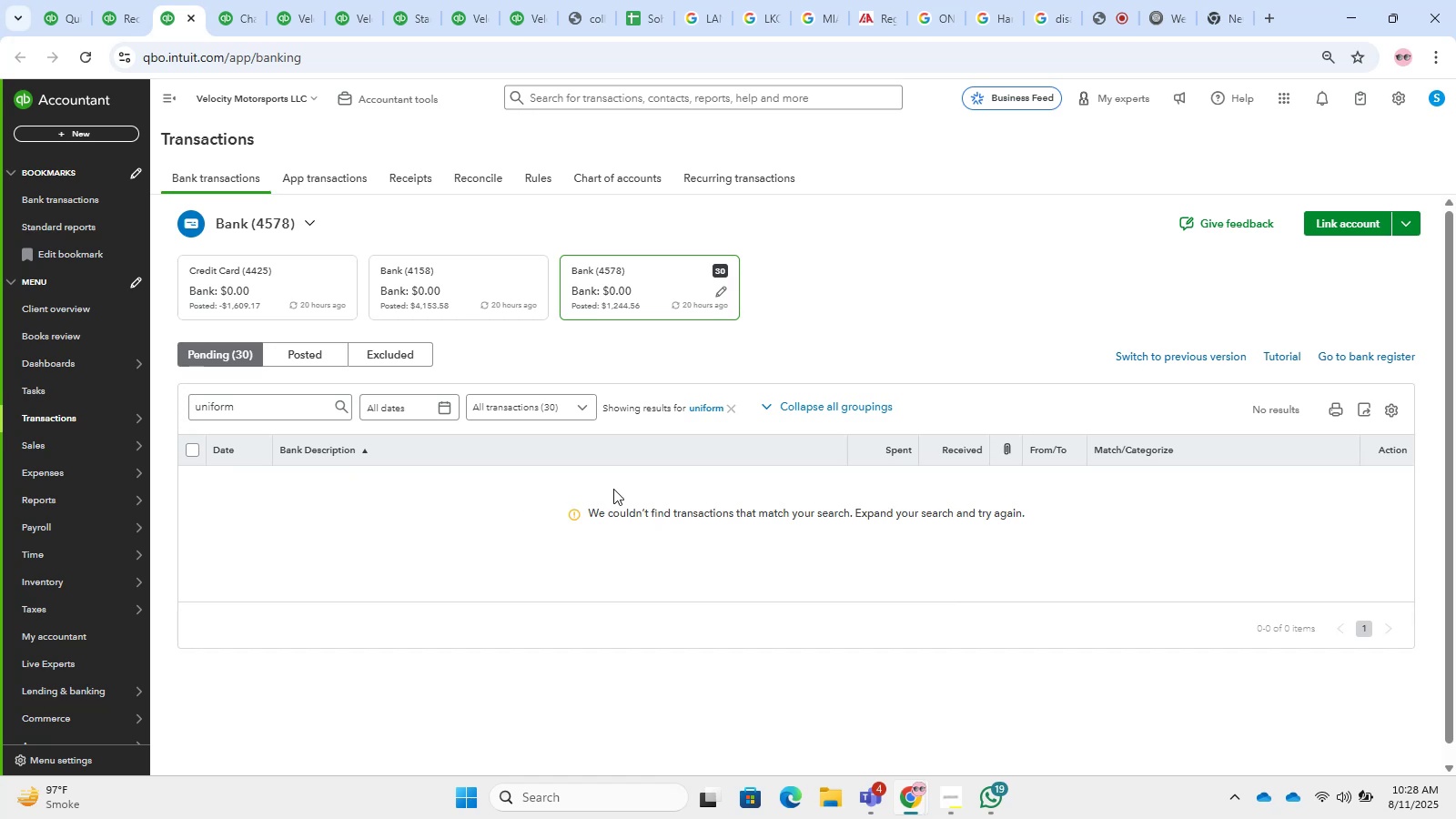 
scroll: coordinate [440, 498], scroll_direction: down, amount: 2.0
 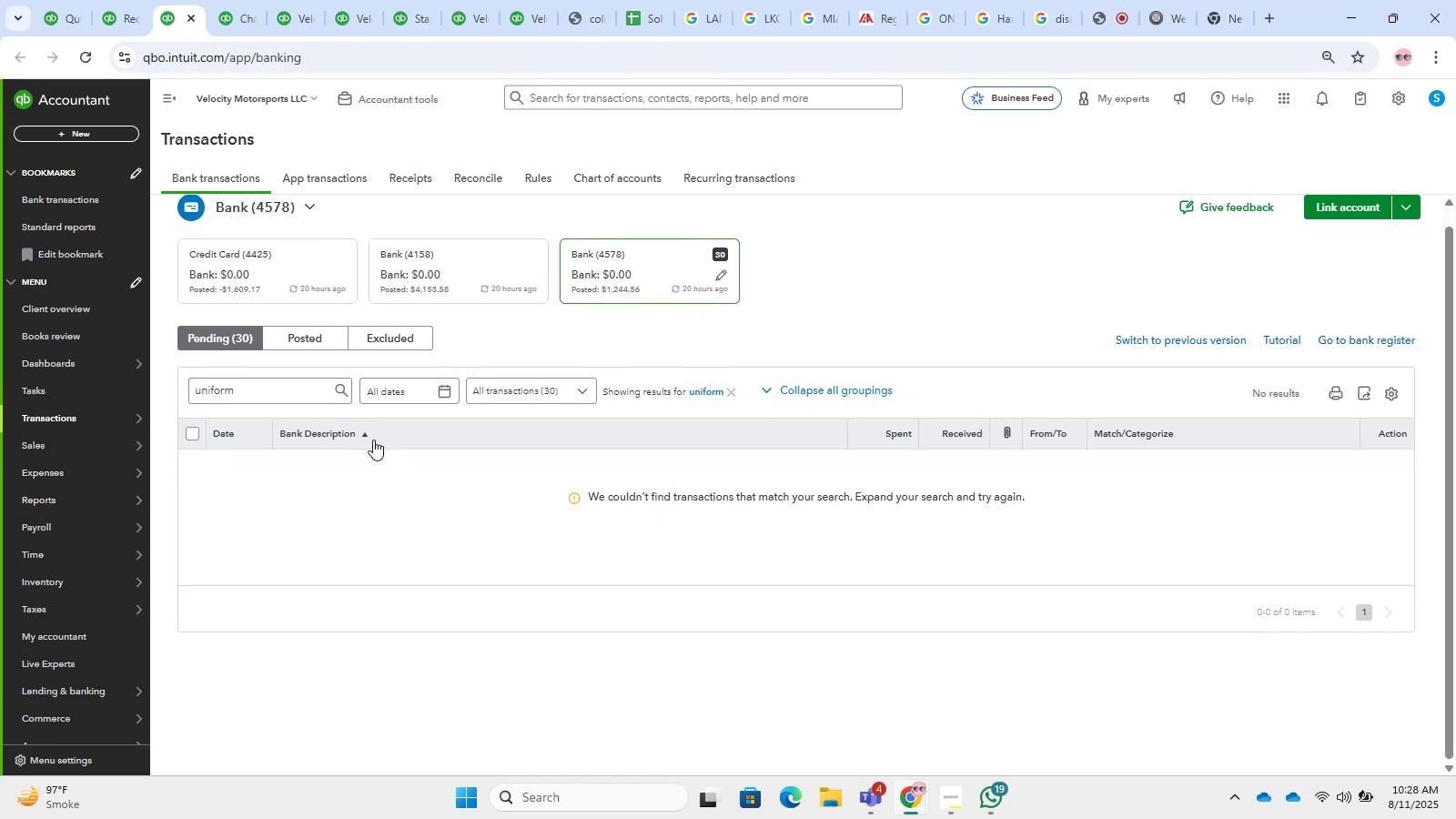 
left_click([367, 431])
 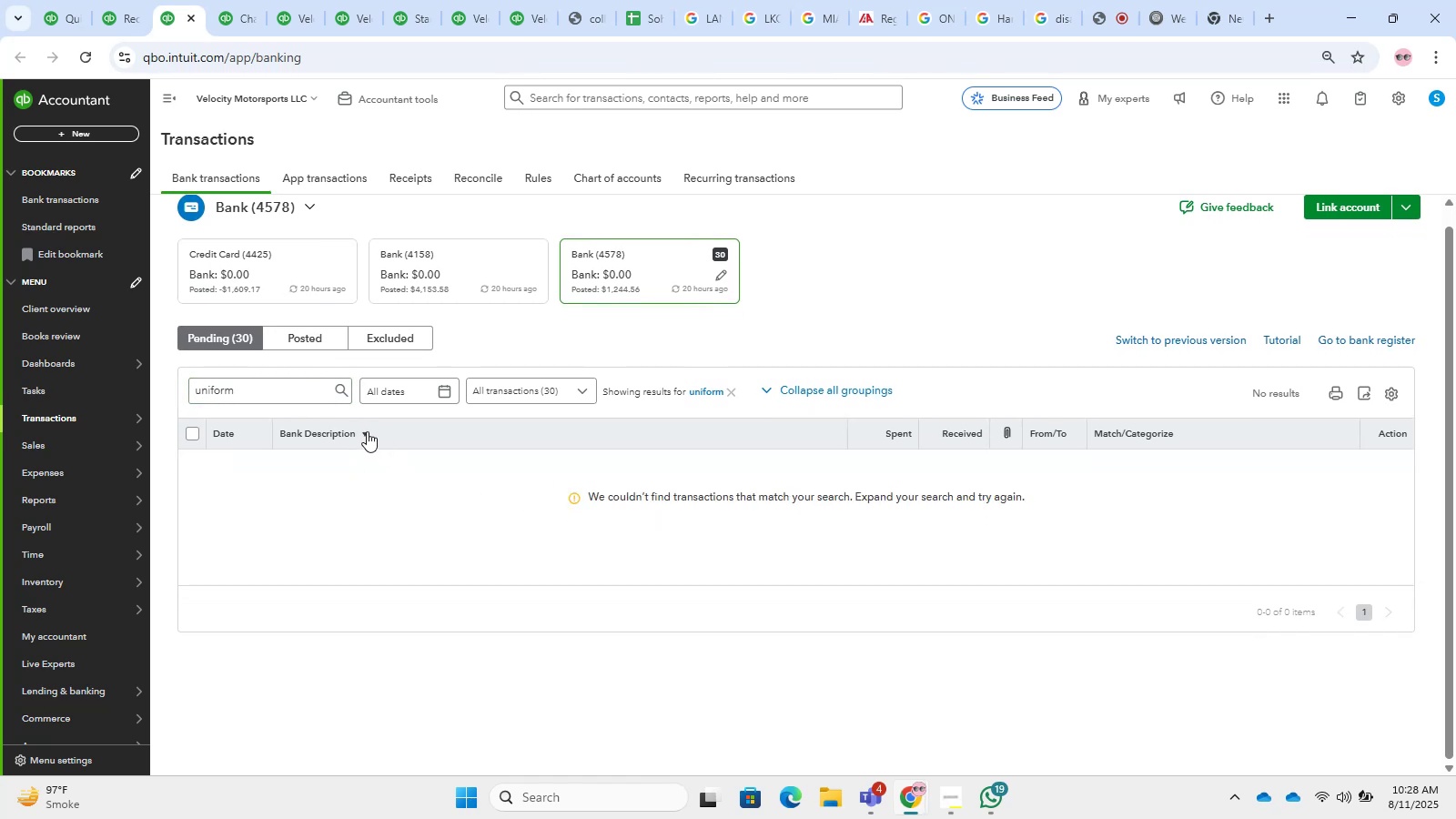 
scroll: coordinate [729, 534], scroll_direction: down, amount: 1.0
 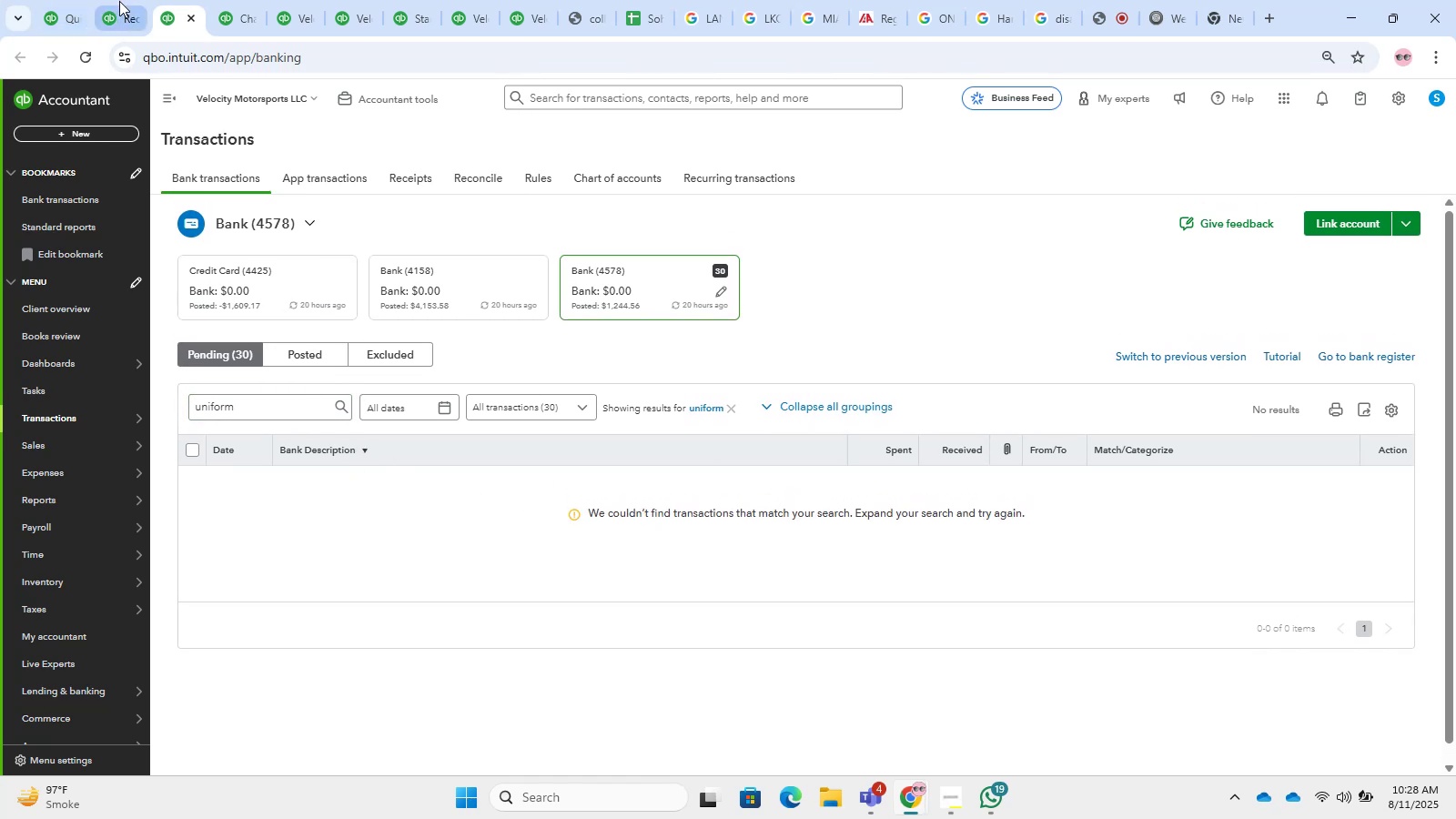 
left_click([120, 8])
 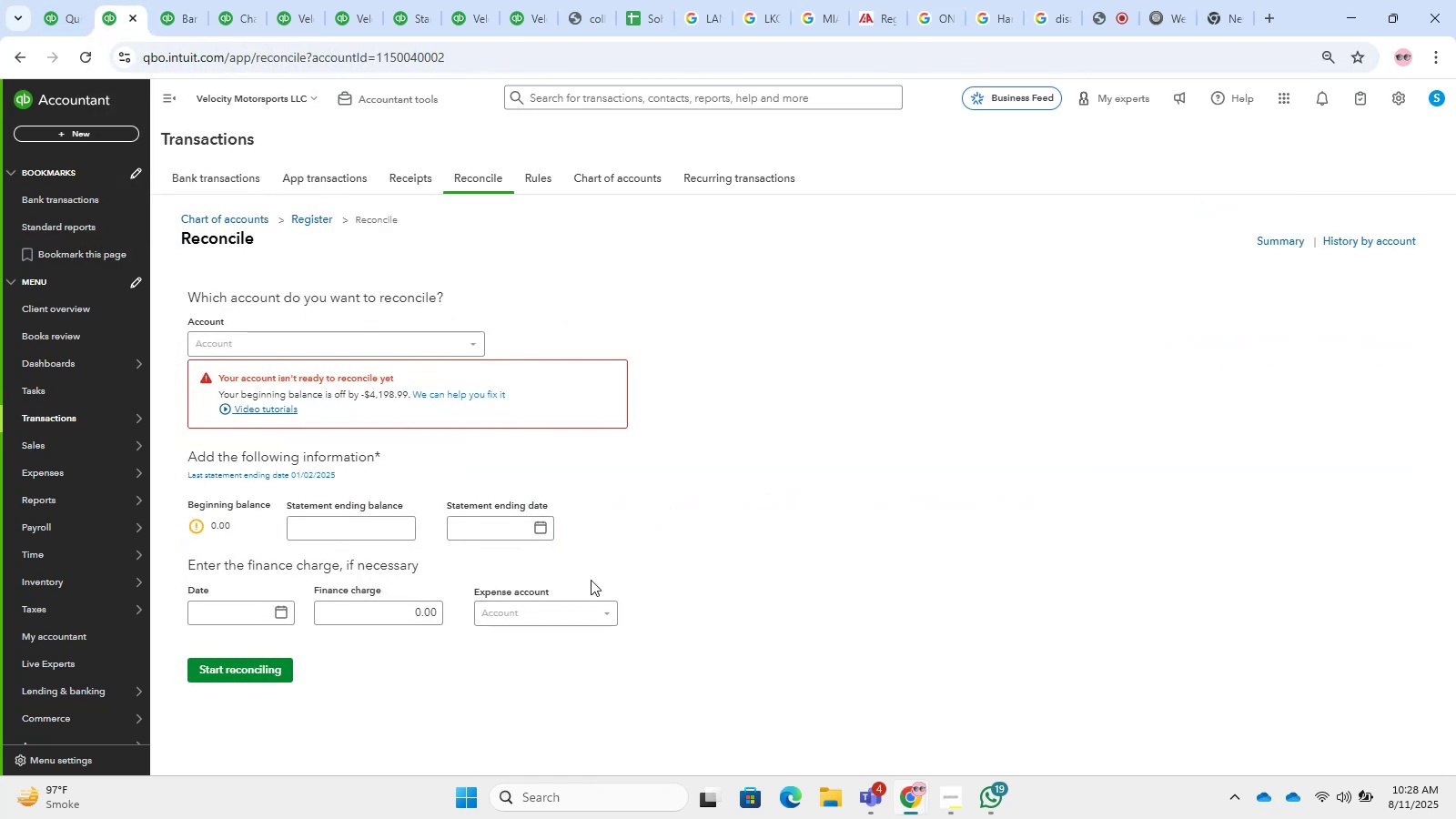 
scroll: coordinate [660, 448], scroll_direction: up, amount: 4.0
 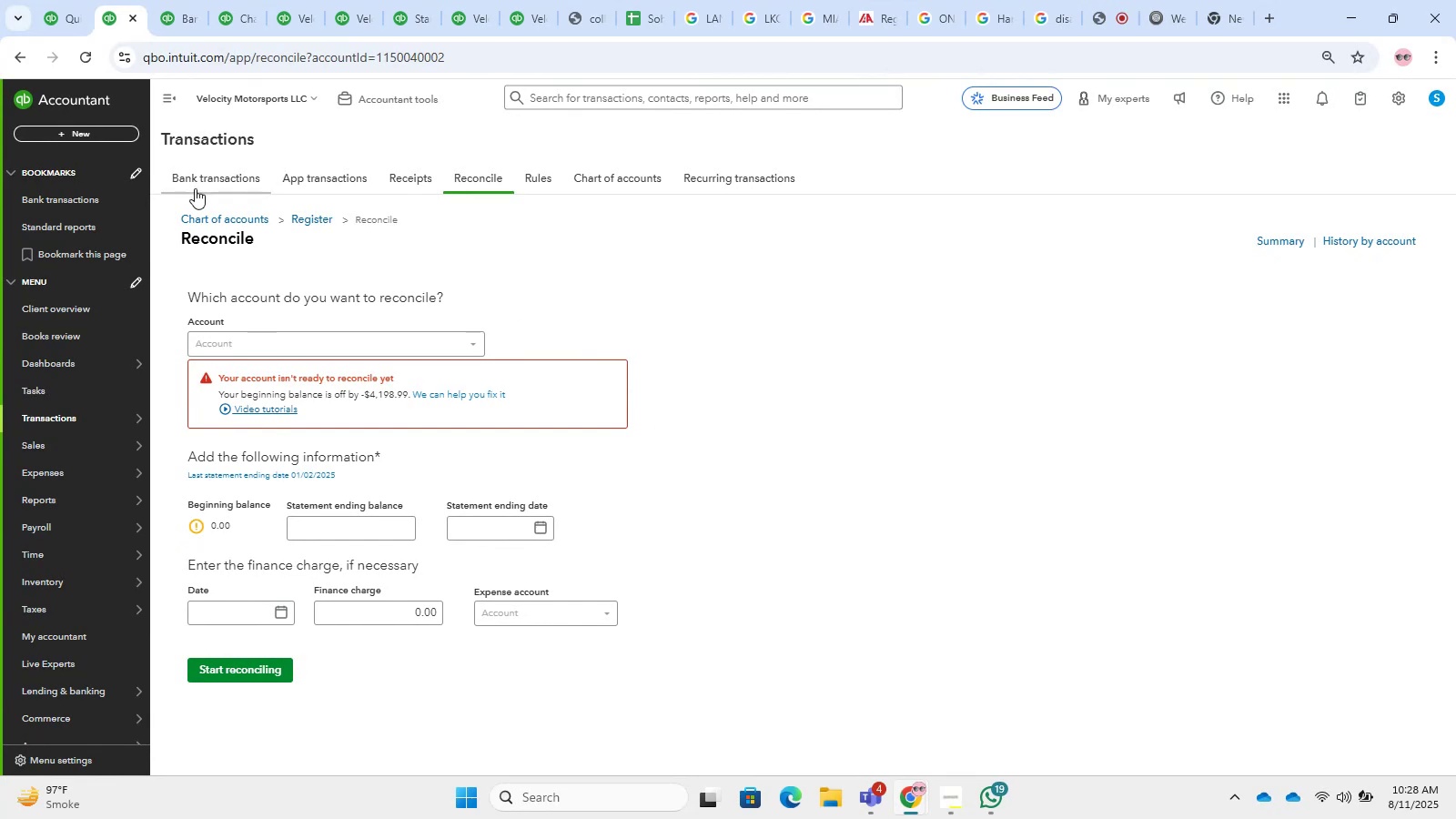 
left_click([202, 172])
 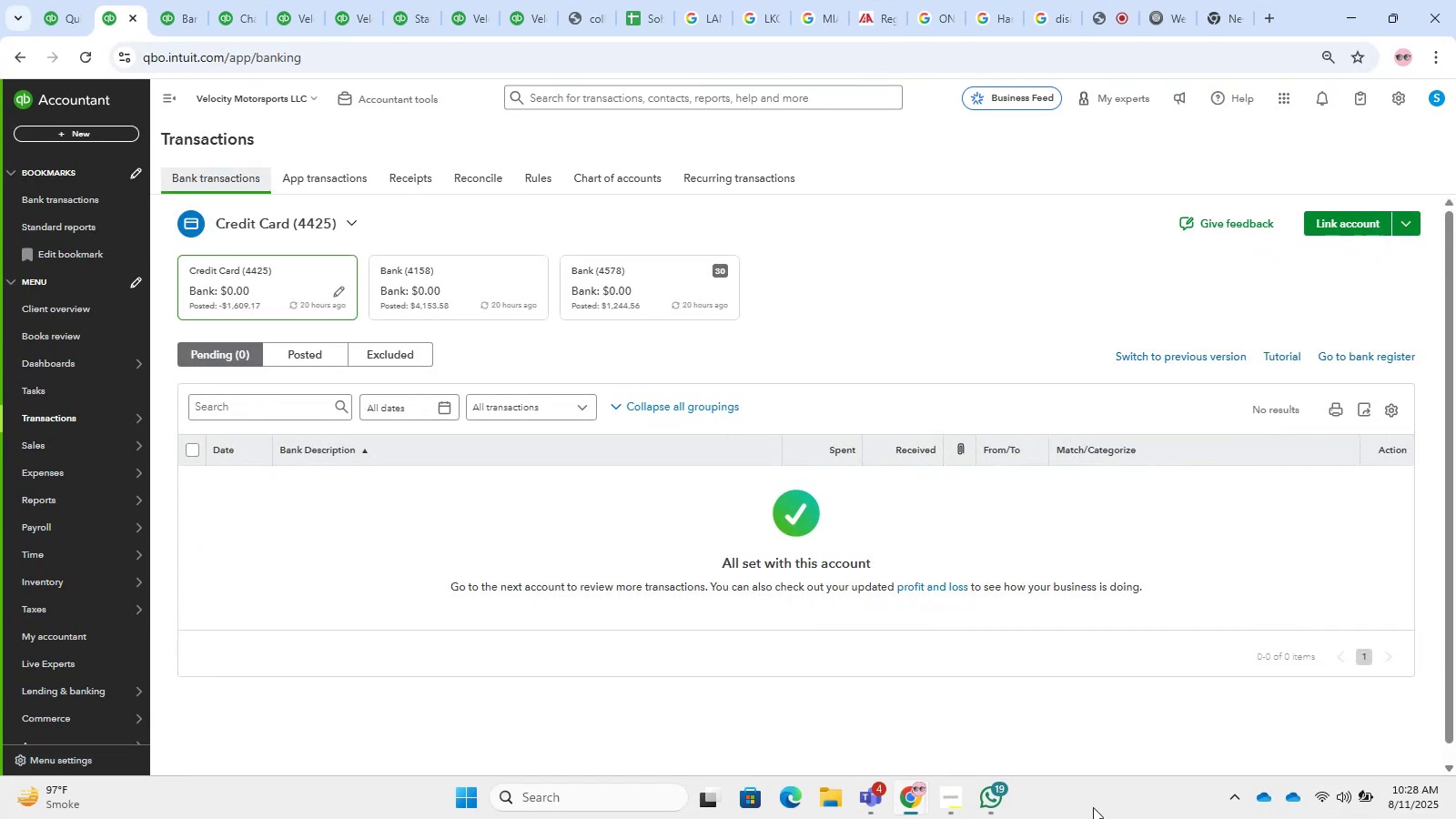 
wait(11.62)
 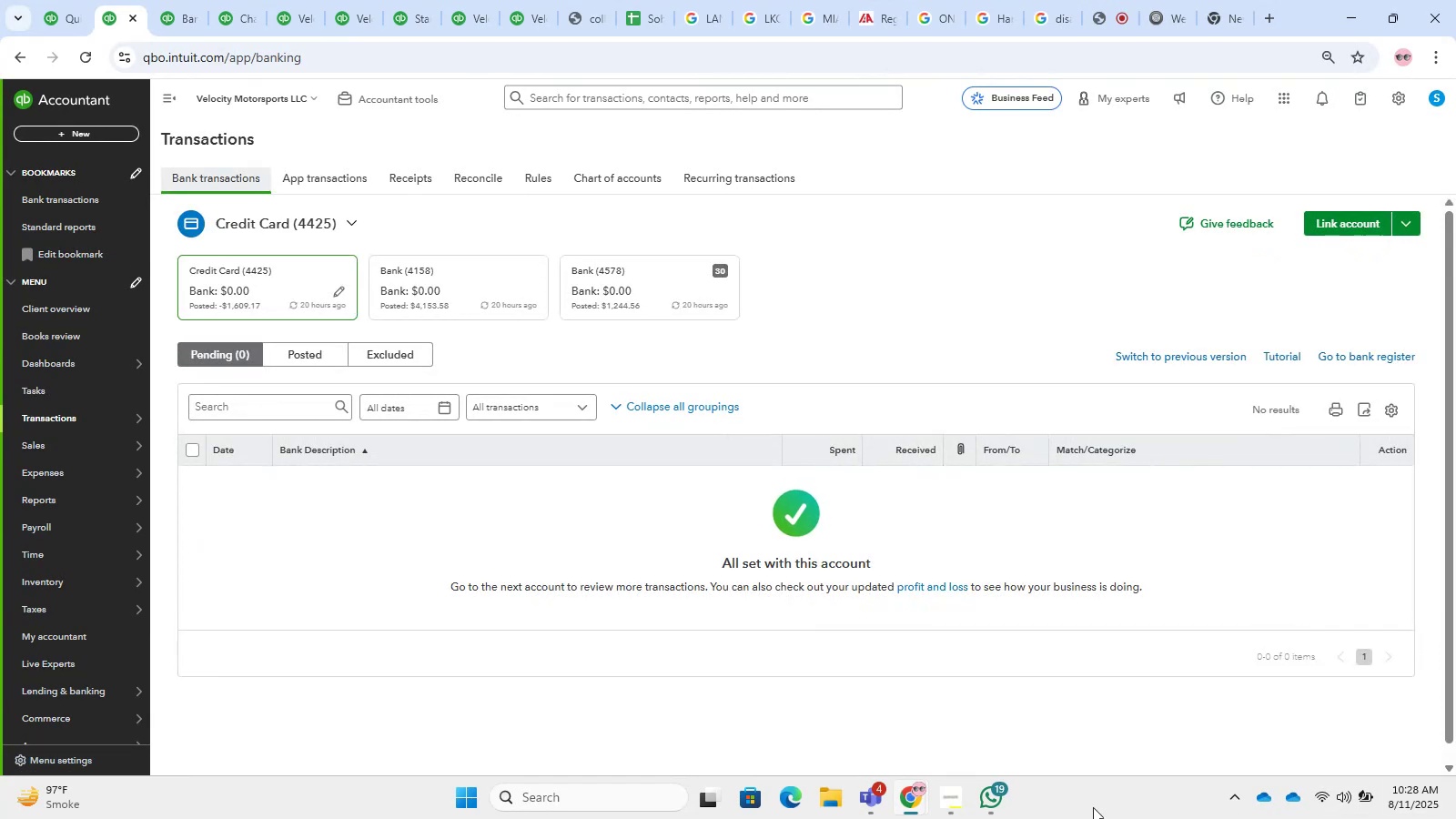 
left_click([336, 186])
 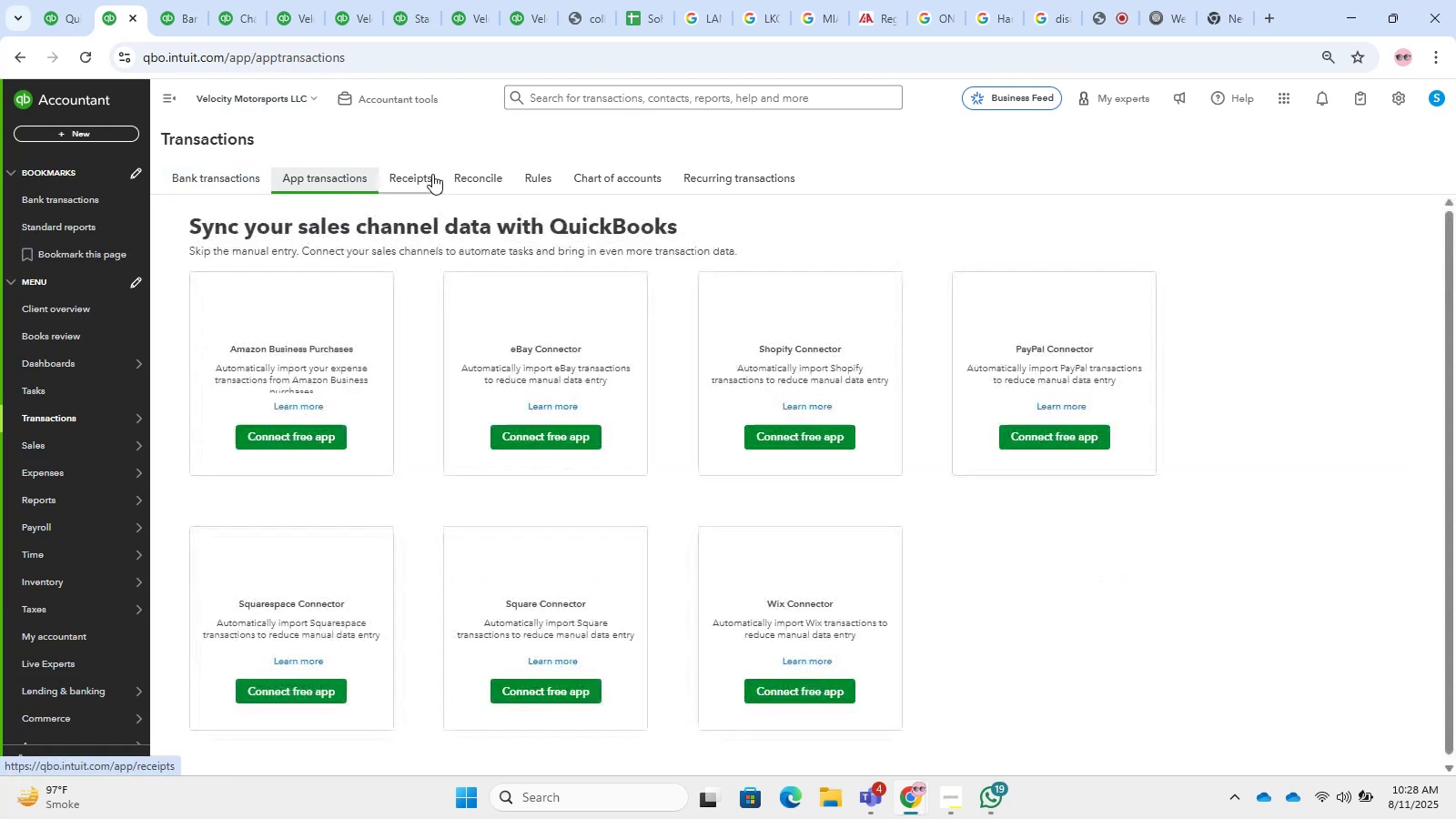 
left_click([428, 176])
 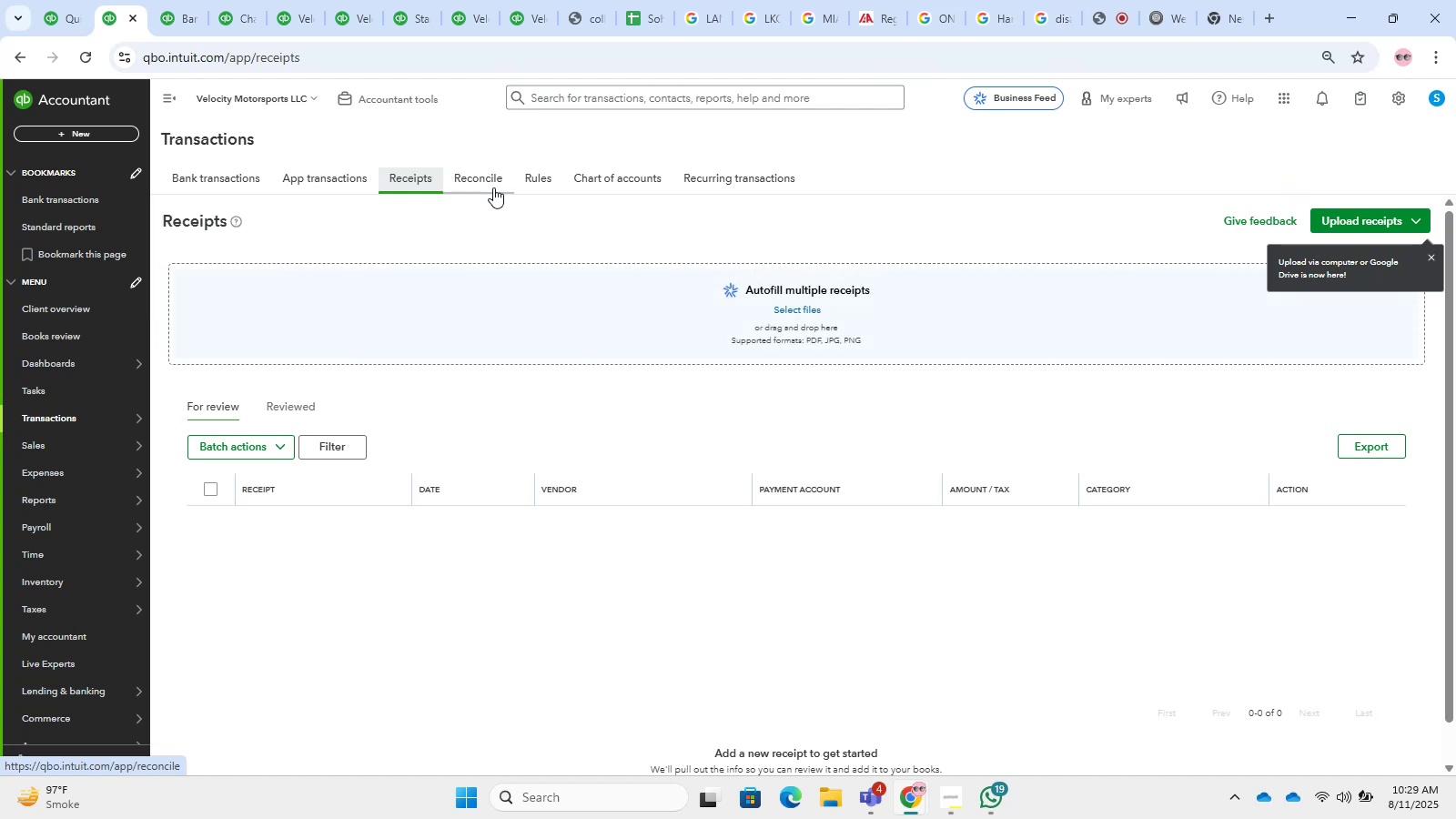 
wait(5.42)
 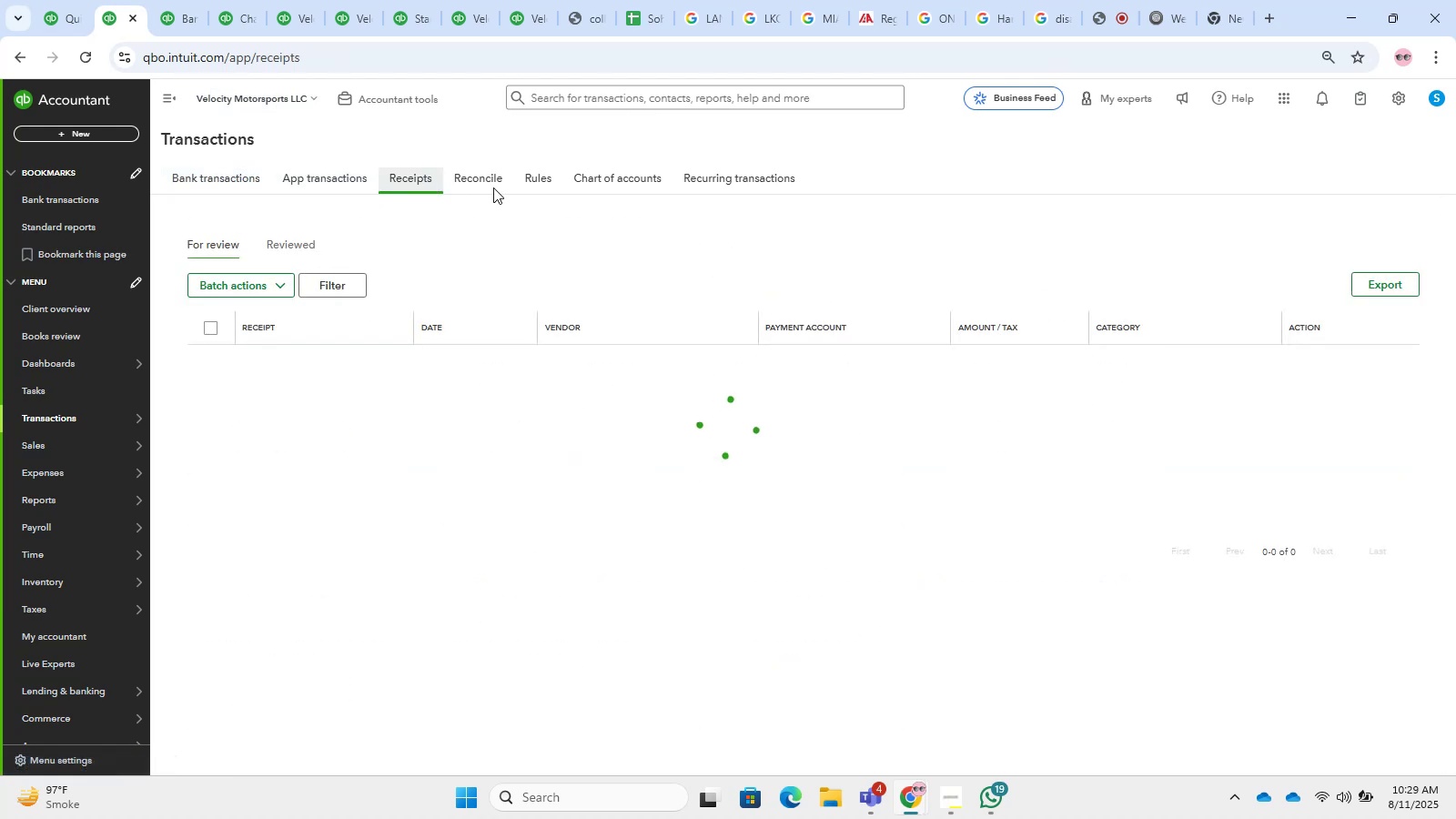 
scroll: coordinate [500, 397], scroll_direction: down, amount: 1.0
 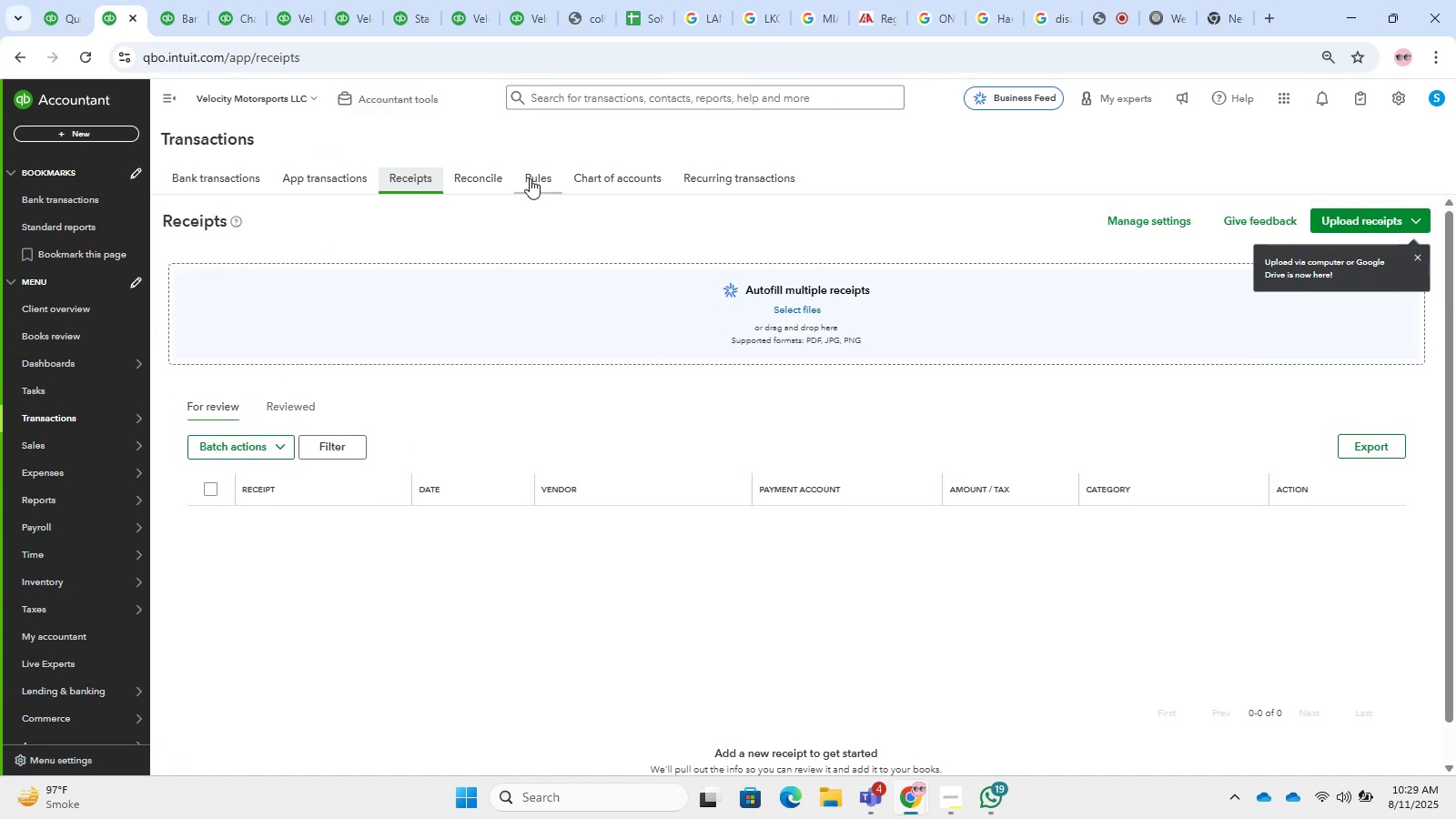 
left_click([470, 179])
 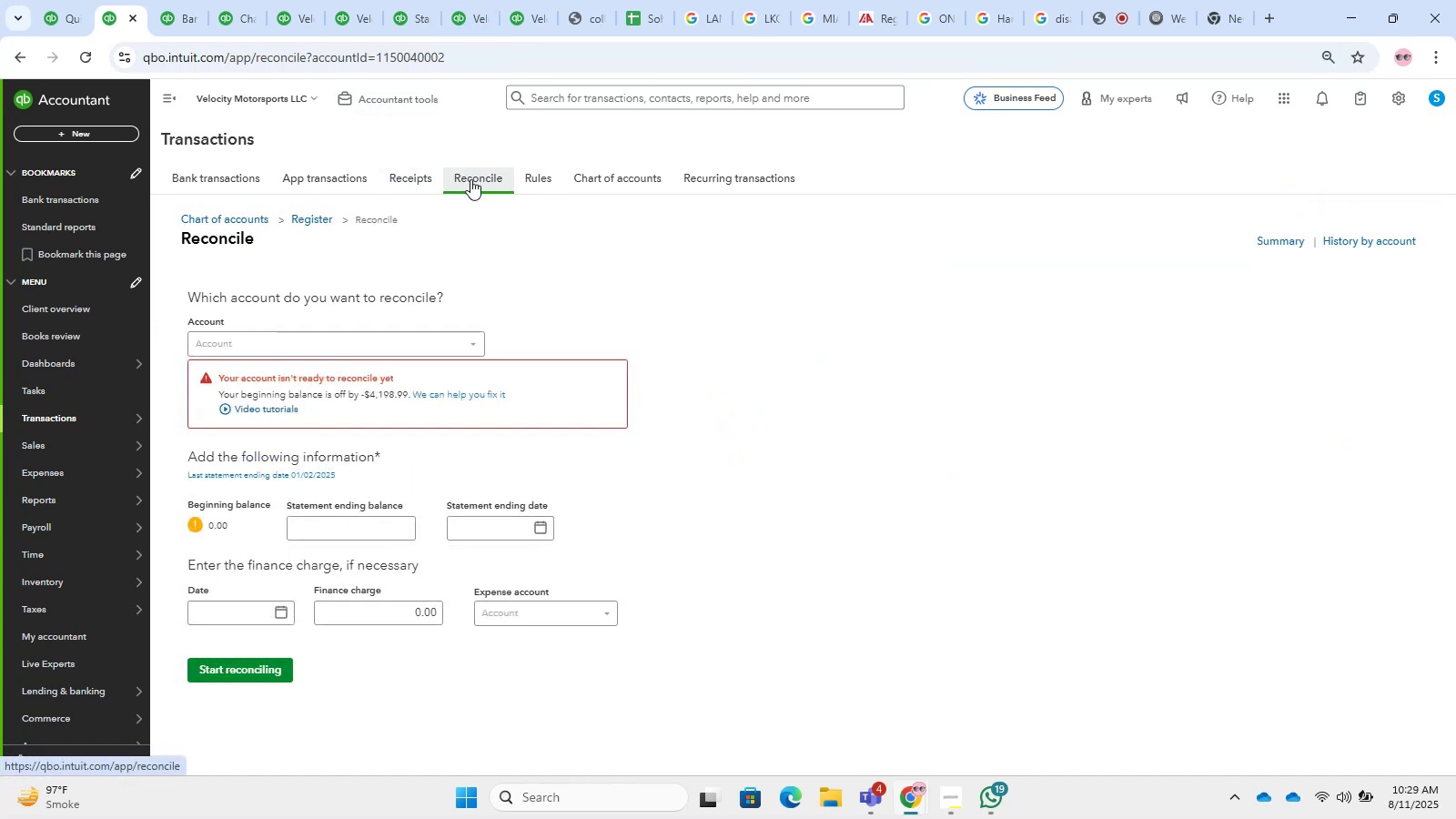 
wait(5.56)
 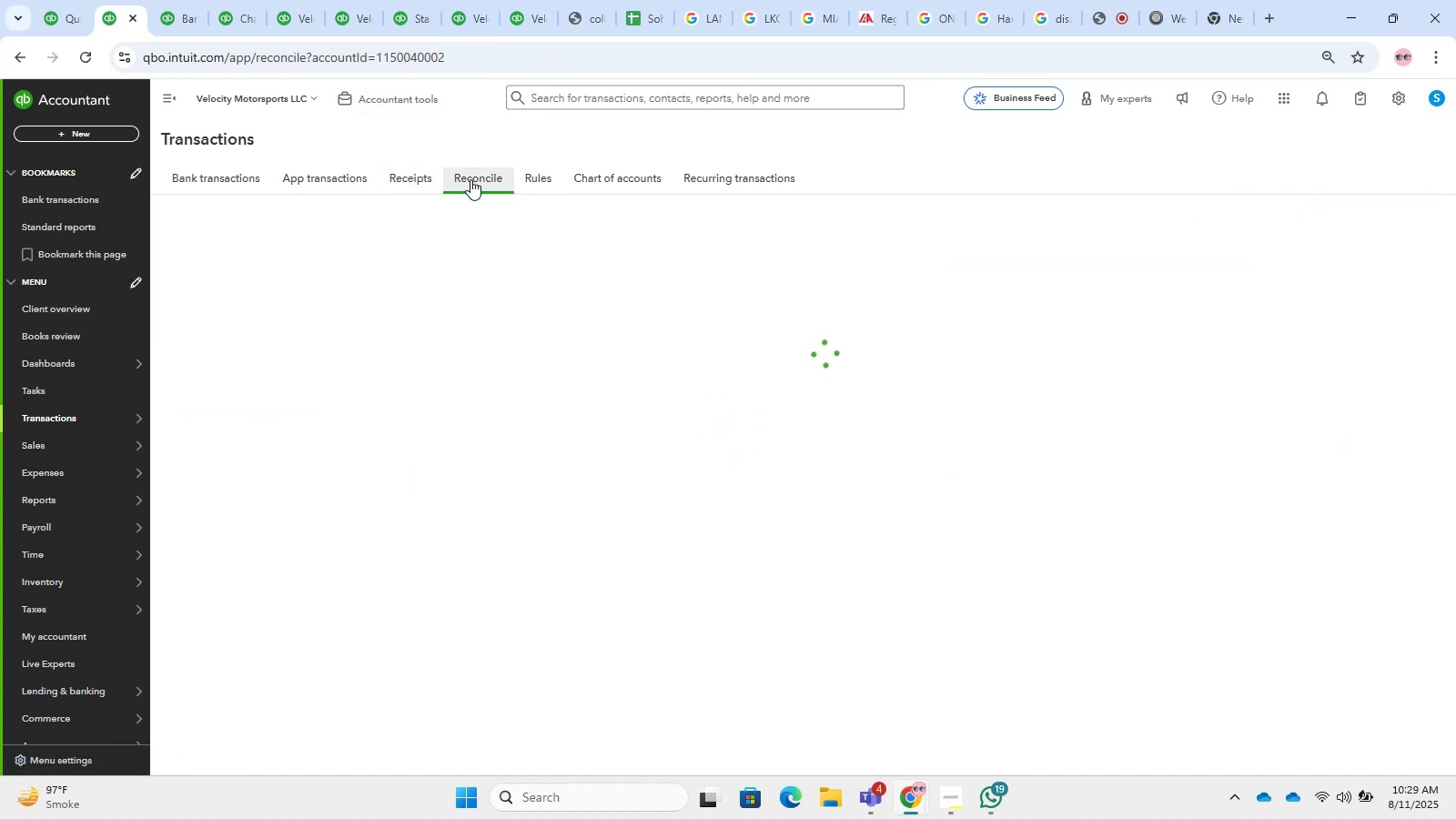 
left_click([540, 177])
 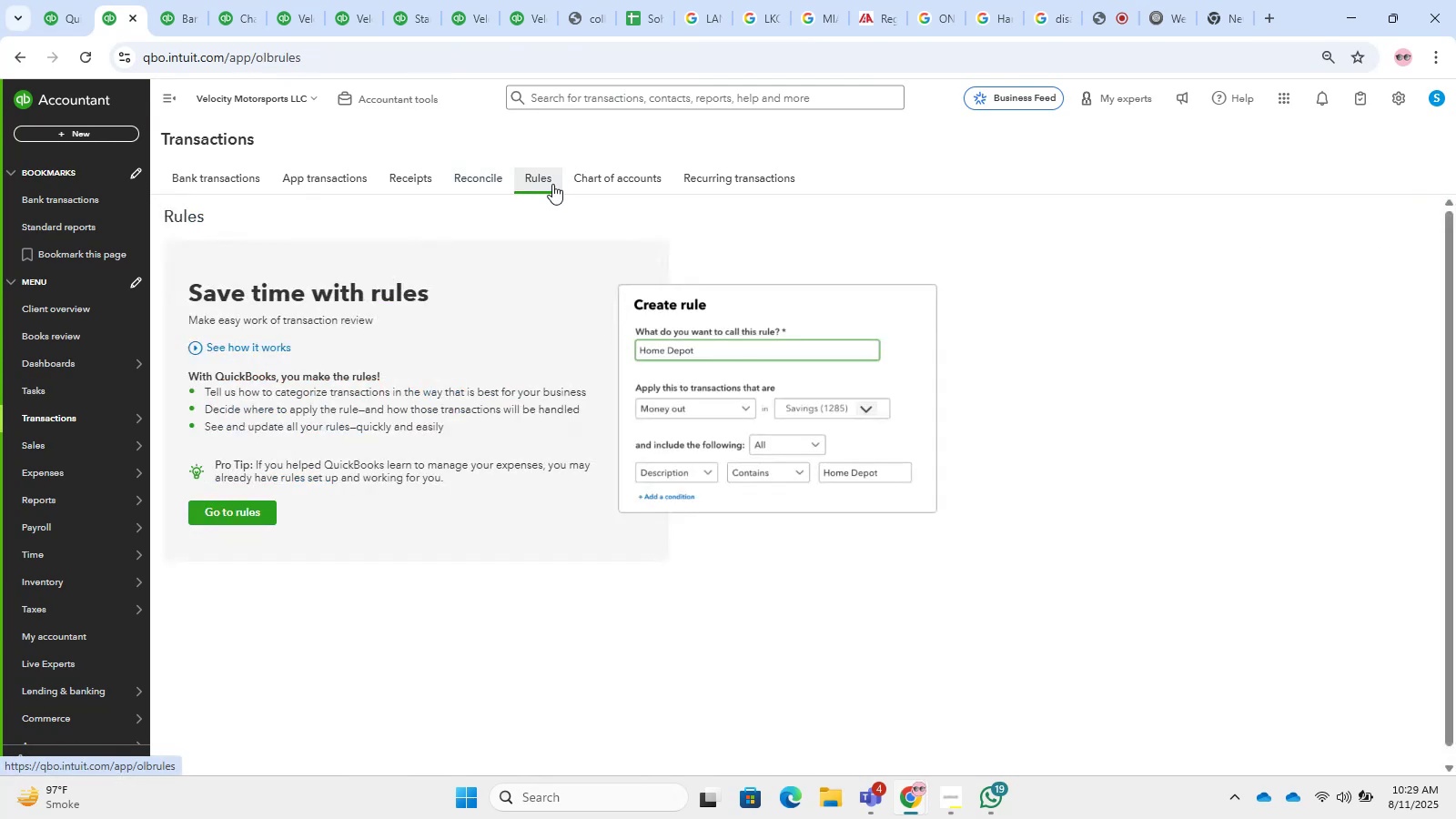 
left_click([618, 182])
 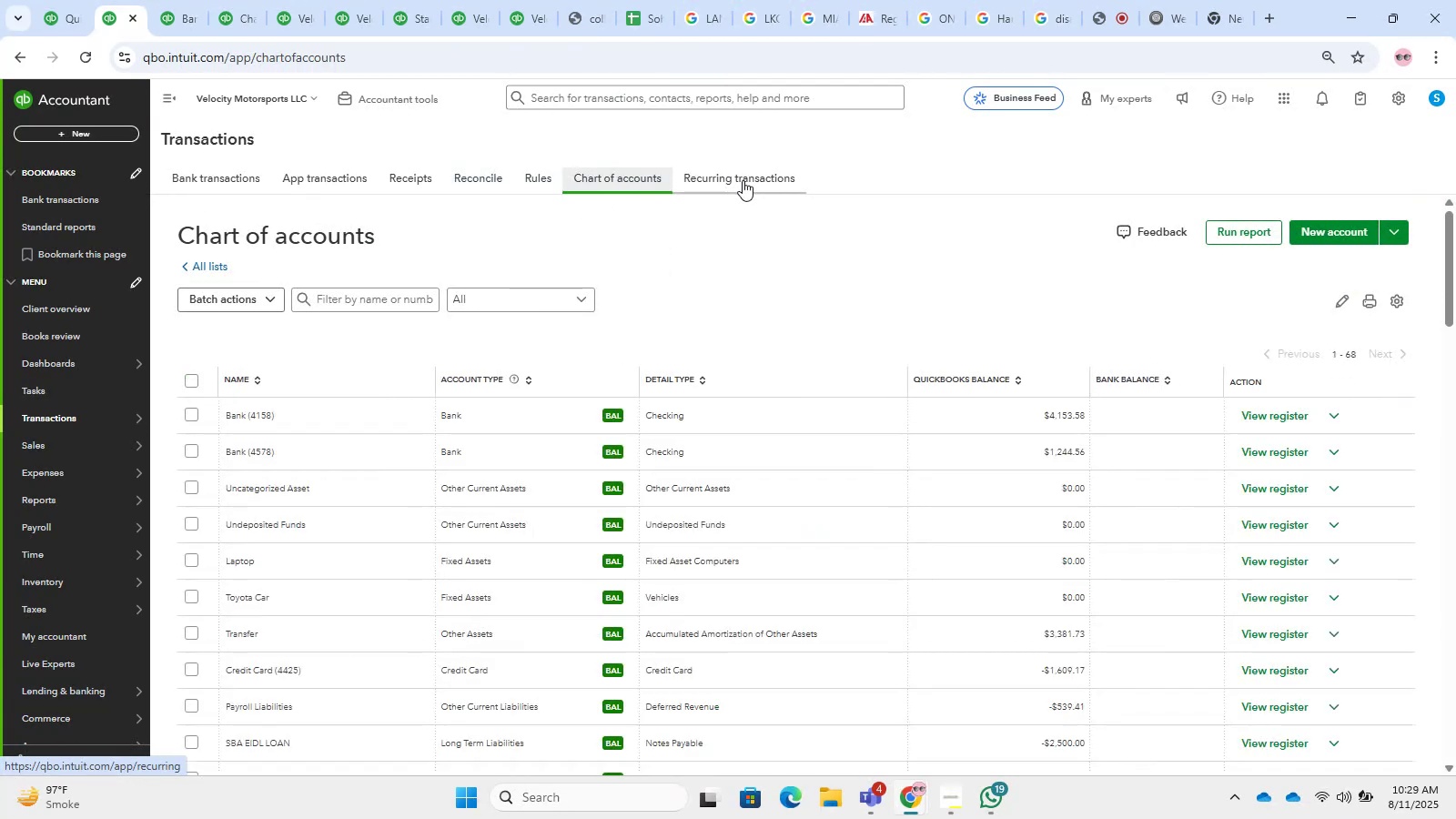 
wait(5.93)
 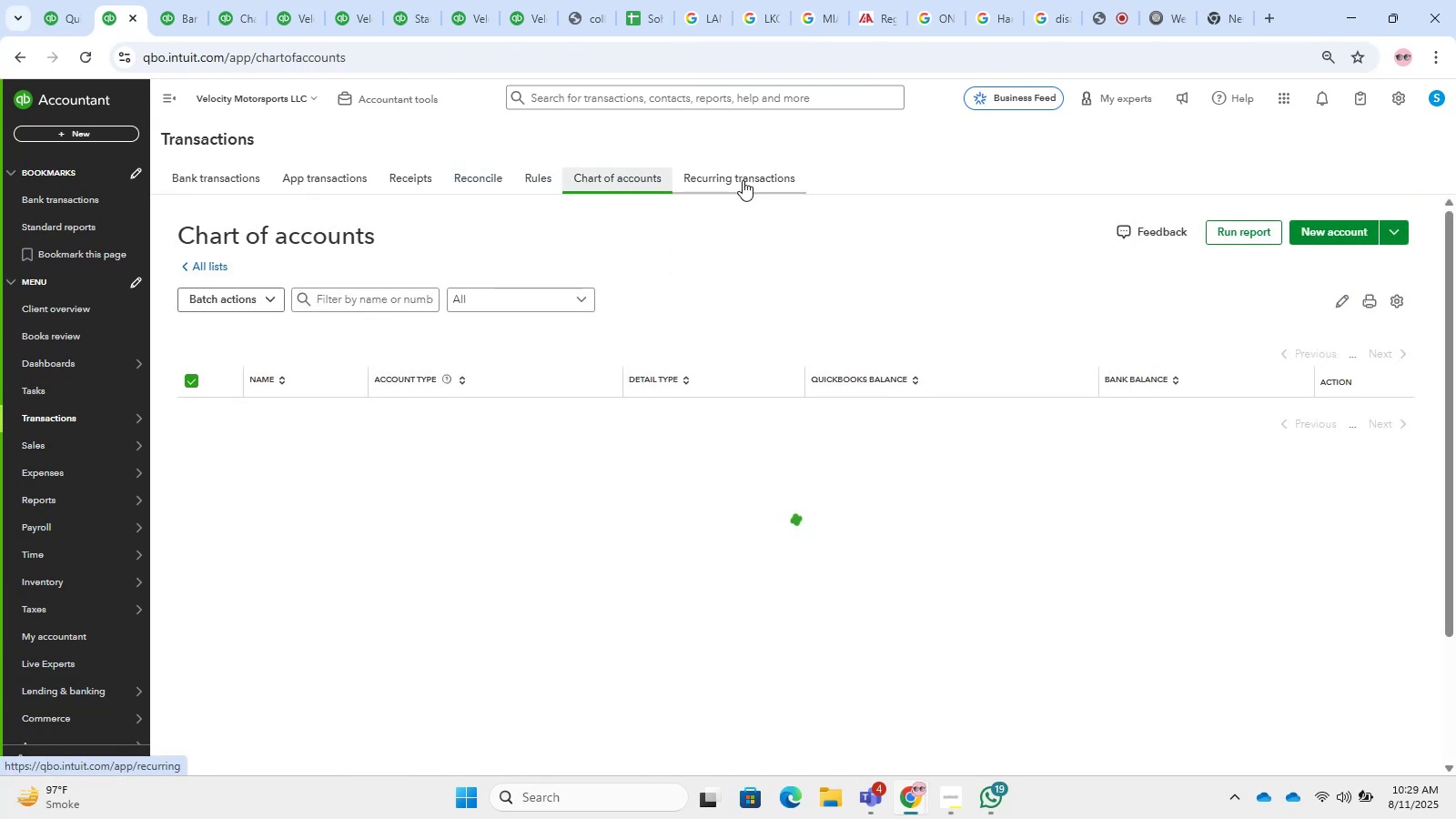 
left_click([743, 180])
 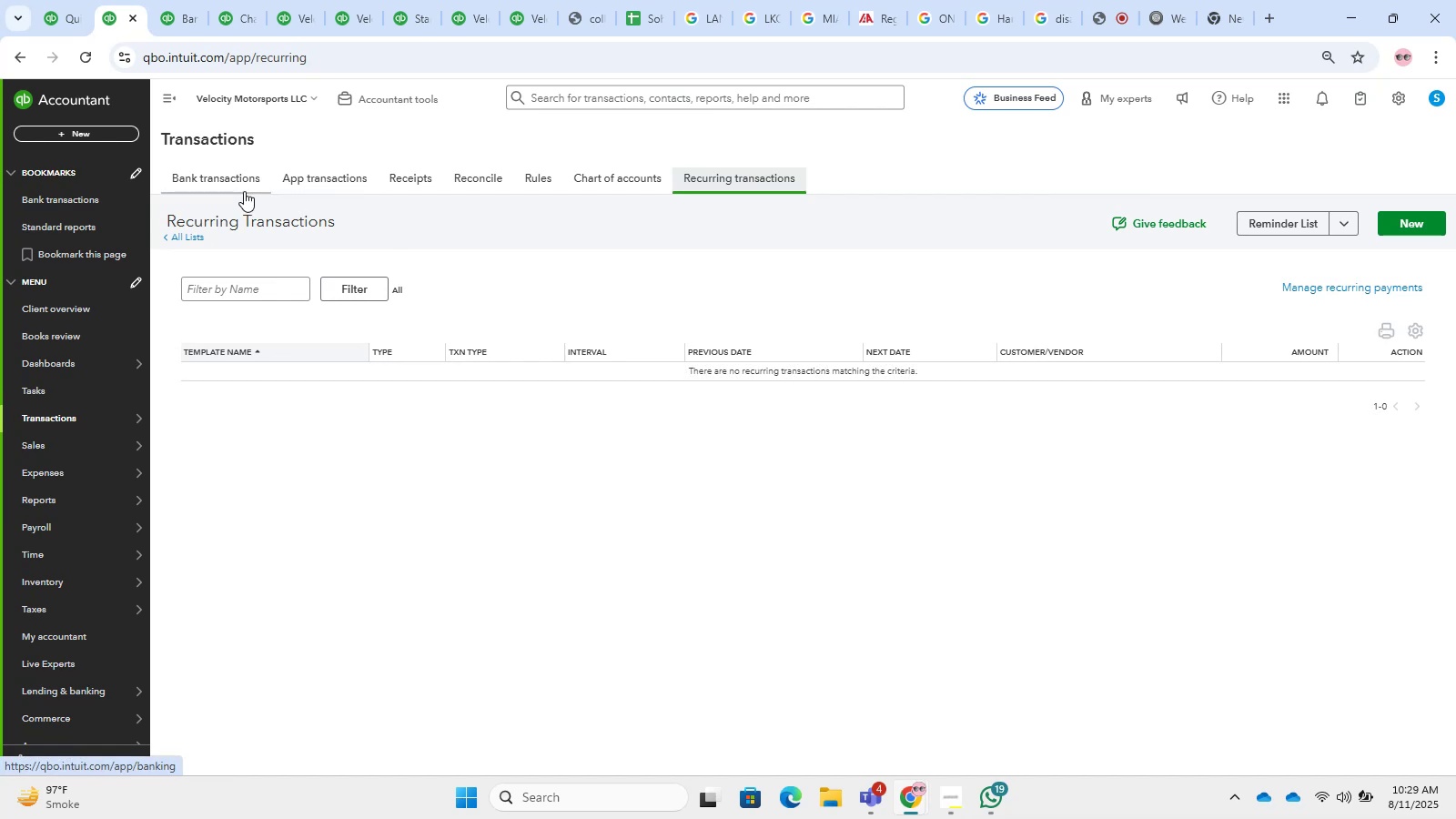 
wait(12.45)
 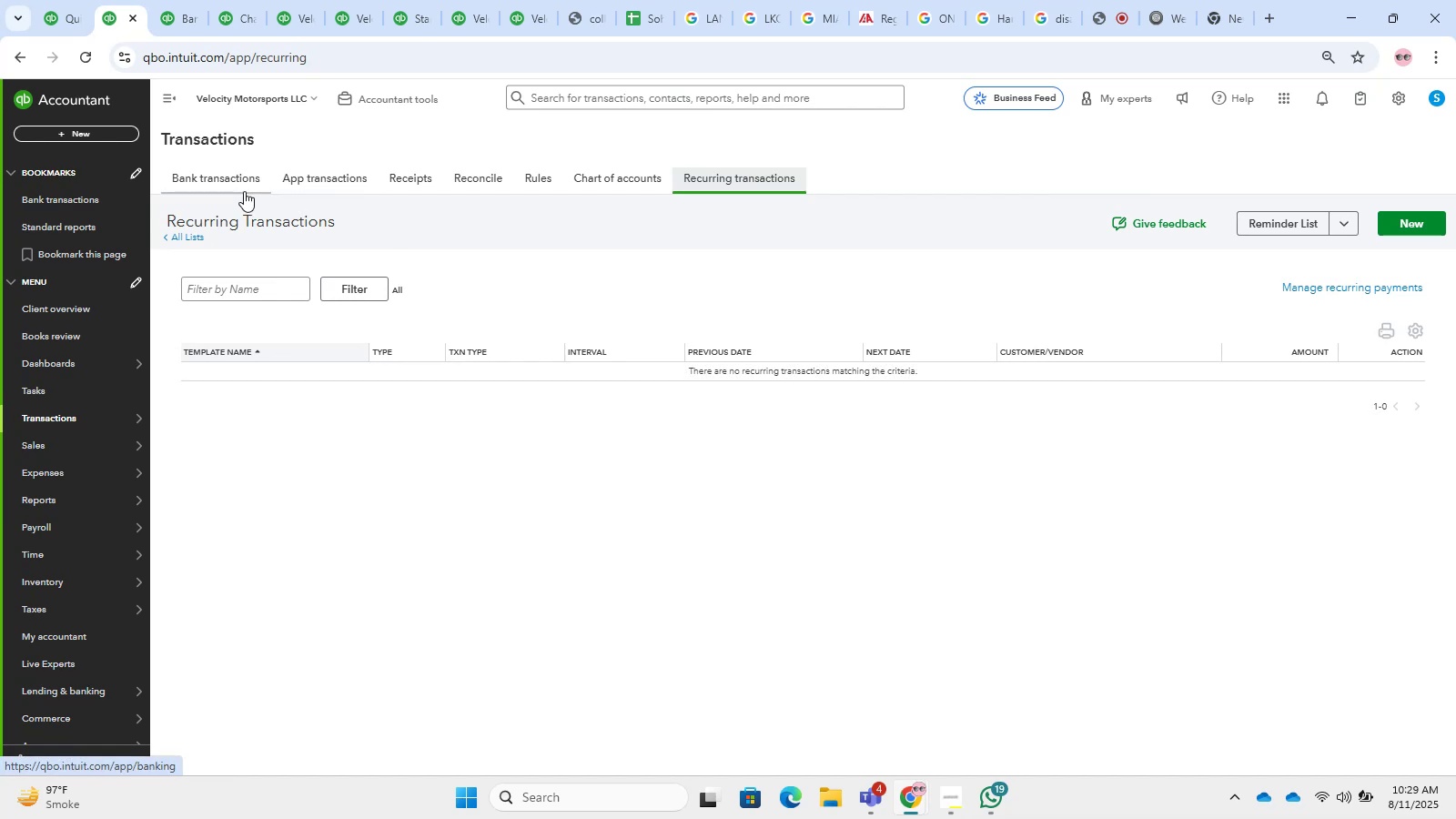 
left_click([182, 170])
 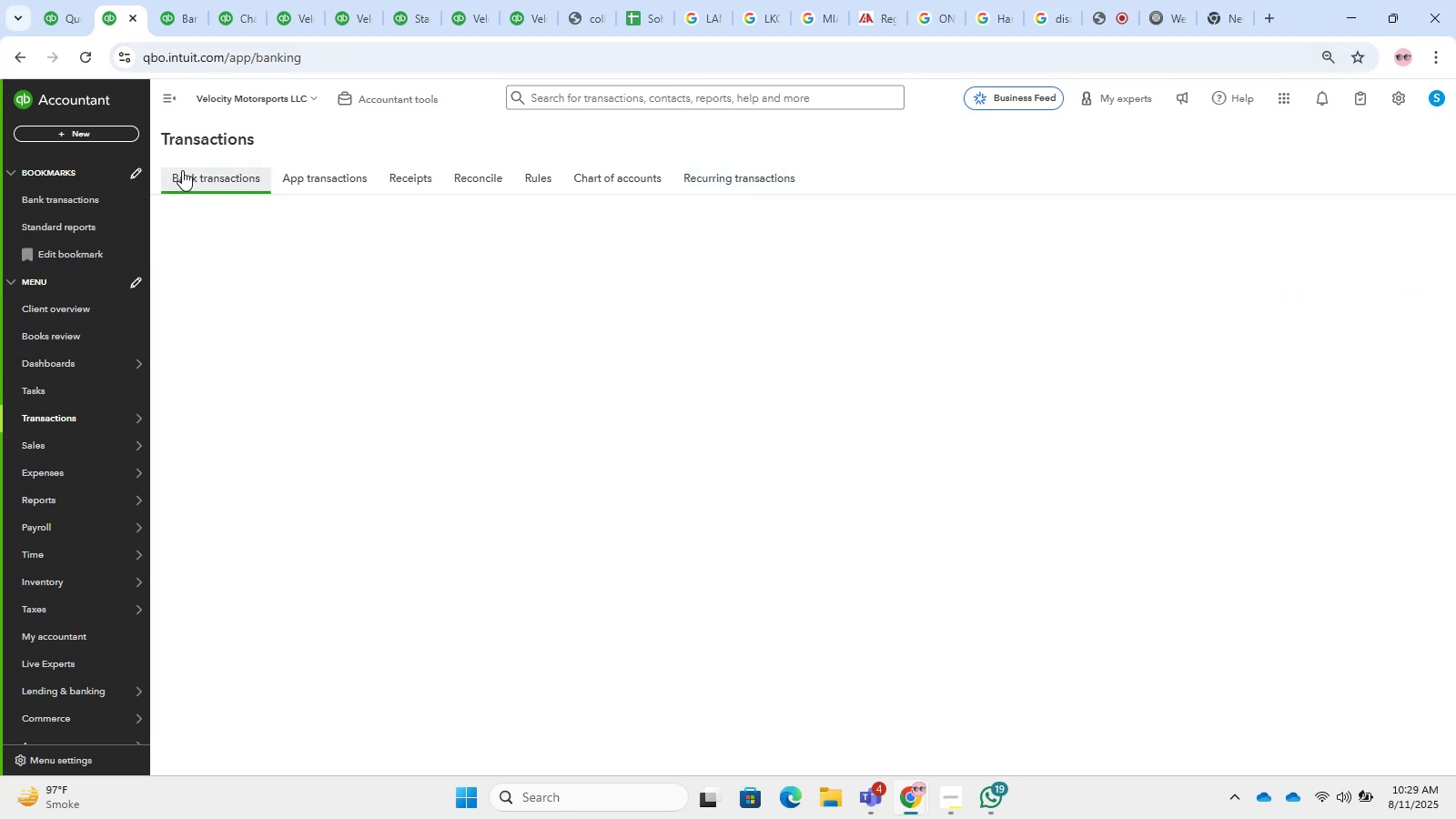 
mouse_move([550, 297])
 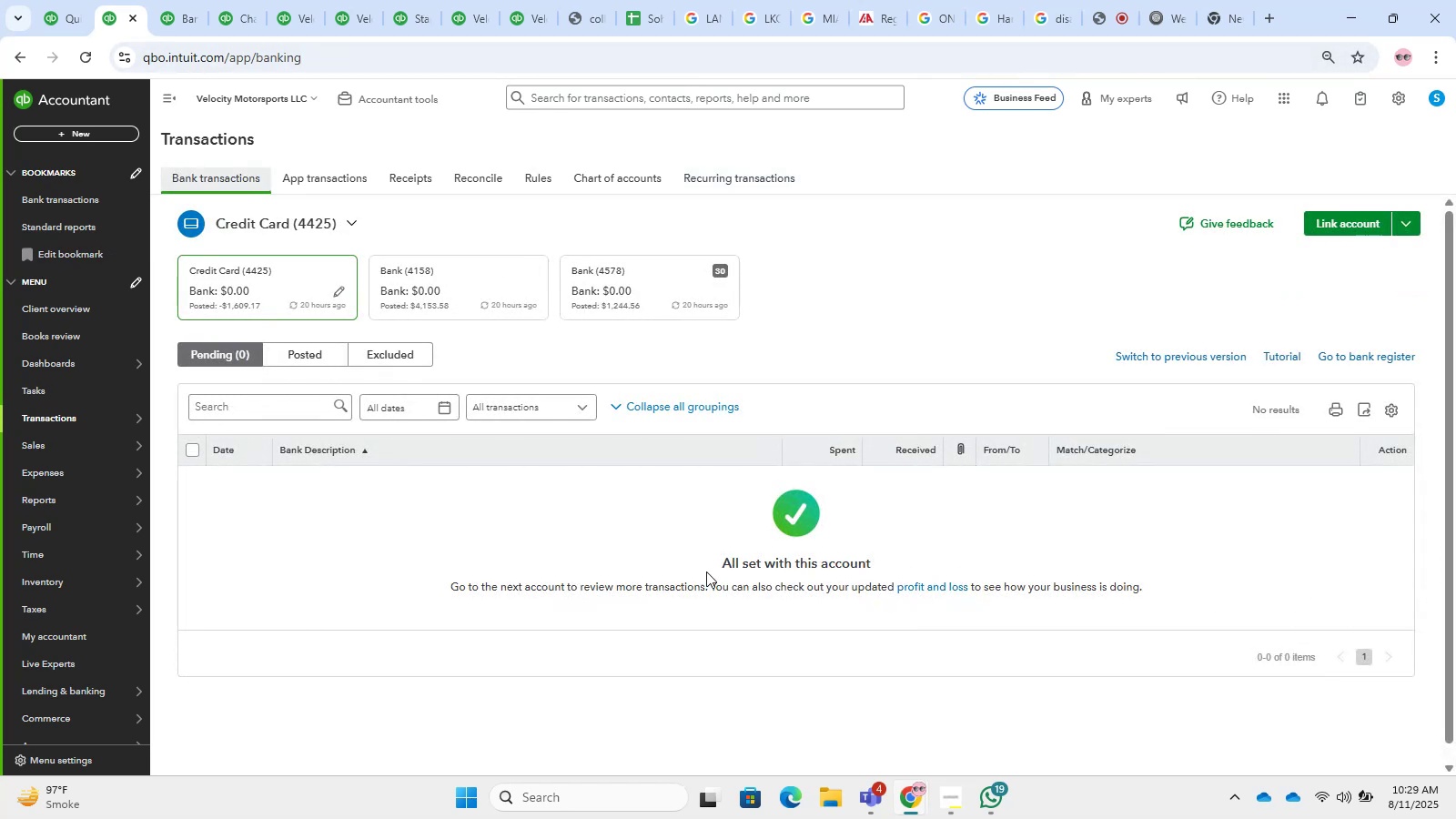 
scroll: coordinate [701, 570], scroll_direction: up, amount: 1.0
 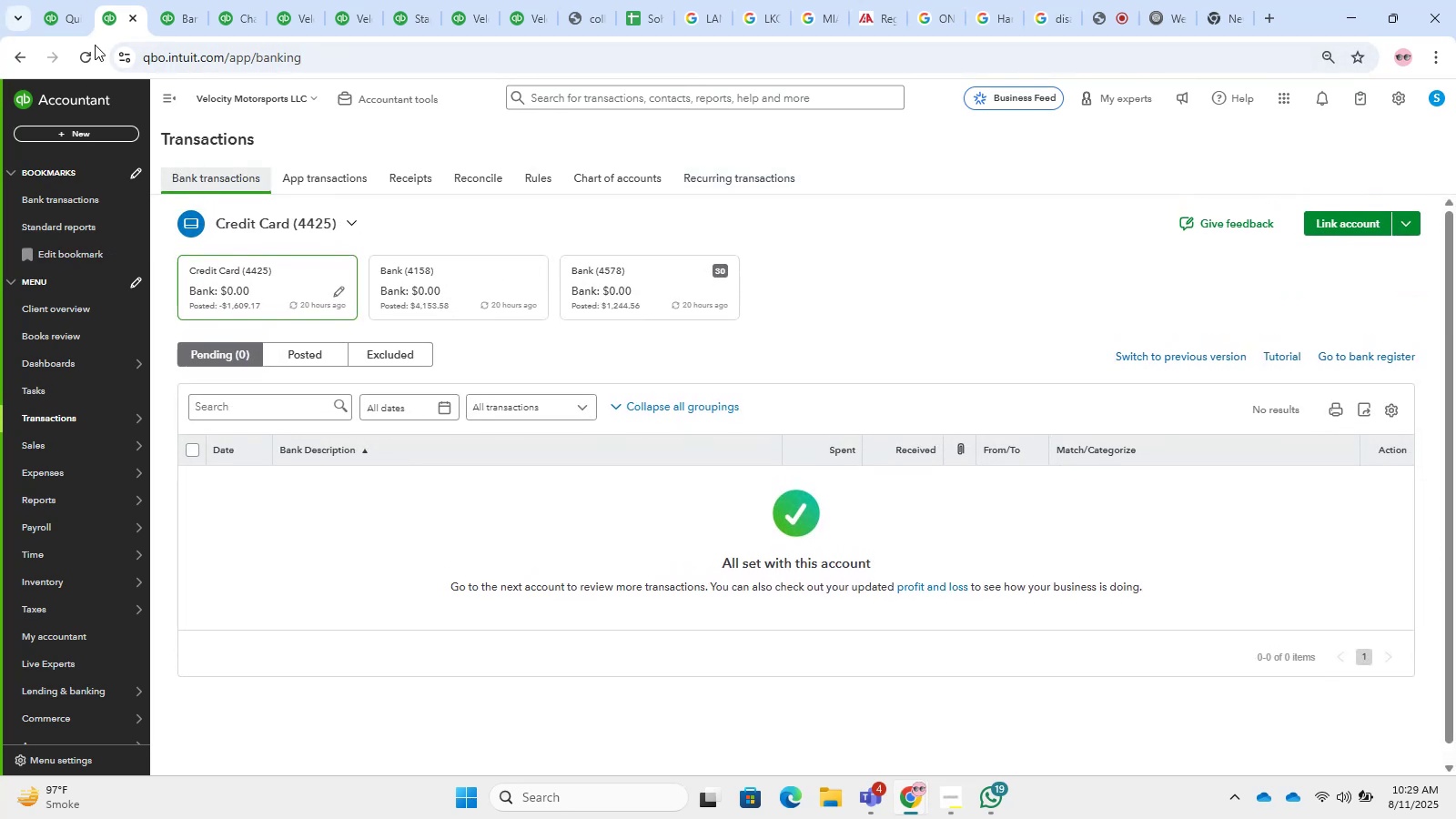 
left_click([41, 11])
 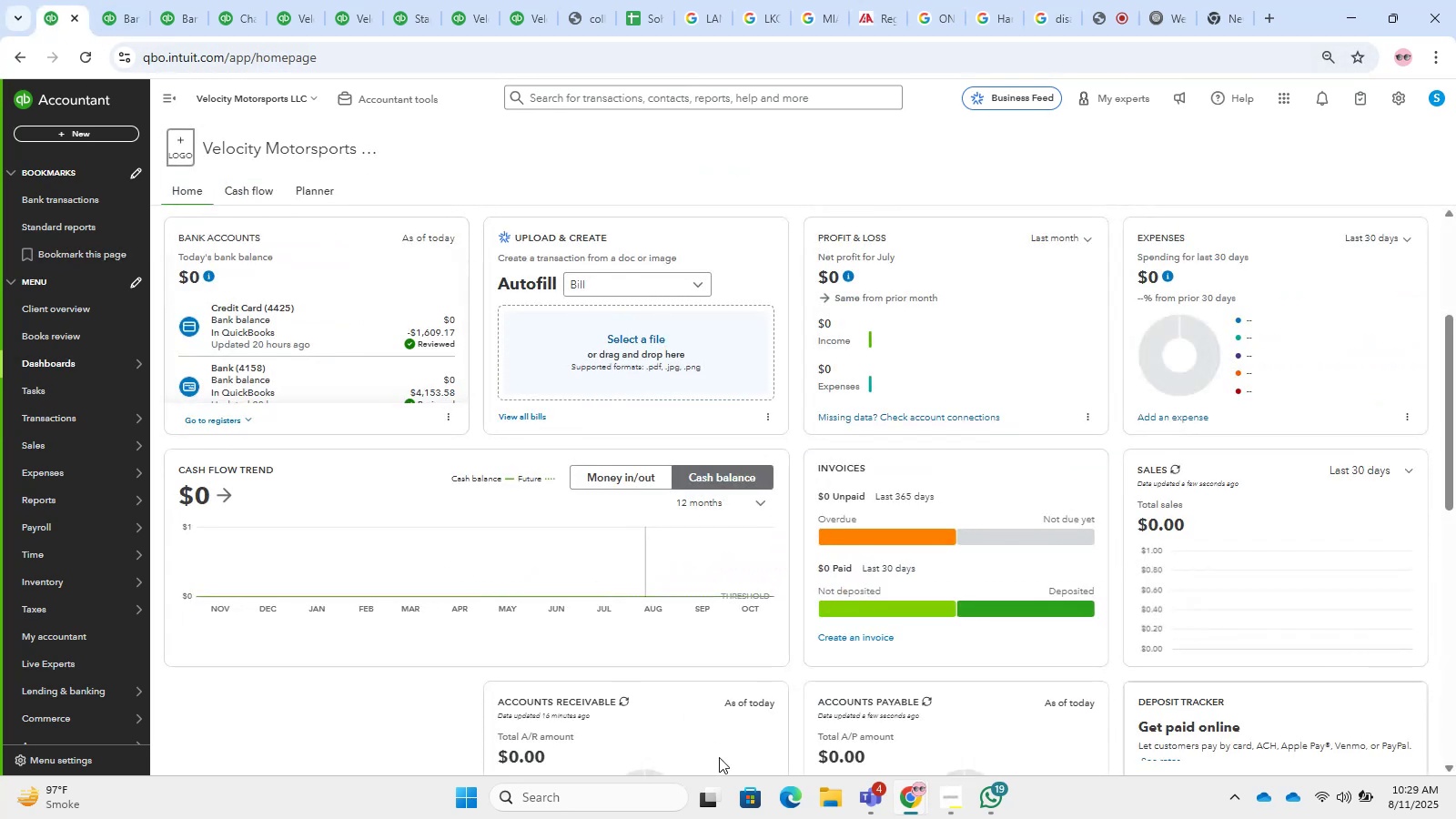 
scroll: coordinate [677, 642], scroll_direction: down, amount: 6.0
 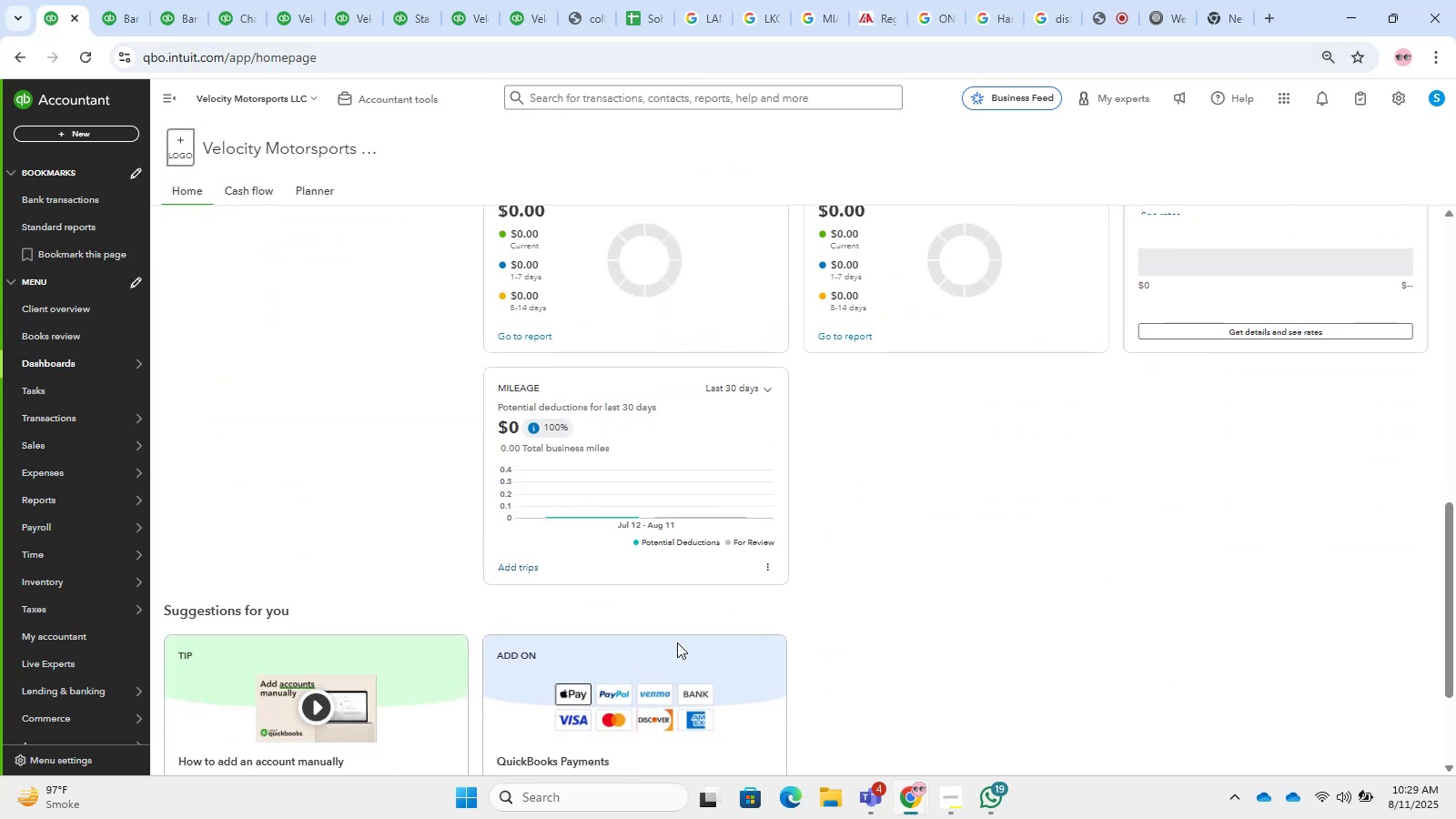 
scroll: coordinate [677, 642], scroll_direction: up, amount: 8.0
 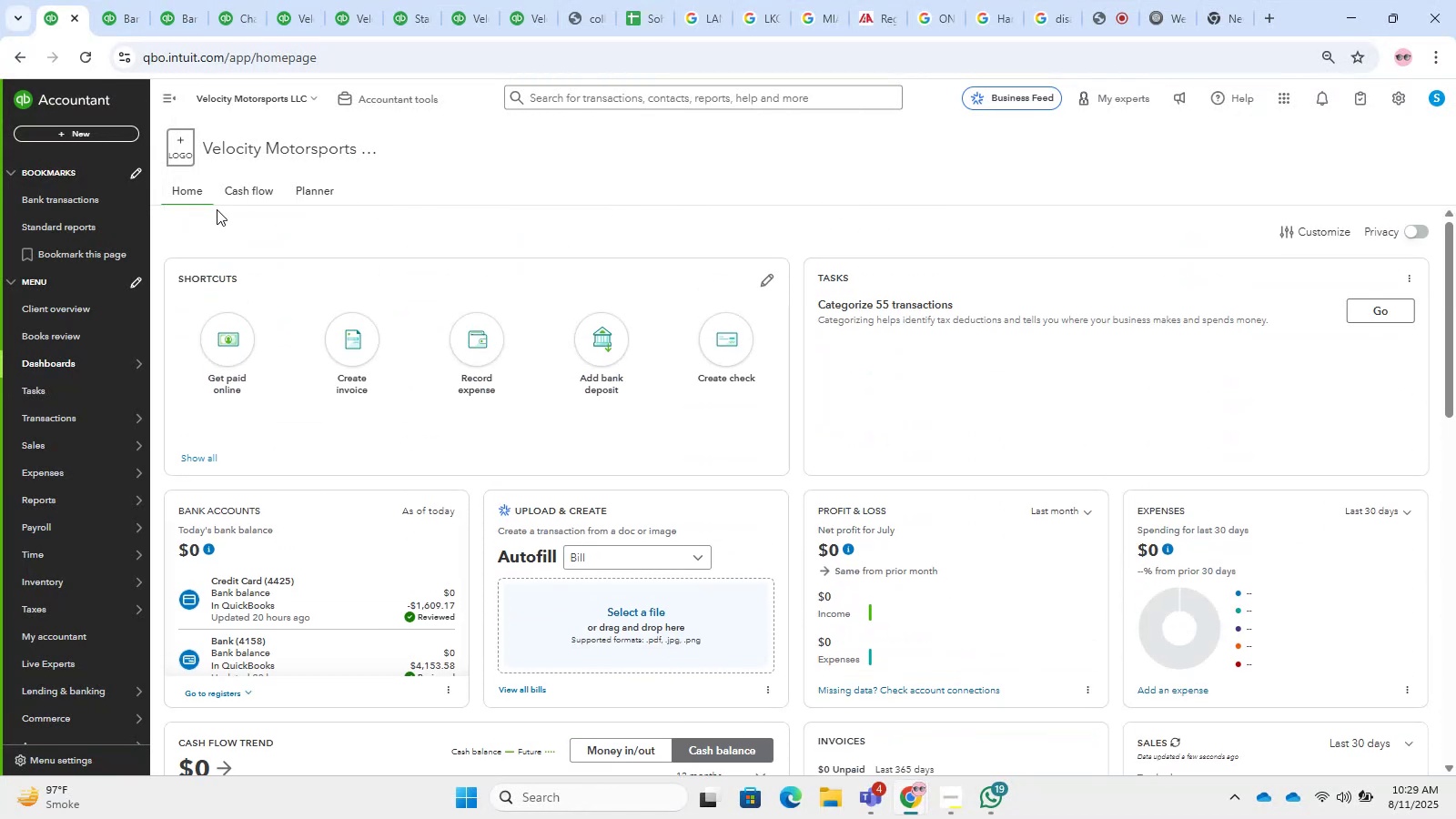 
left_click([246, 191])
 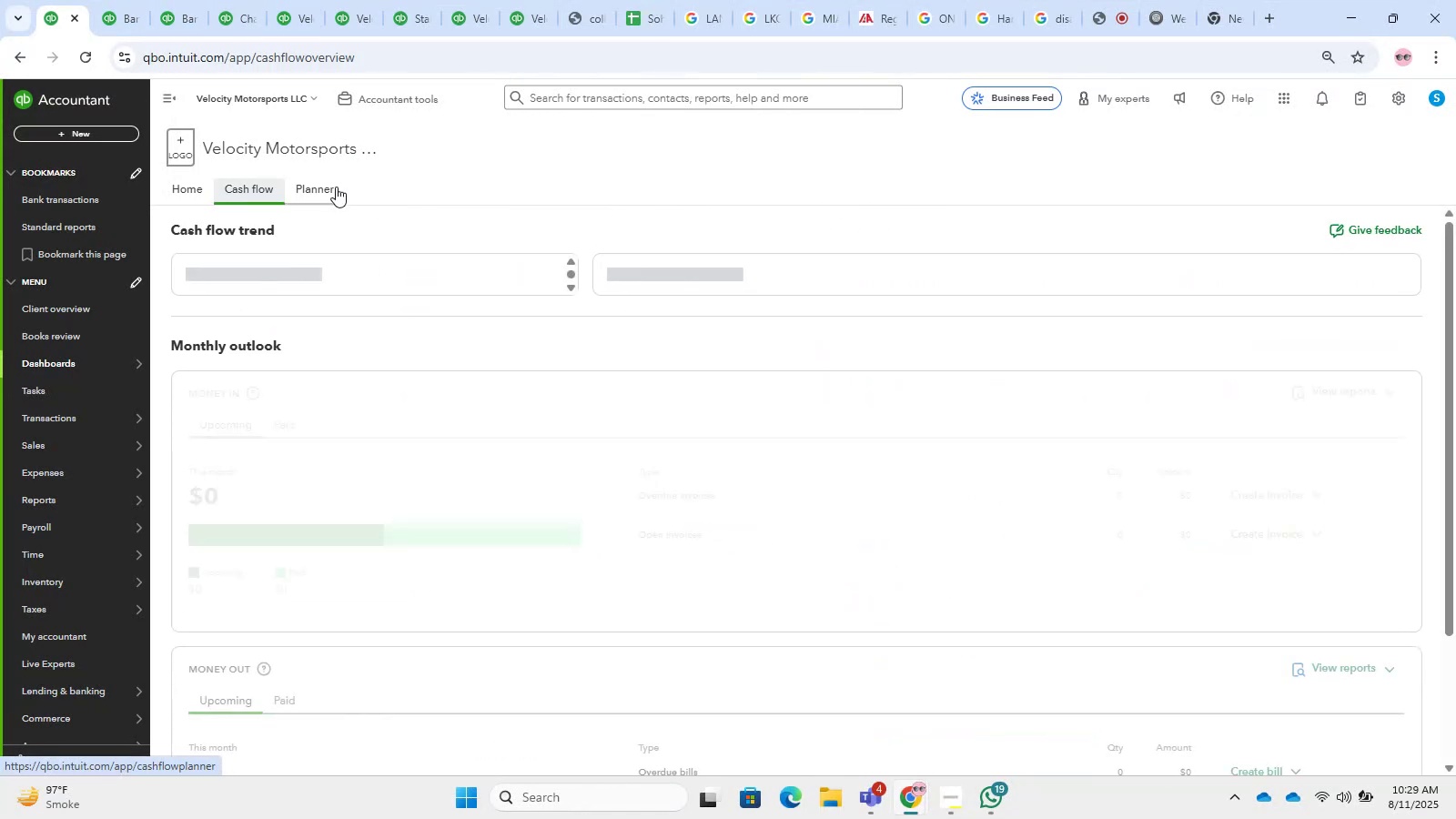 
left_click([336, 187])
 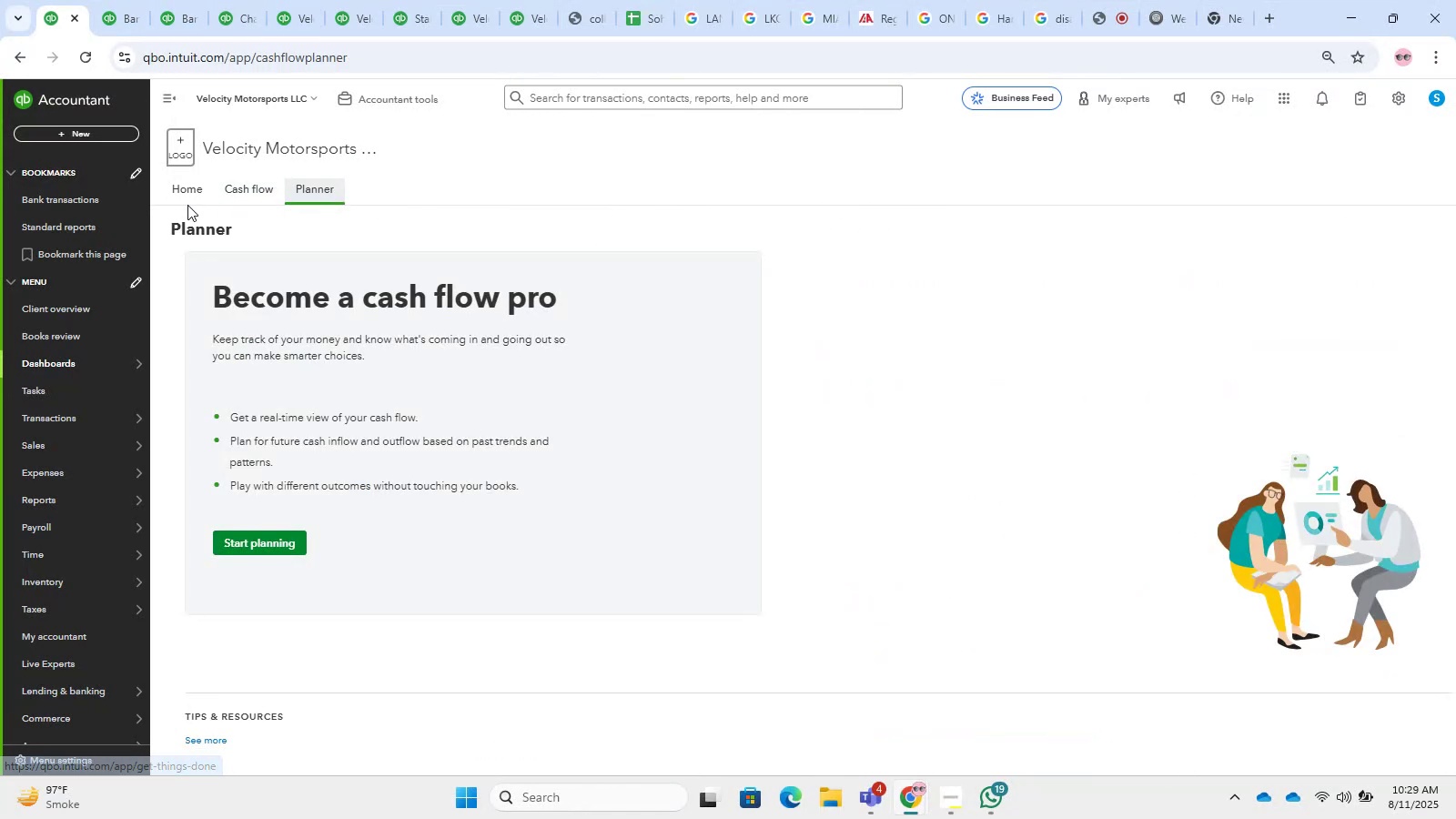 
left_click([188, 189])
 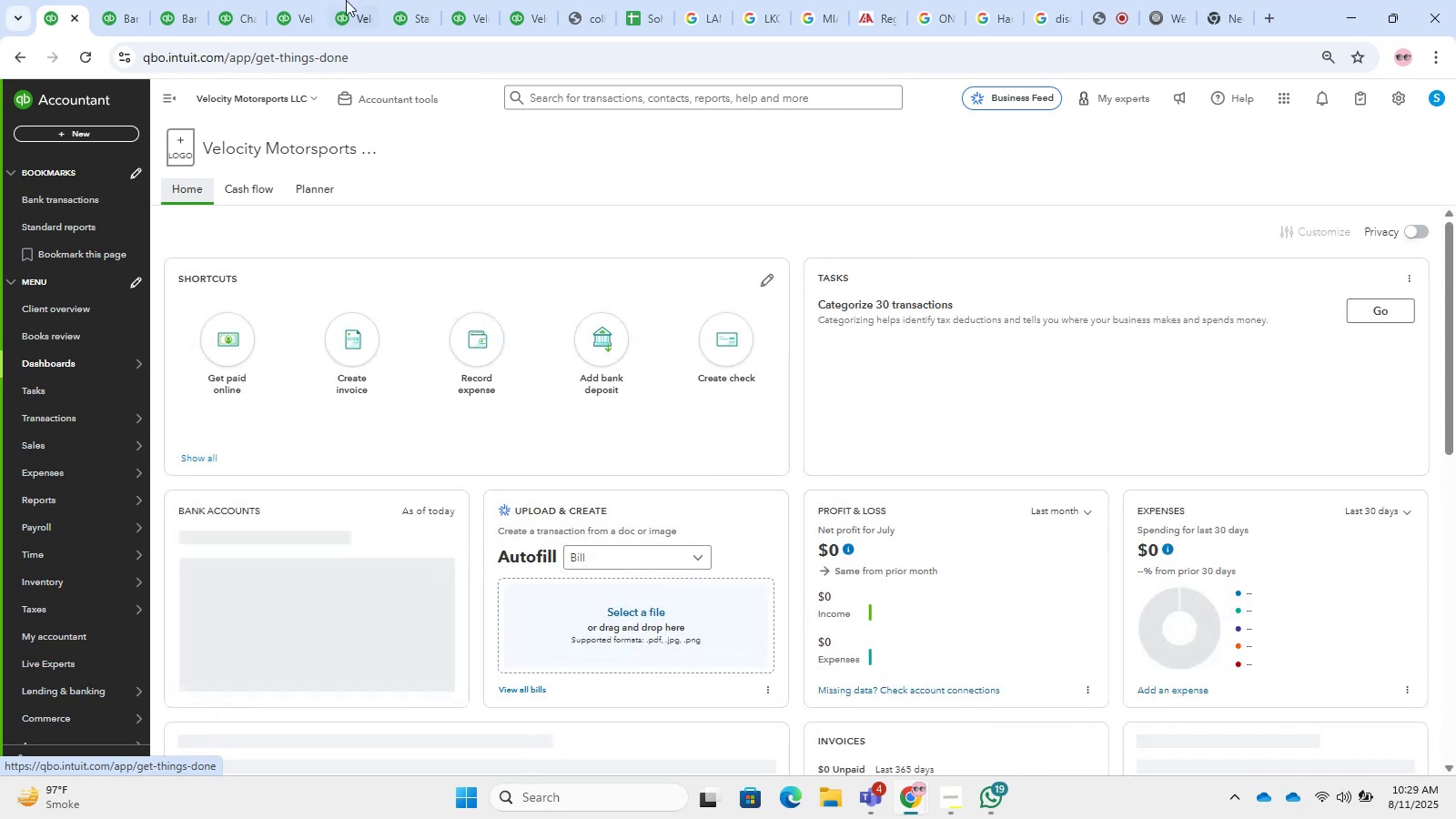 
left_click([121, 23])
 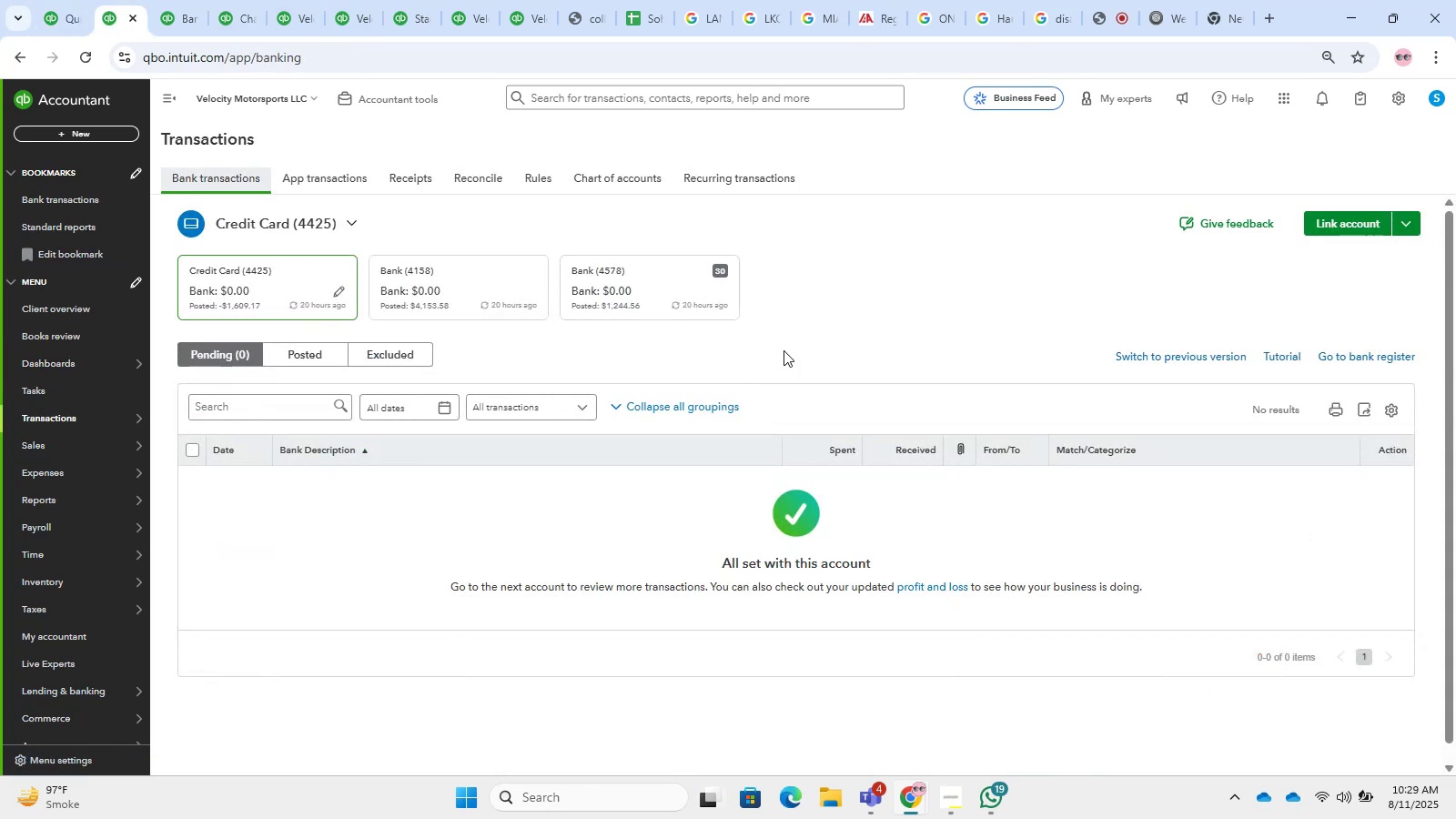 
scroll: coordinate [1311, 612], scroll_direction: down, amount: 3.0
 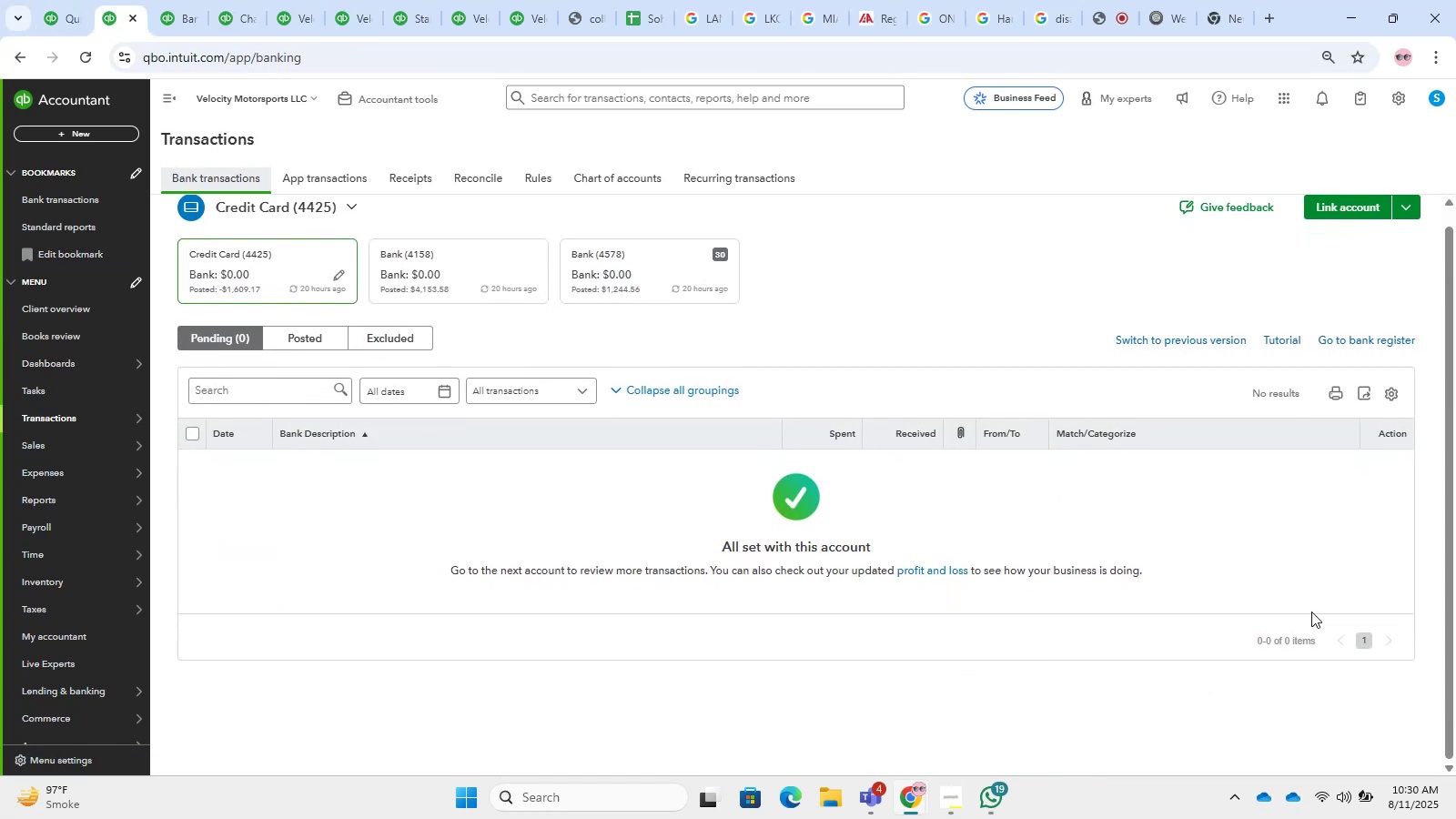 
scroll: coordinate [1311, 612], scroll_direction: up, amount: 3.0
 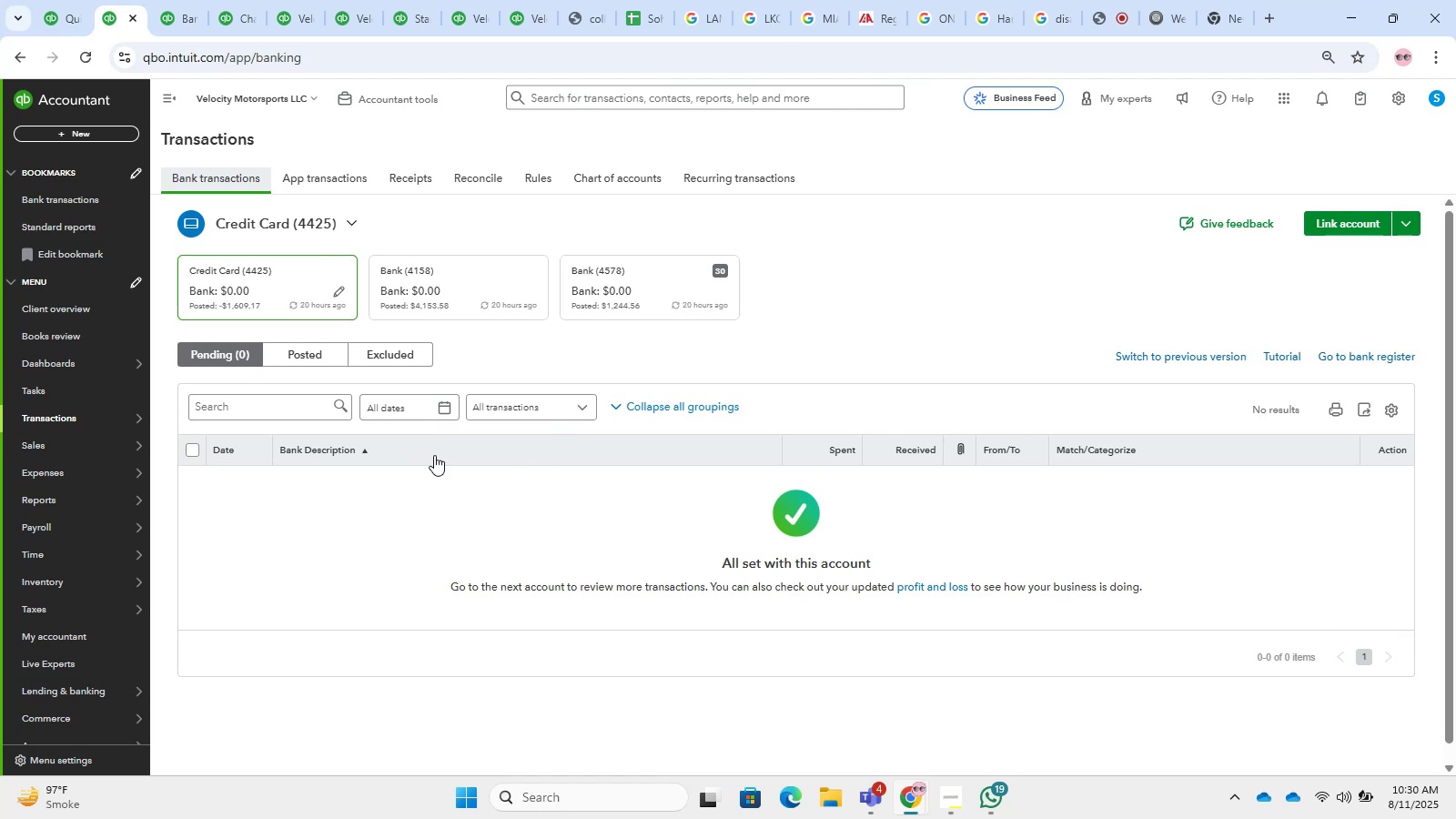 
left_click([308, 350])
 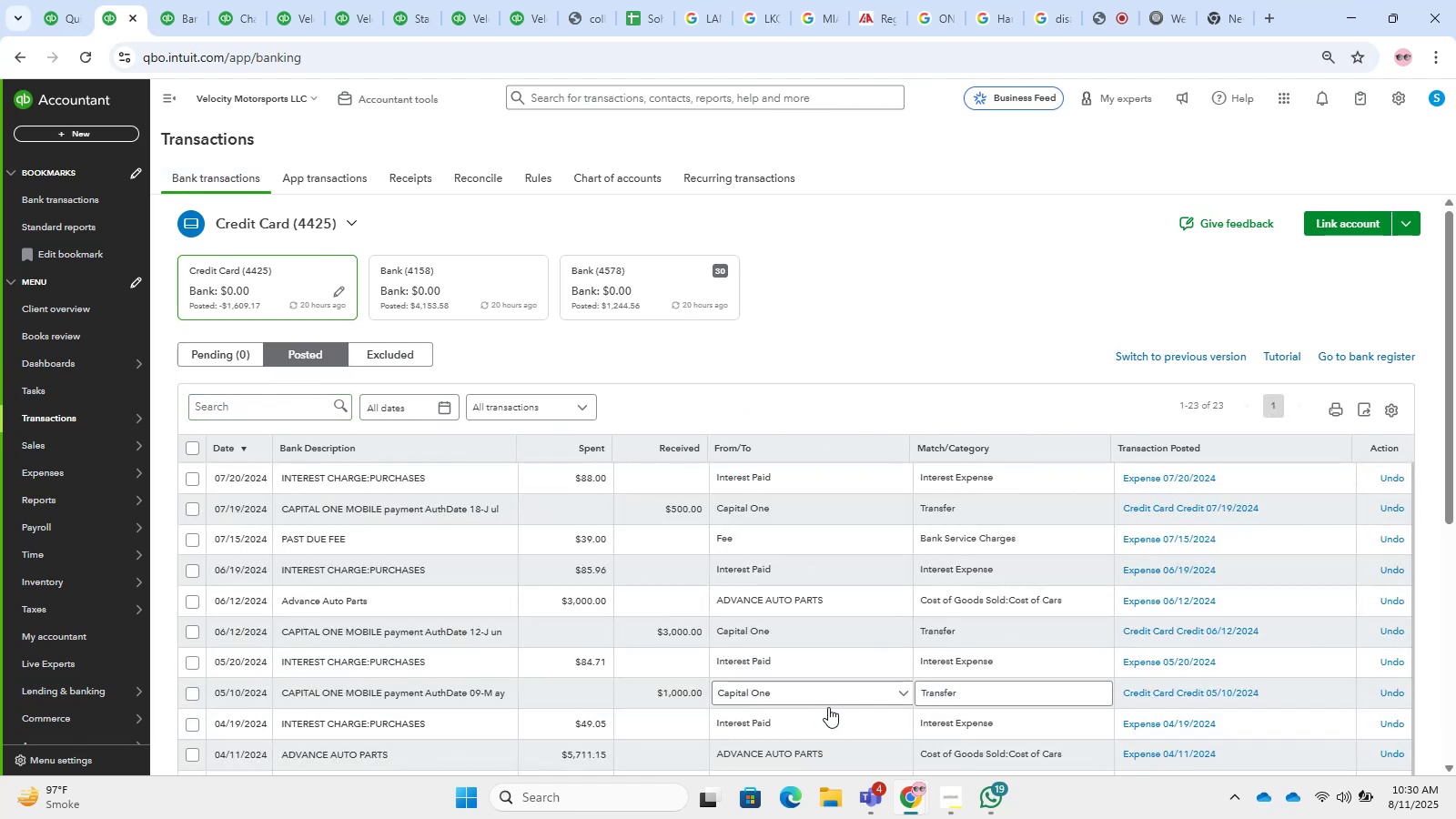 
scroll: coordinate [521, 570], scroll_direction: down, amount: 10.0
 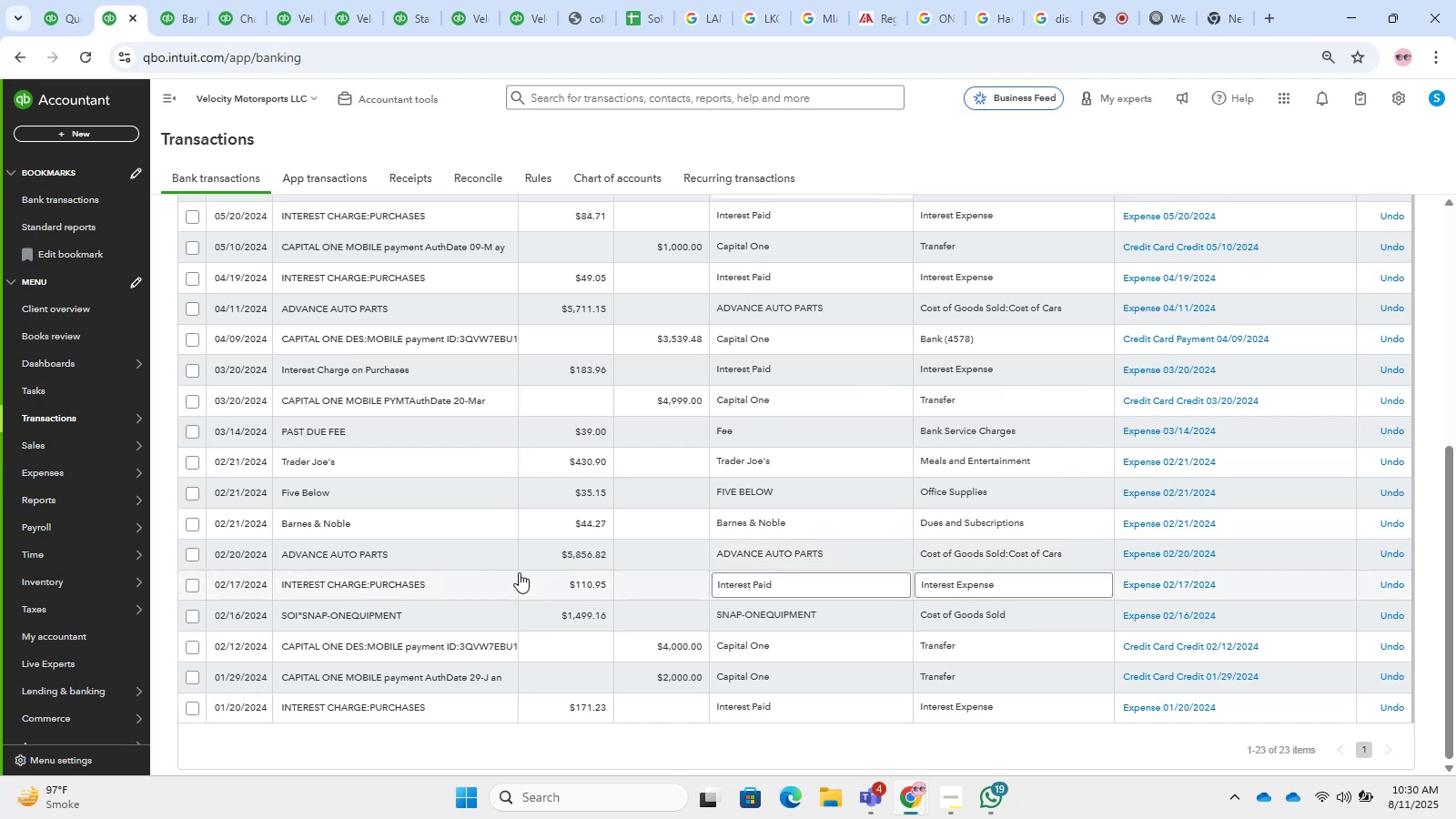 
wait(11.74)
 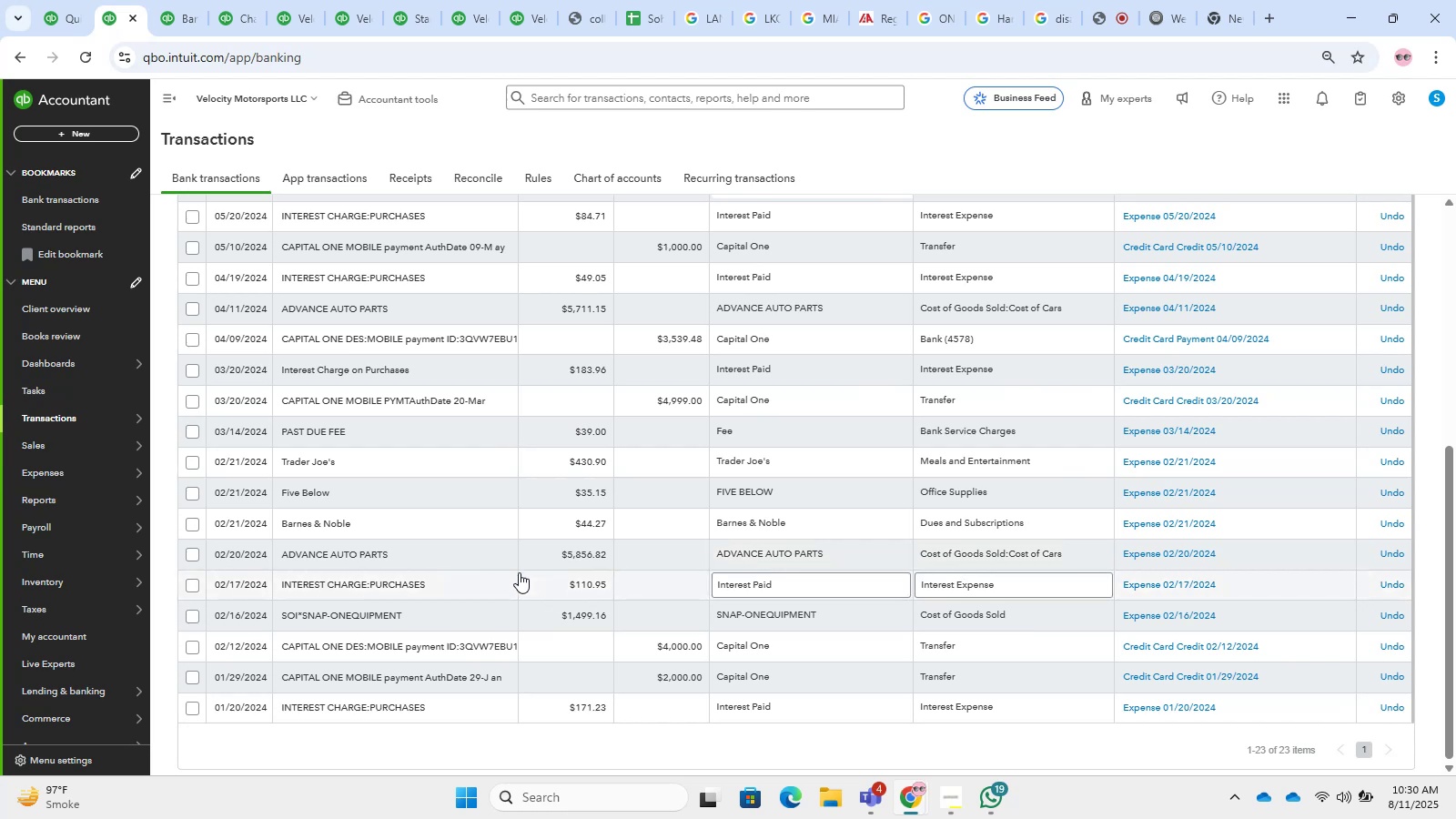 
key(Space)
 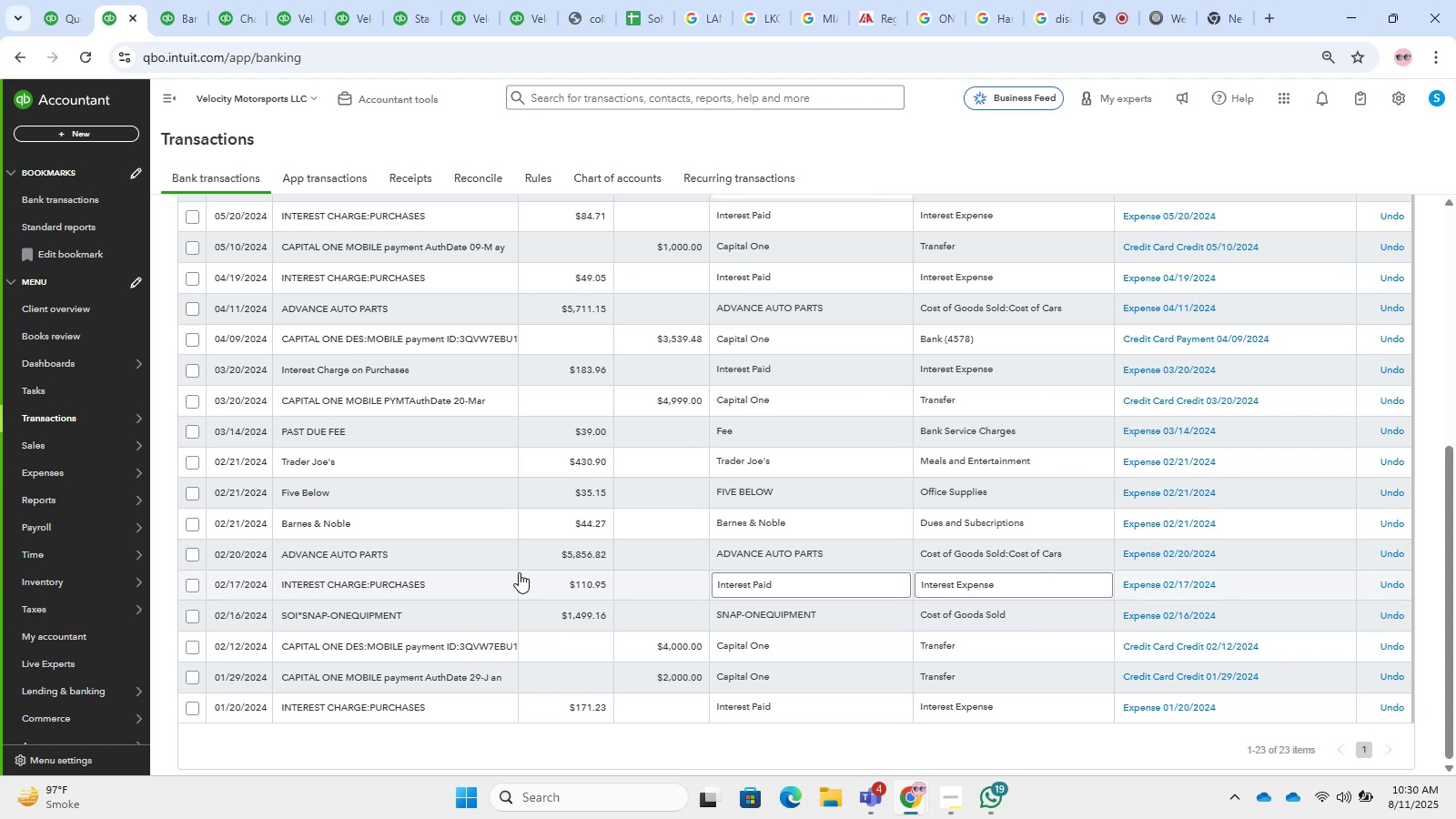 
key(Space)
 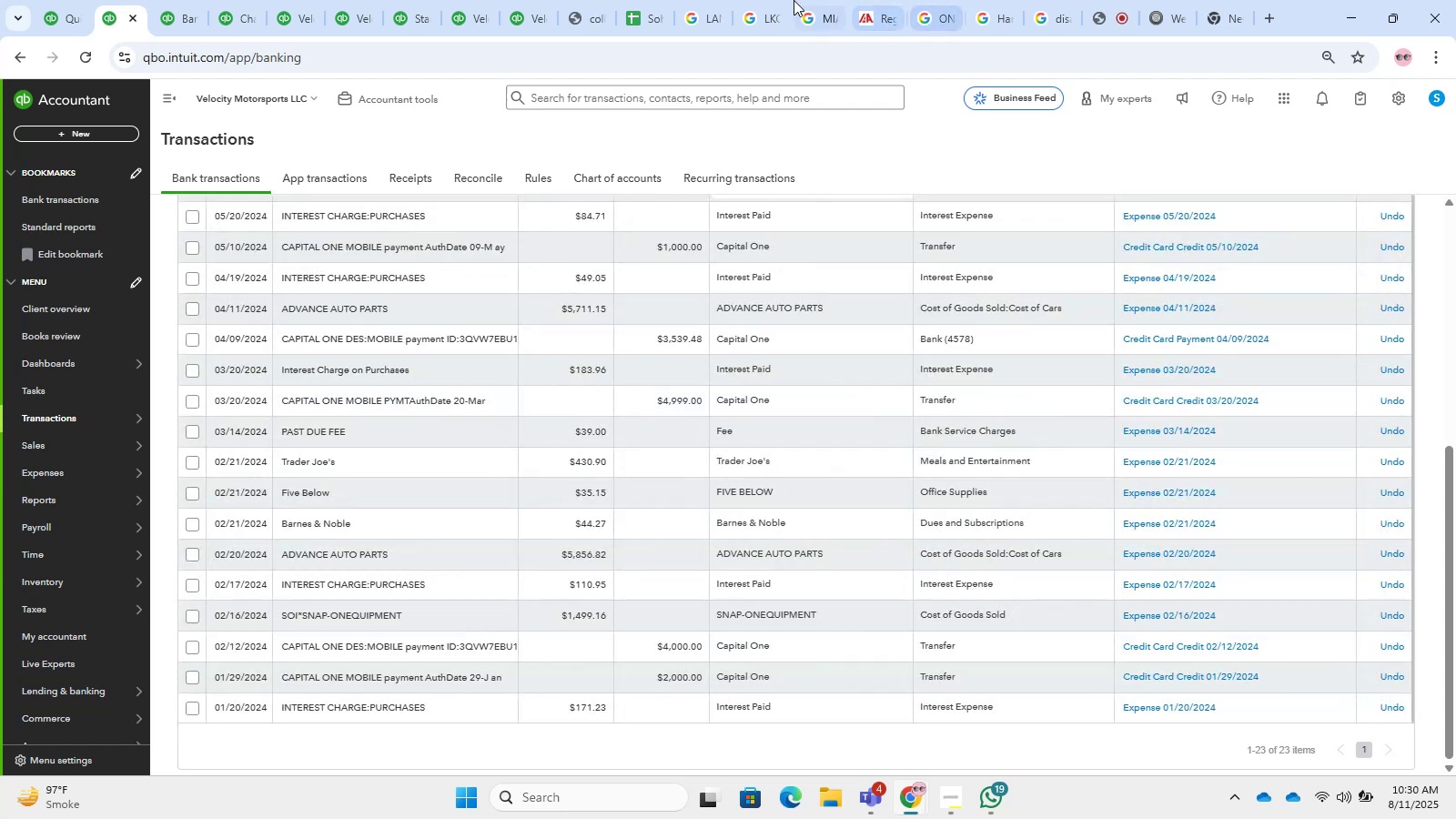 
scroll: coordinate [660, 260], scroll_direction: up, amount: 12.0
 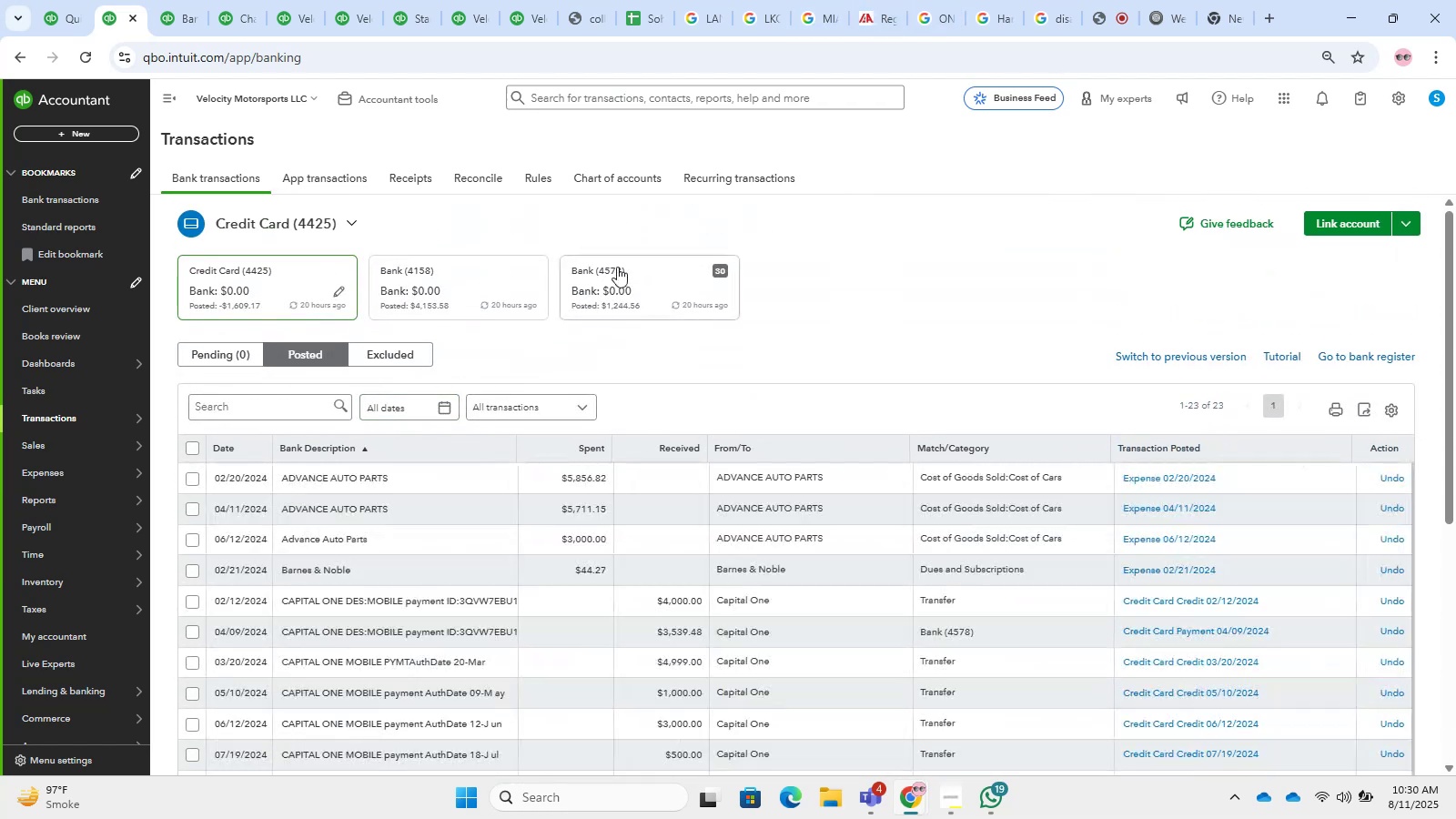 
scroll: coordinate [424, 436], scroll_direction: down, amount: 1.0
 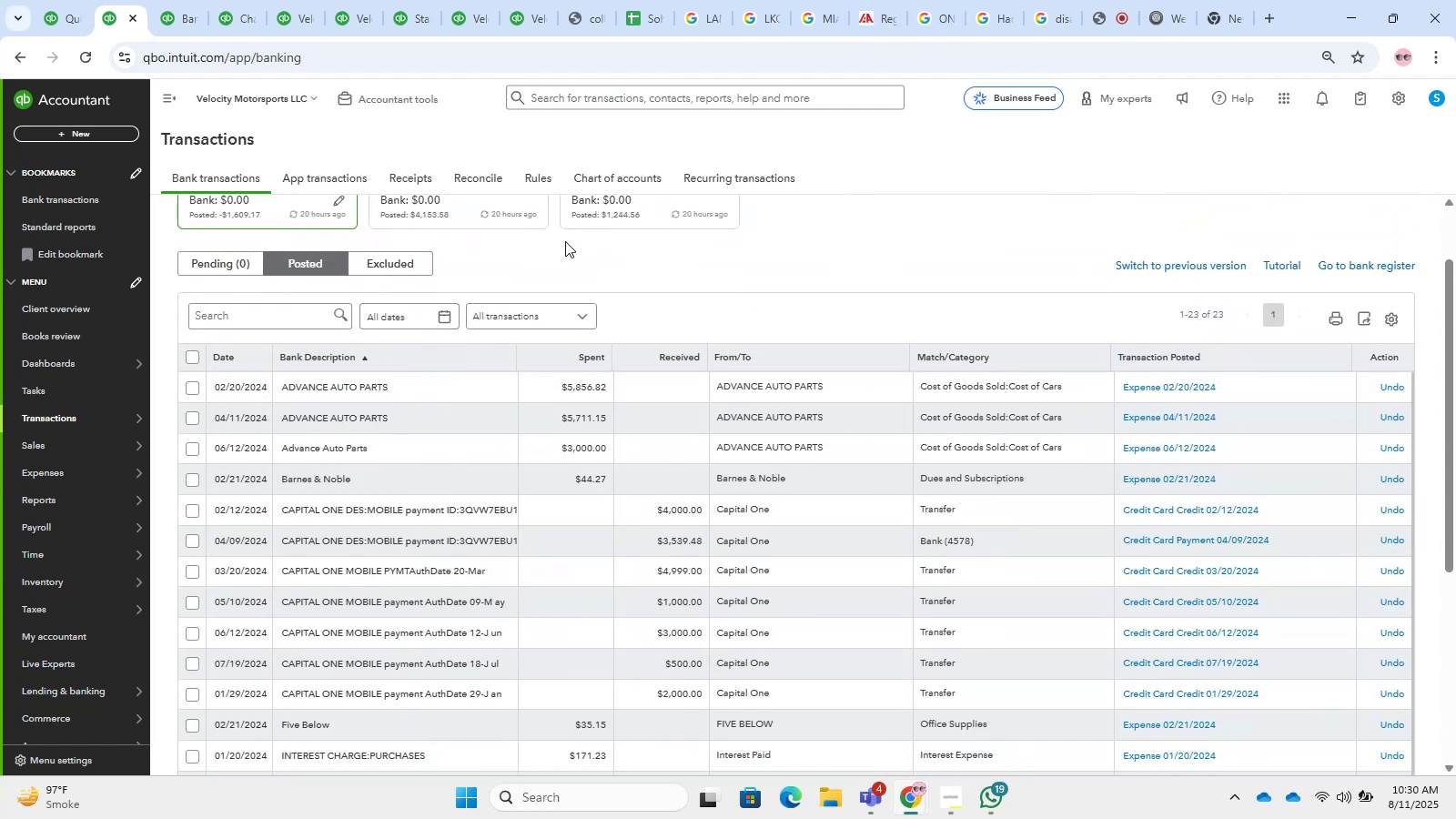 
scroll: coordinate [571, 242], scroll_direction: up, amount: 1.0
 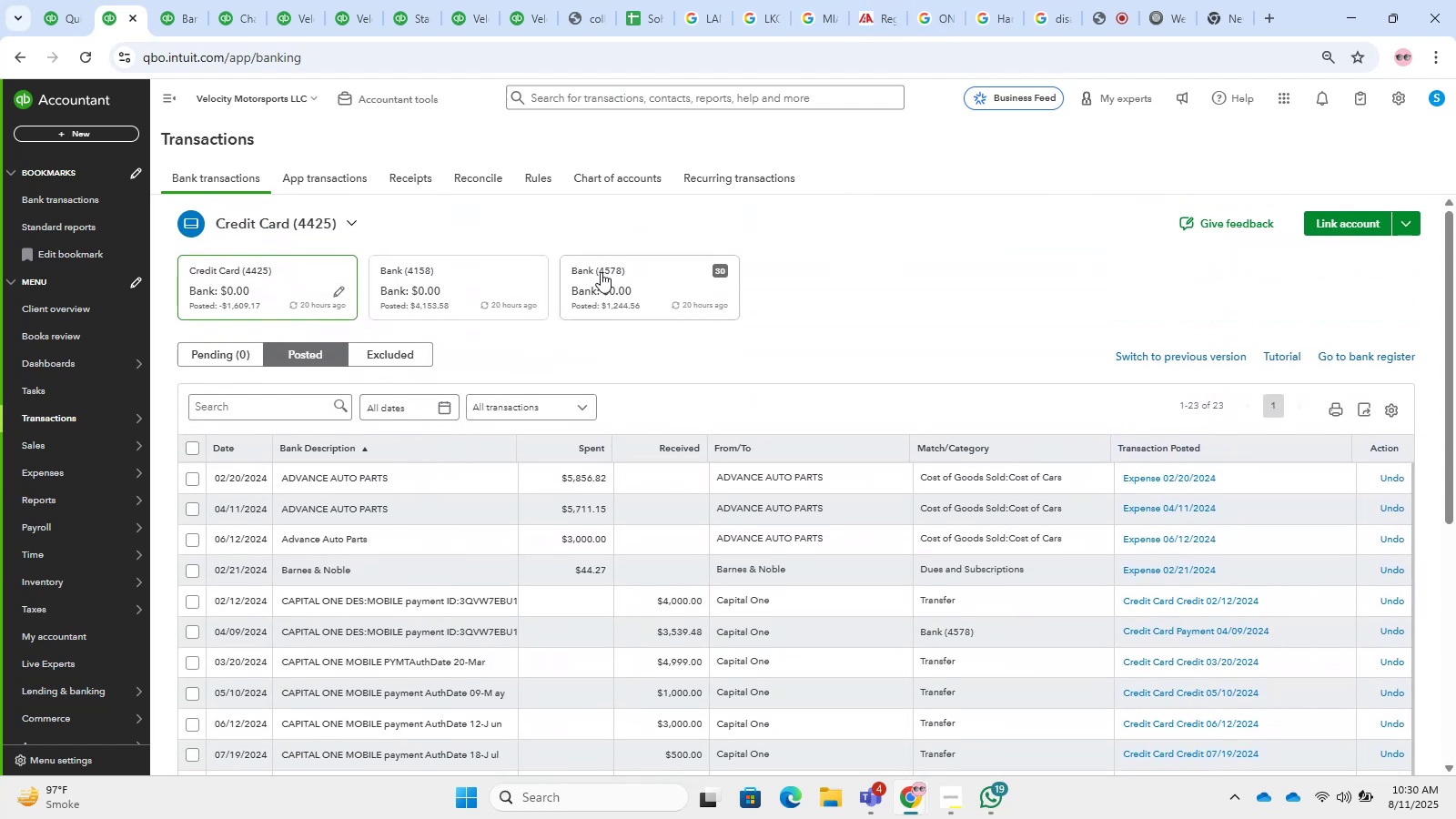 
left_click([623, 288])
 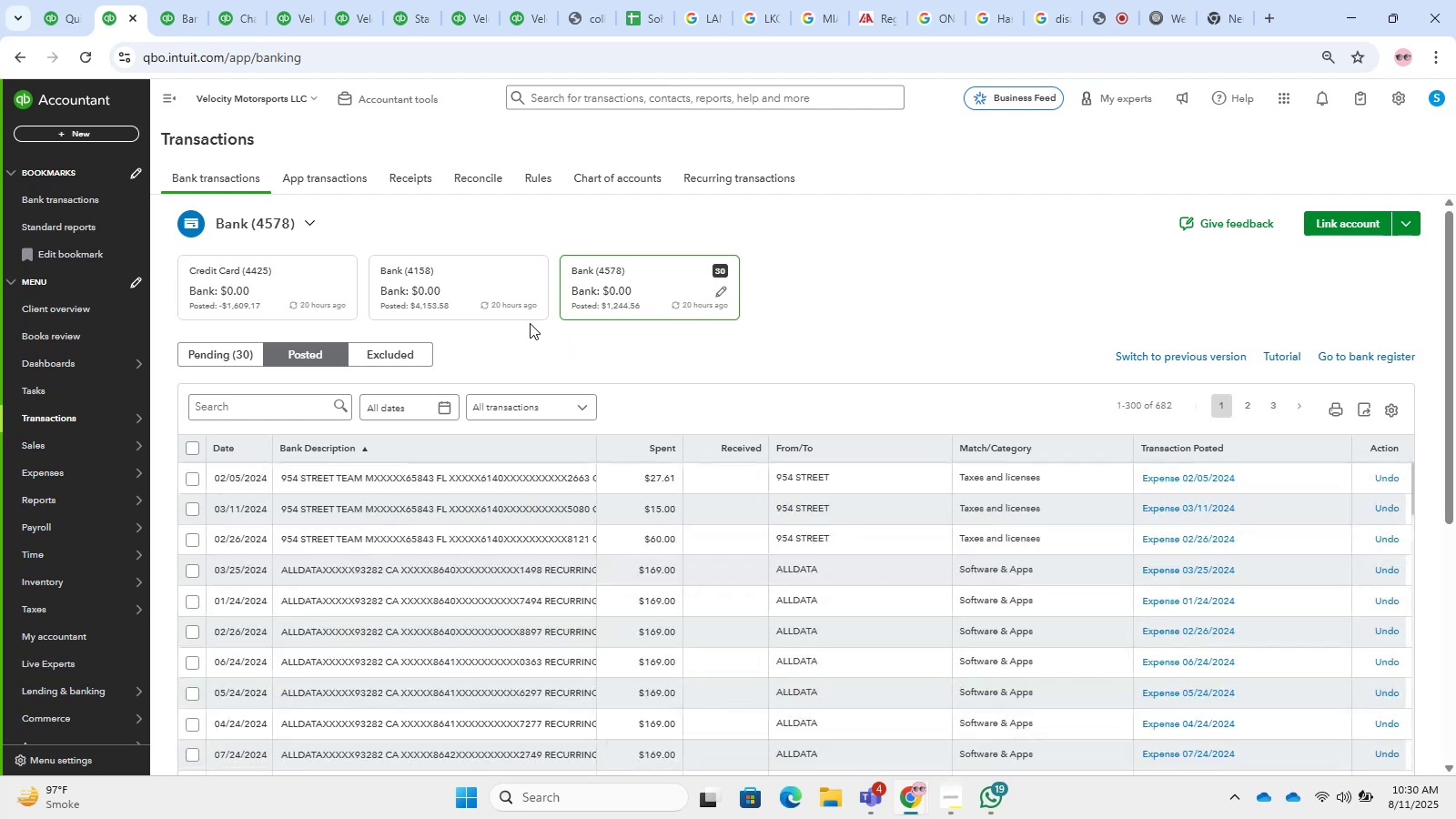 
scroll: coordinate [514, 349], scroll_direction: down, amount: 11.0
 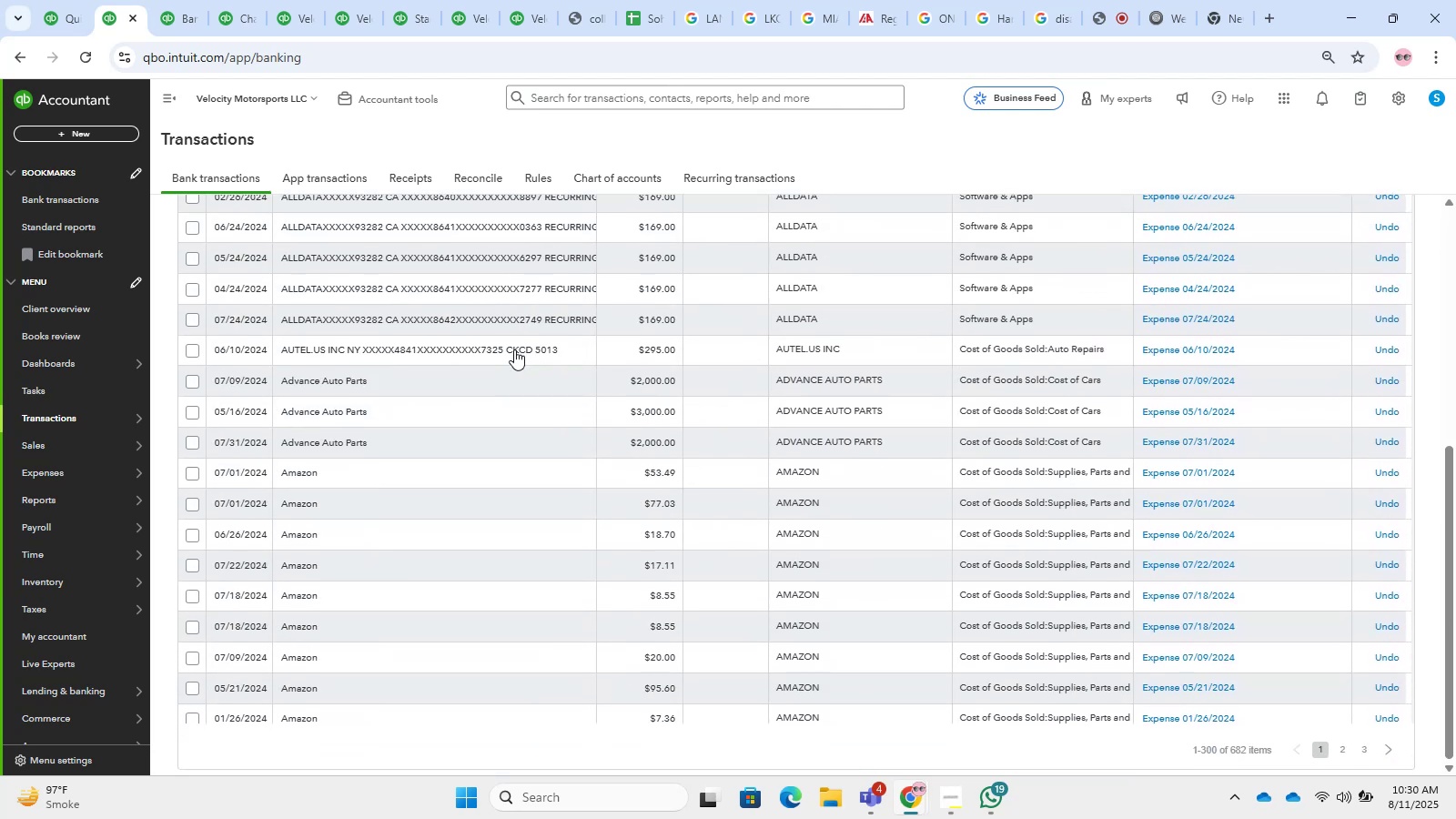 
scroll: coordinate [541, 373], scroll_direction: up, amount: 9.0
 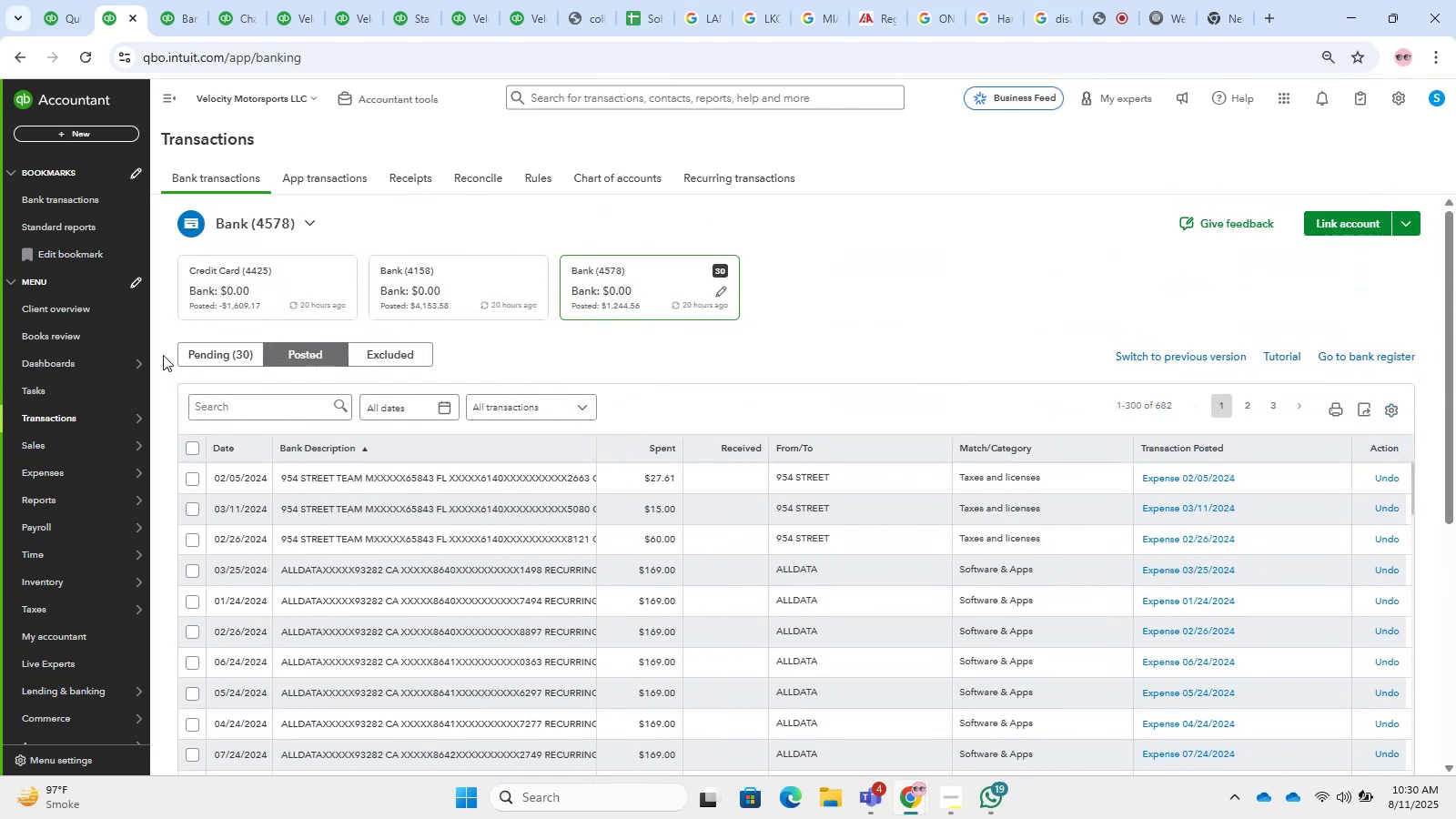 
left_click([208, 353])
 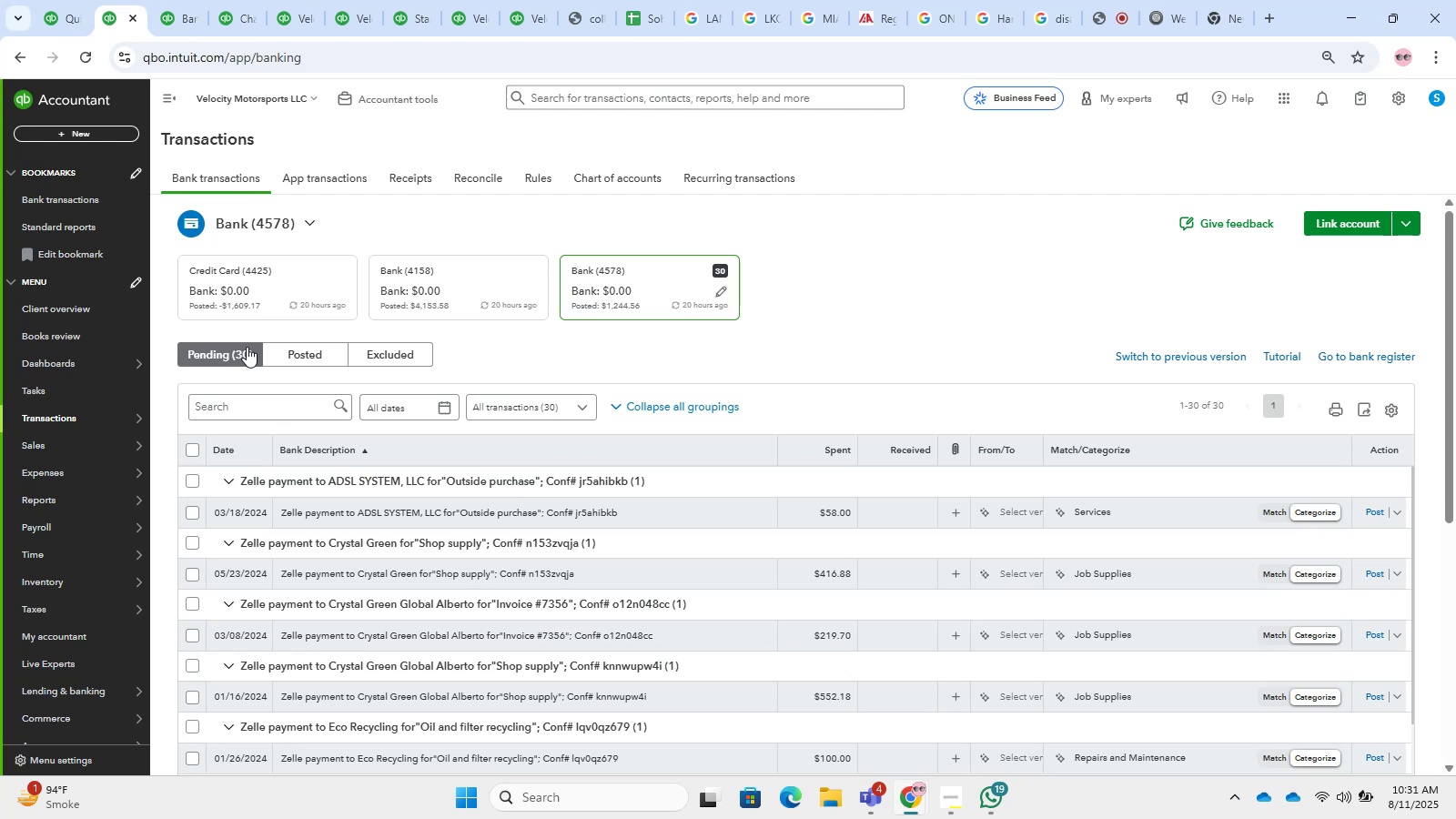 
wait(39.6)
 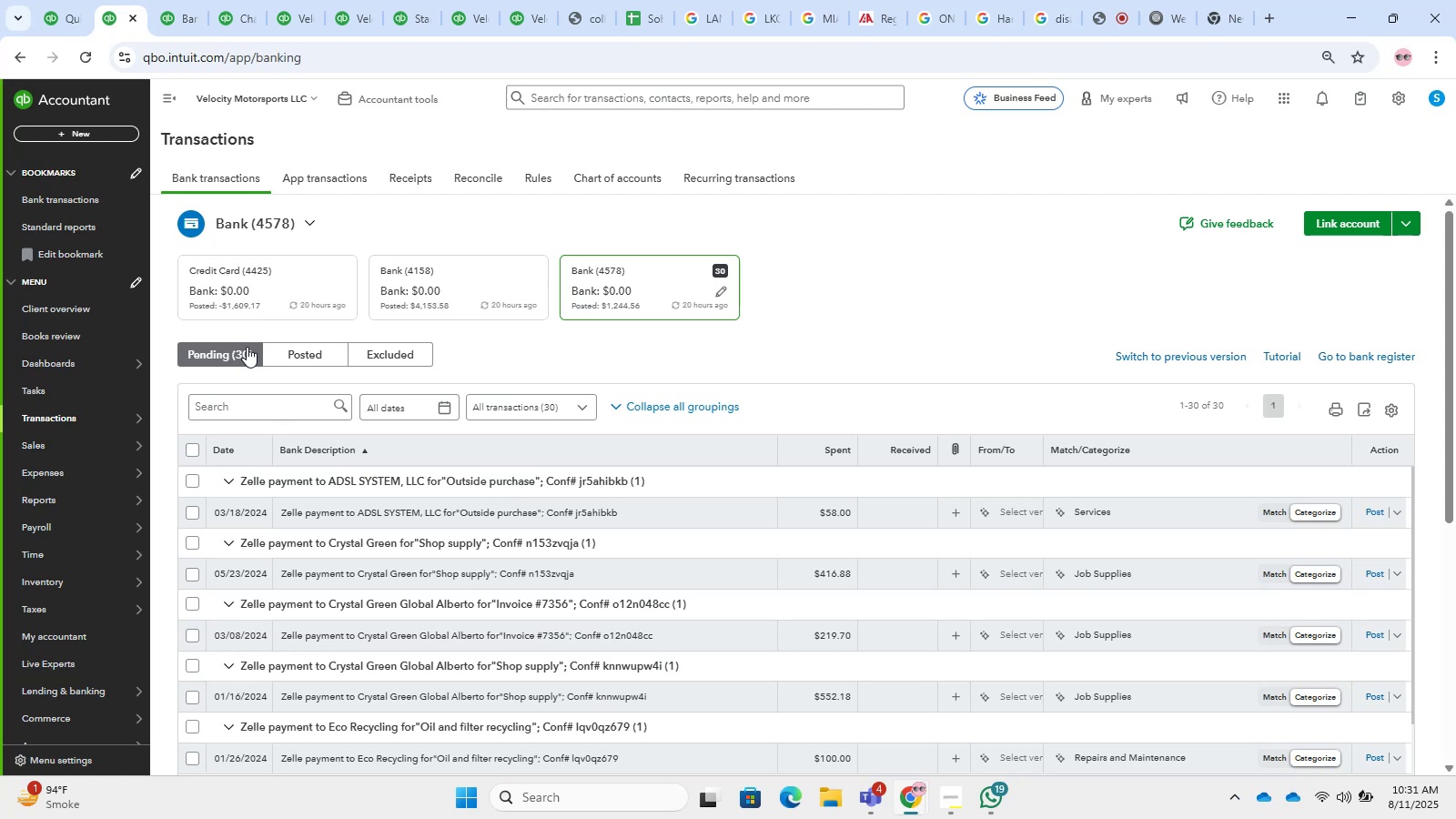 
scroll: coordinate [703, 372], scroll_direction: down, amount: 1.0
 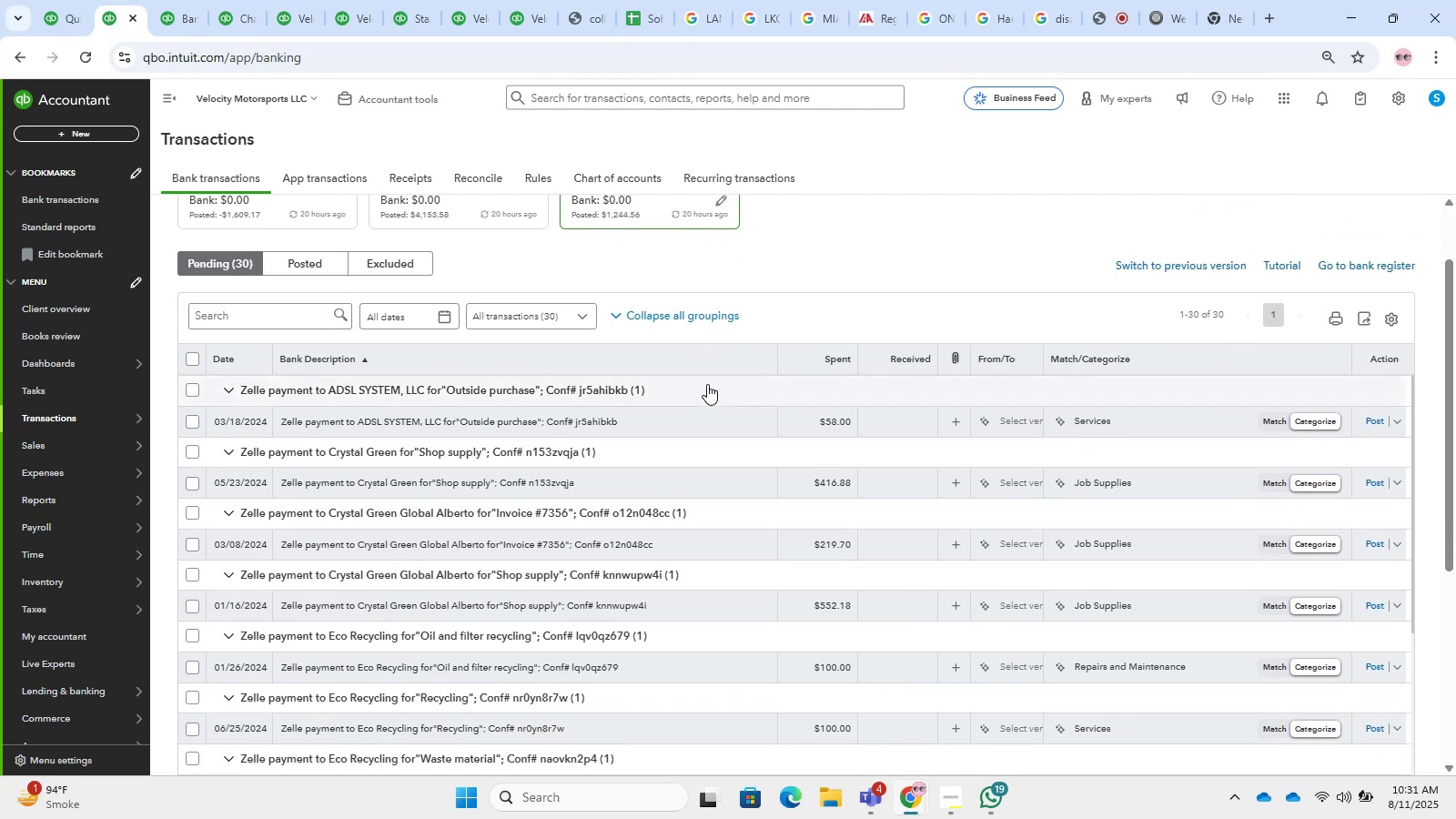 
mouse_move([262, 434])
 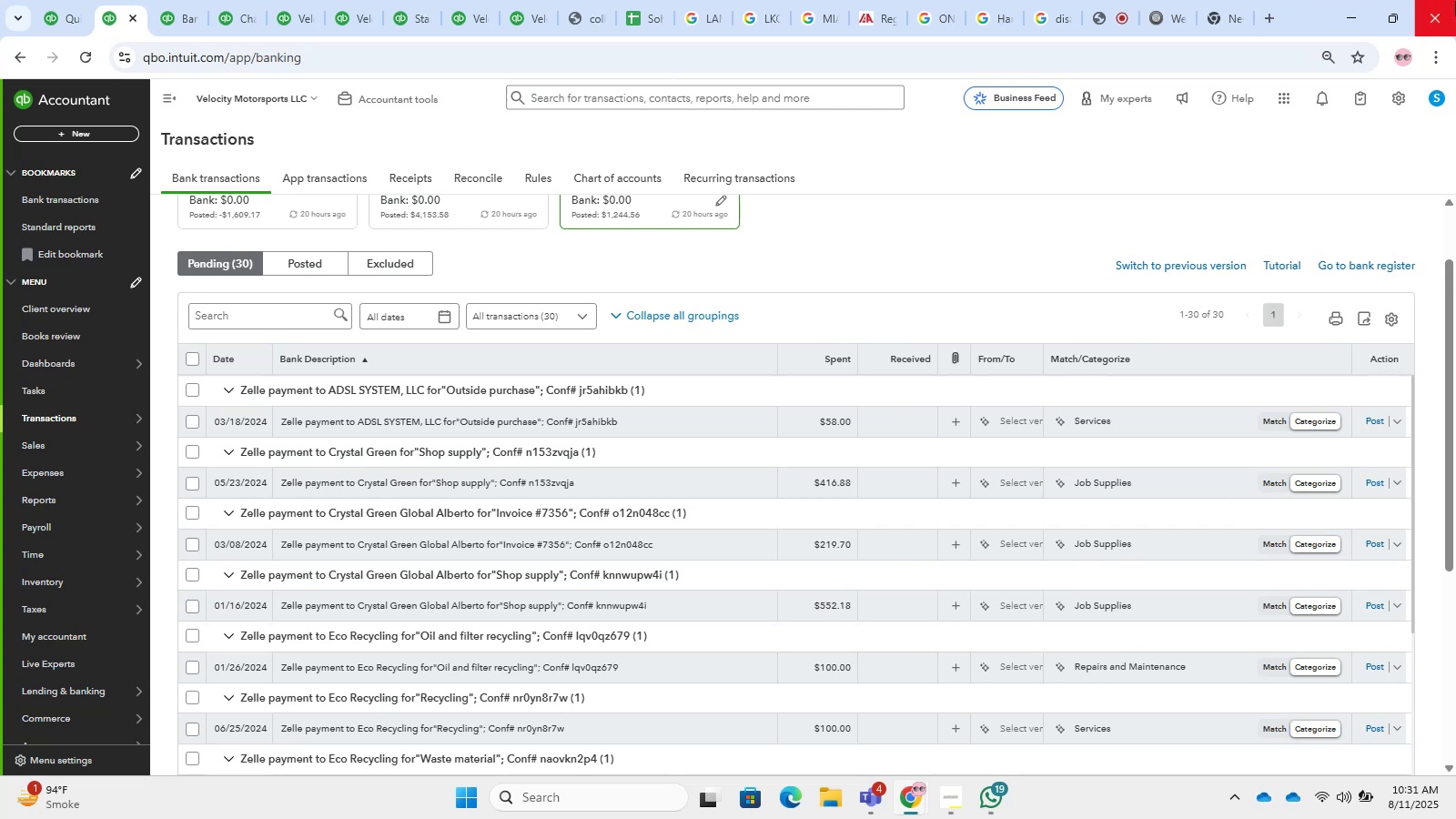 
wait(25.1)
 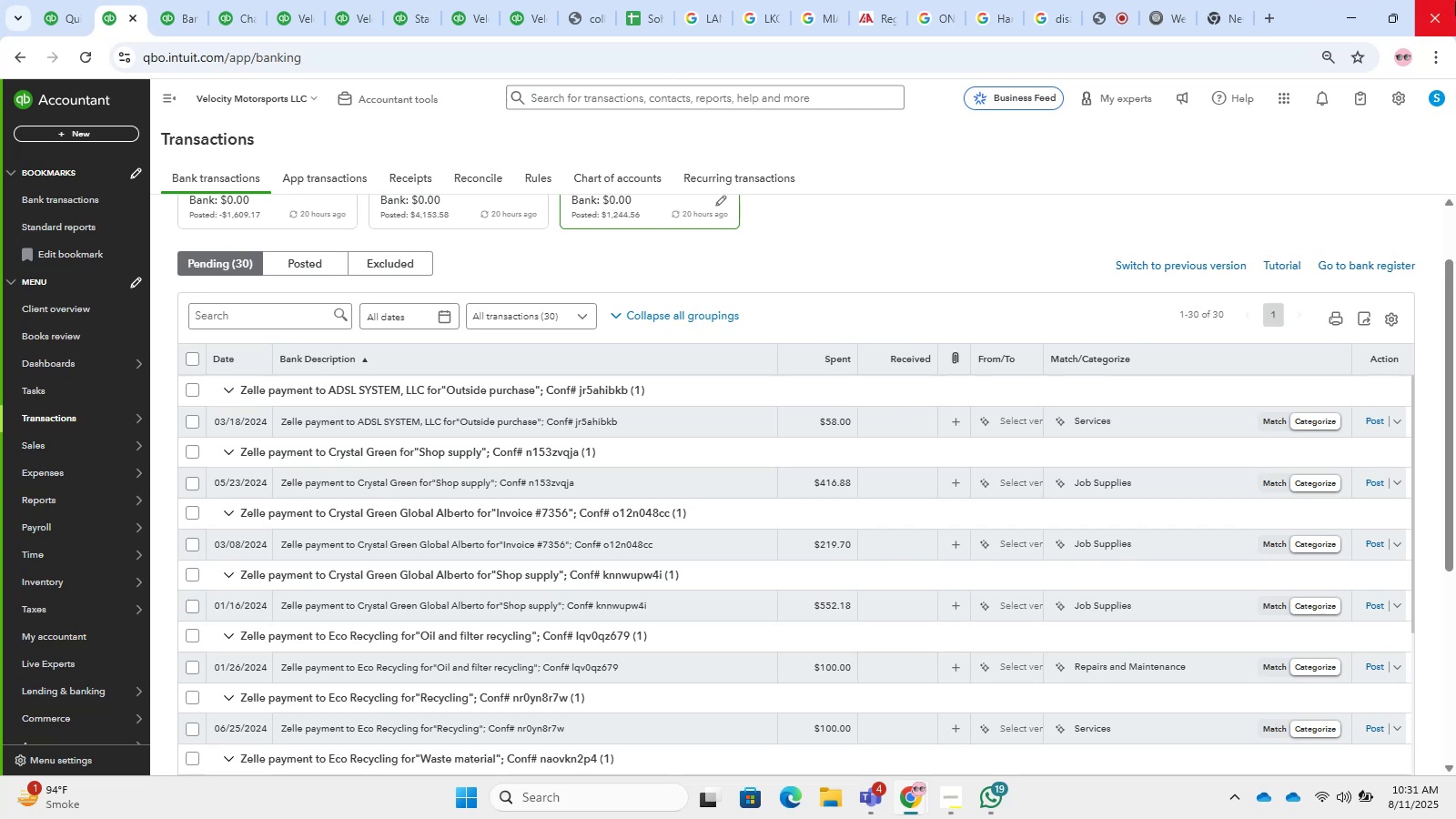 
key(ArrowLeft)
 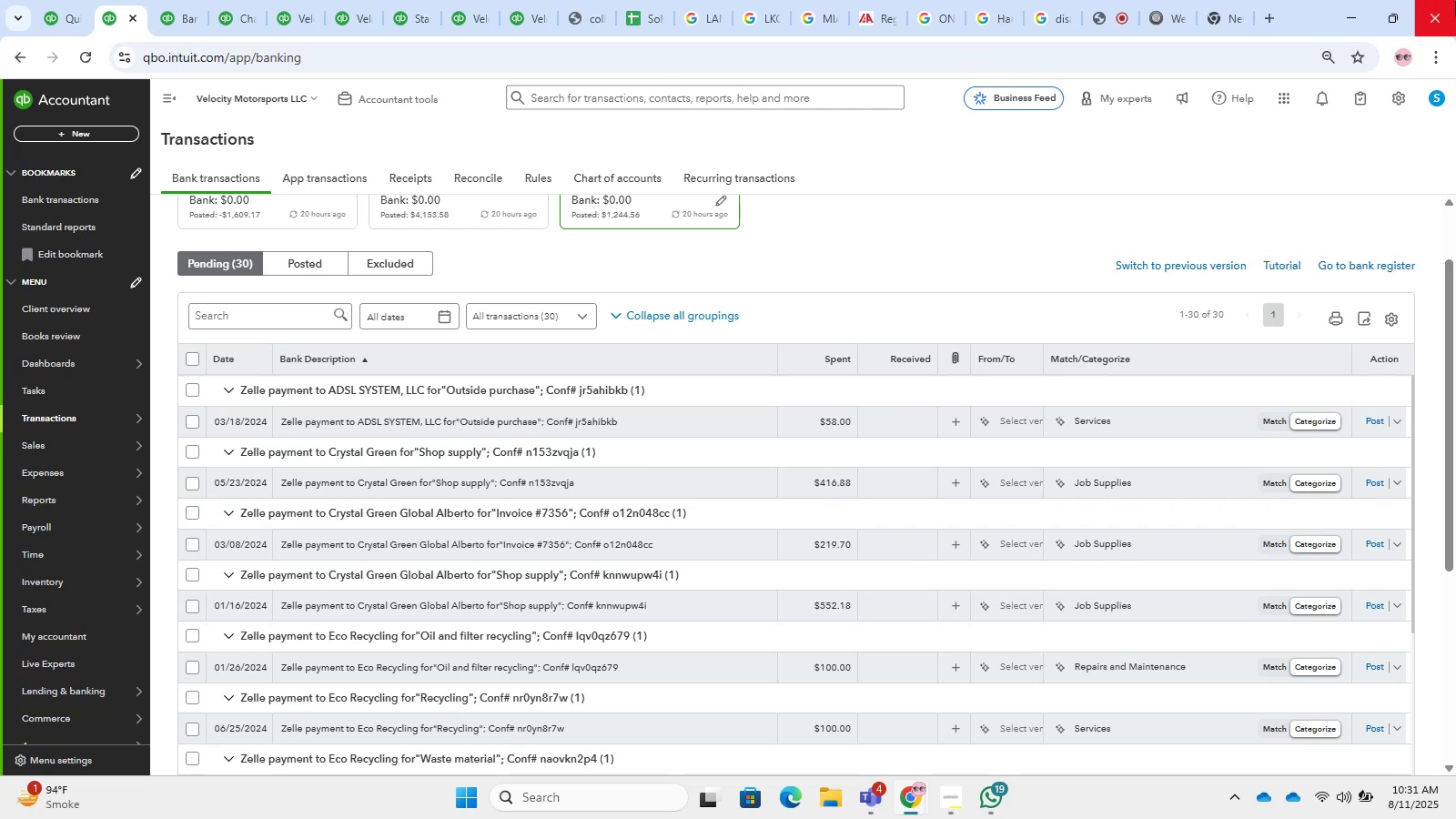 
key(ArrowDown)
 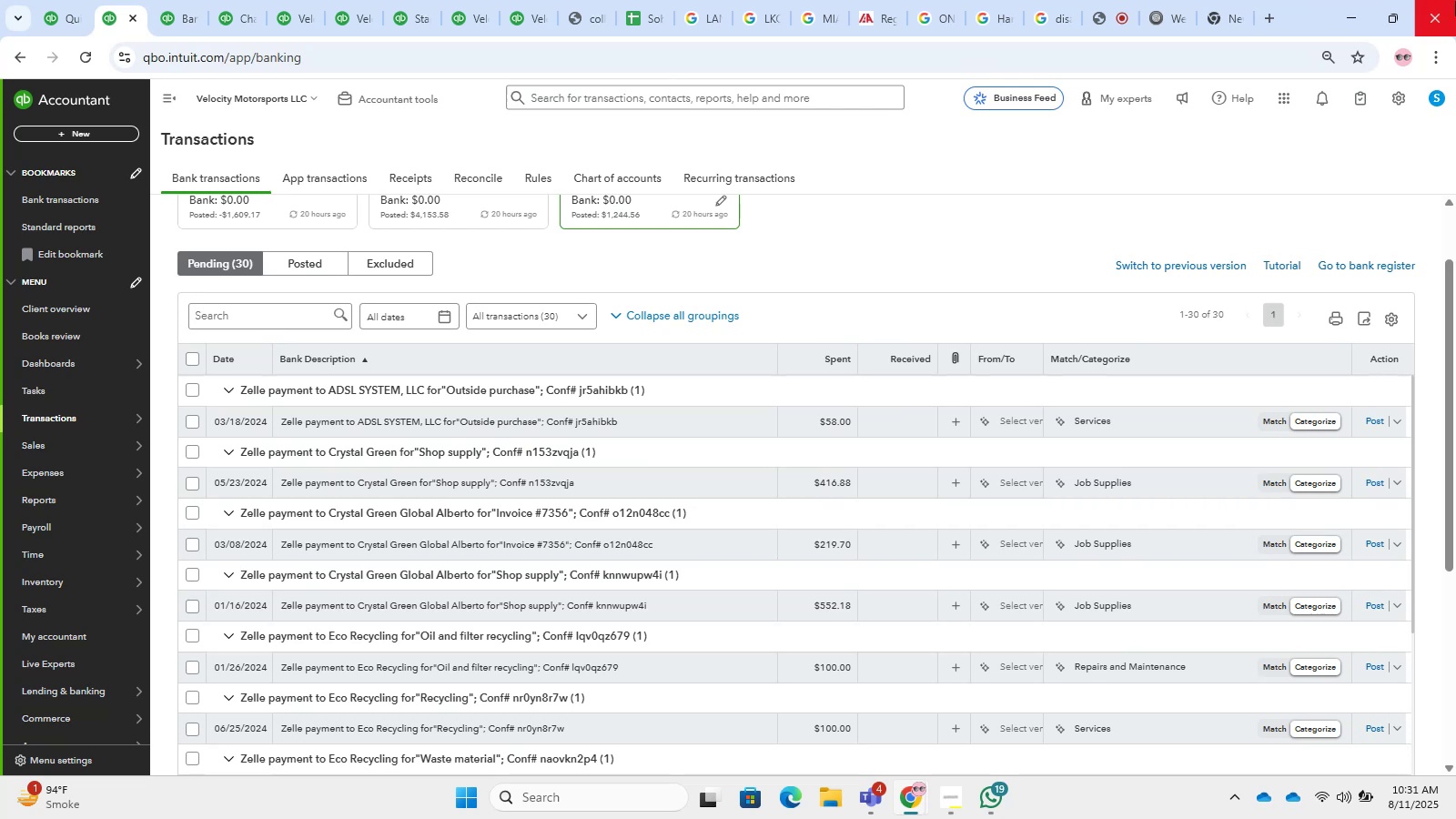 
hold_key(key=ArrowDown, duration=1.1)
 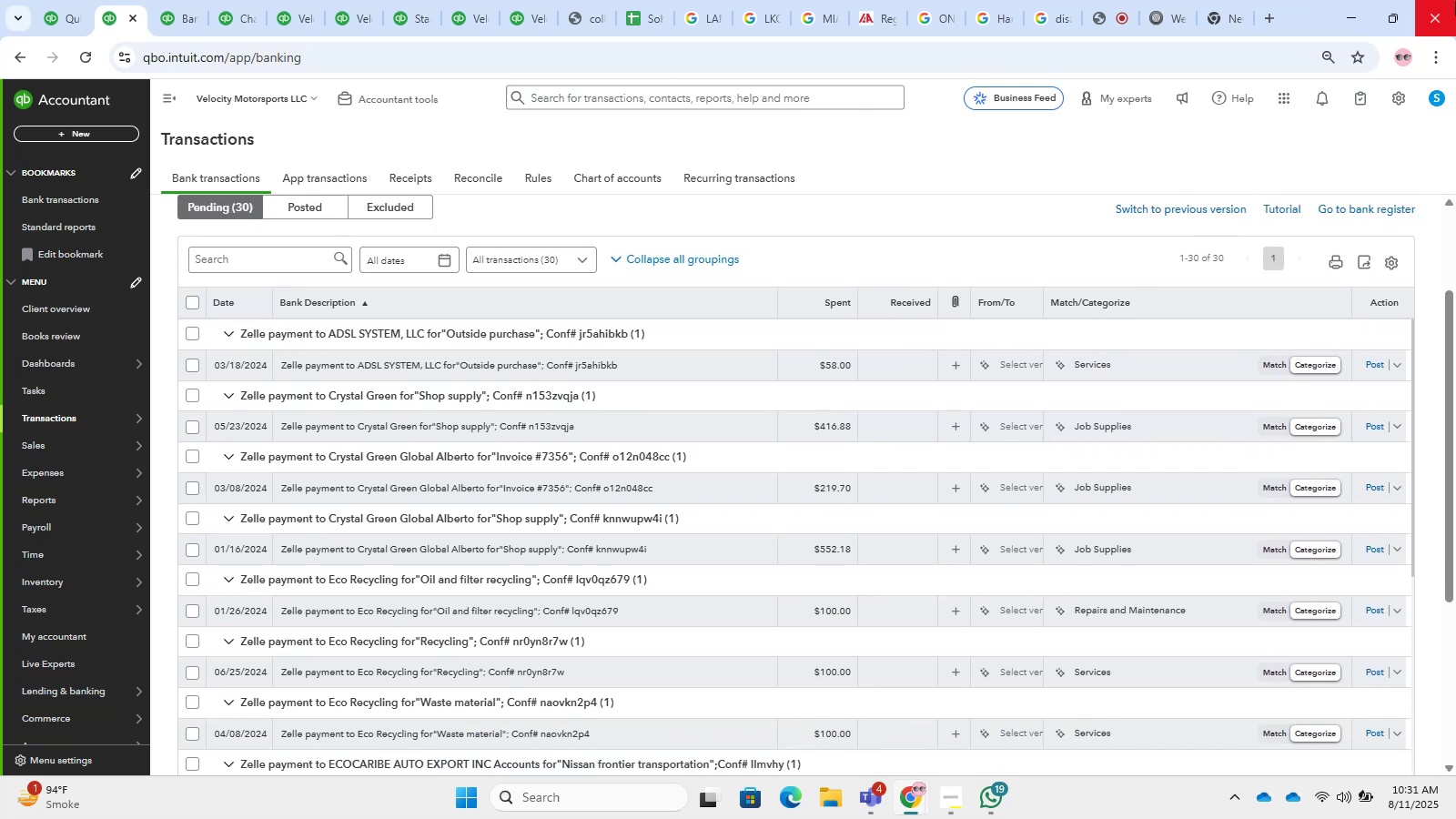 
hold_key(key=ArrowLeft, duration=0.62)
 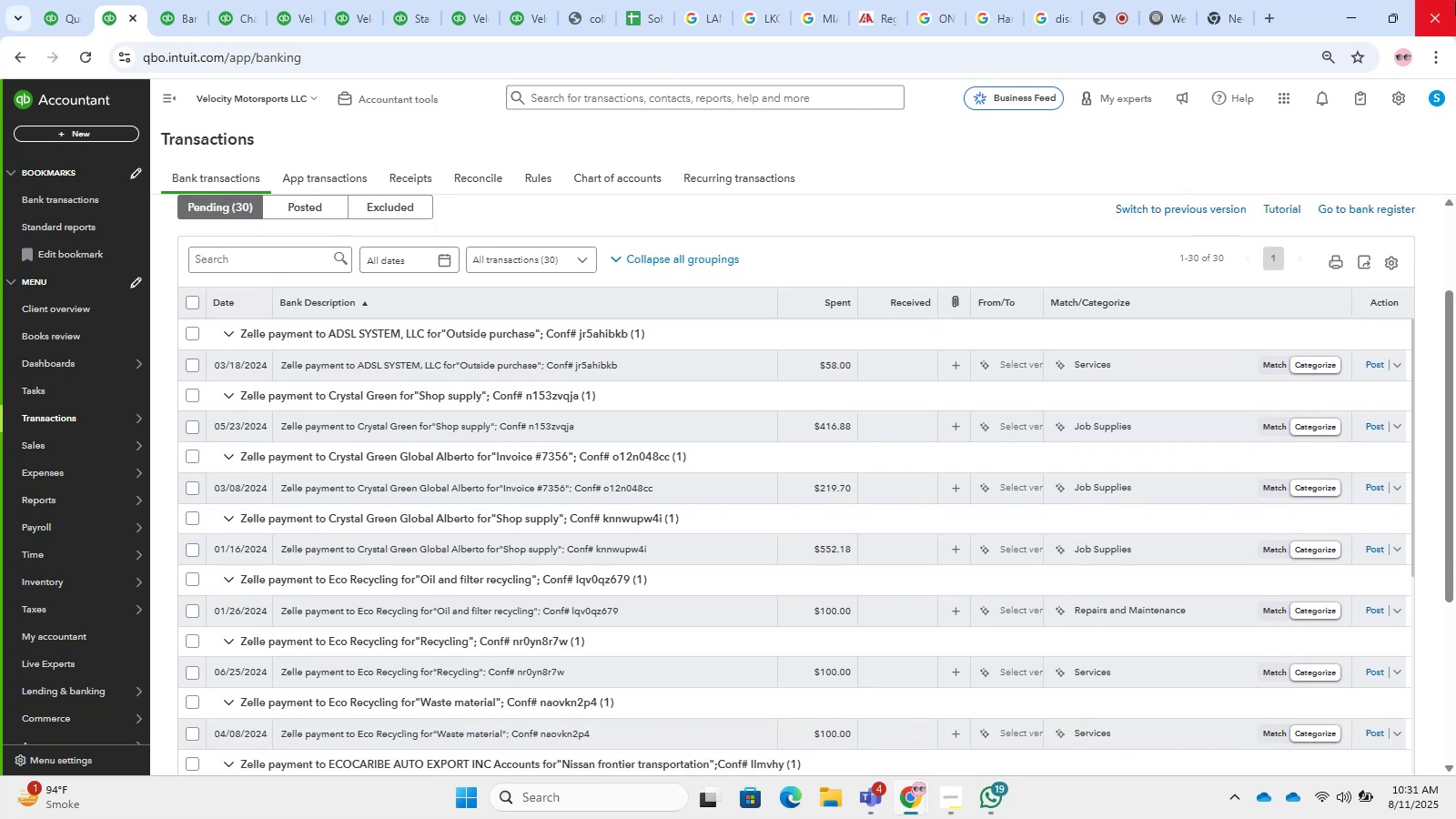 
hold_key(key=ArrowRight, duration=0.3)
 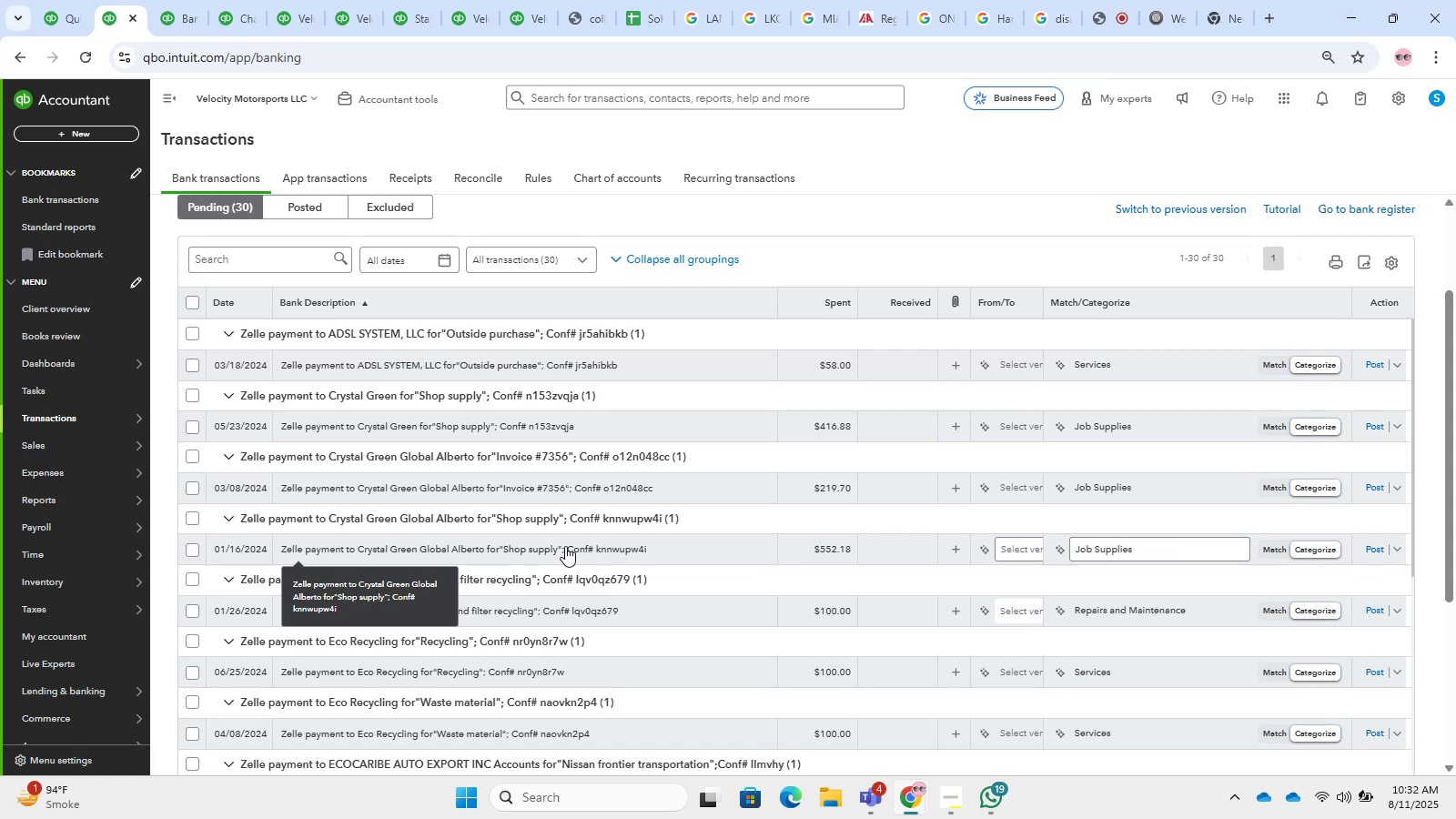 
wait(20.06)
 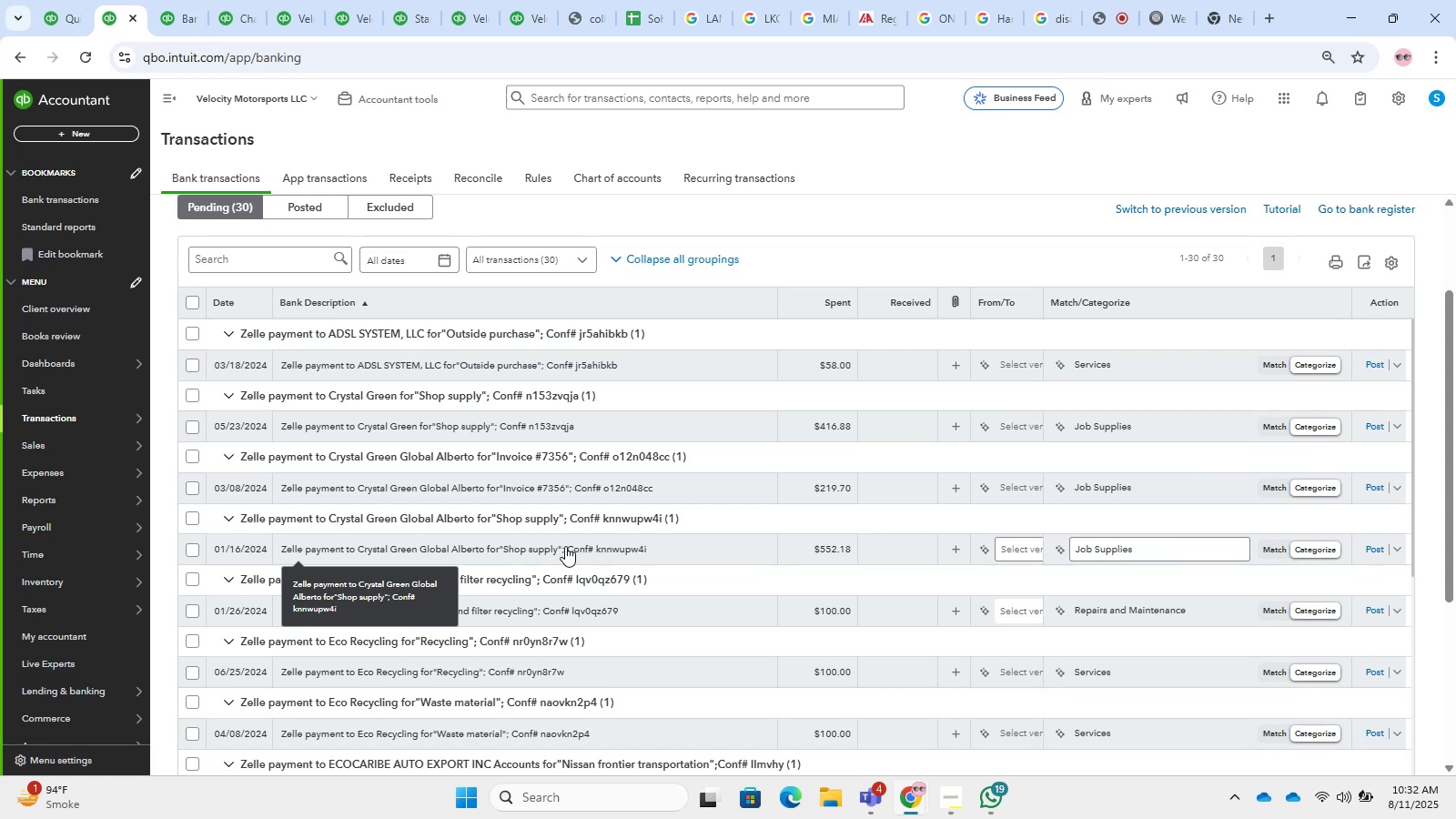 
scroll: coordinate [565, 545], scroll_direction: down, amount: 2.0
 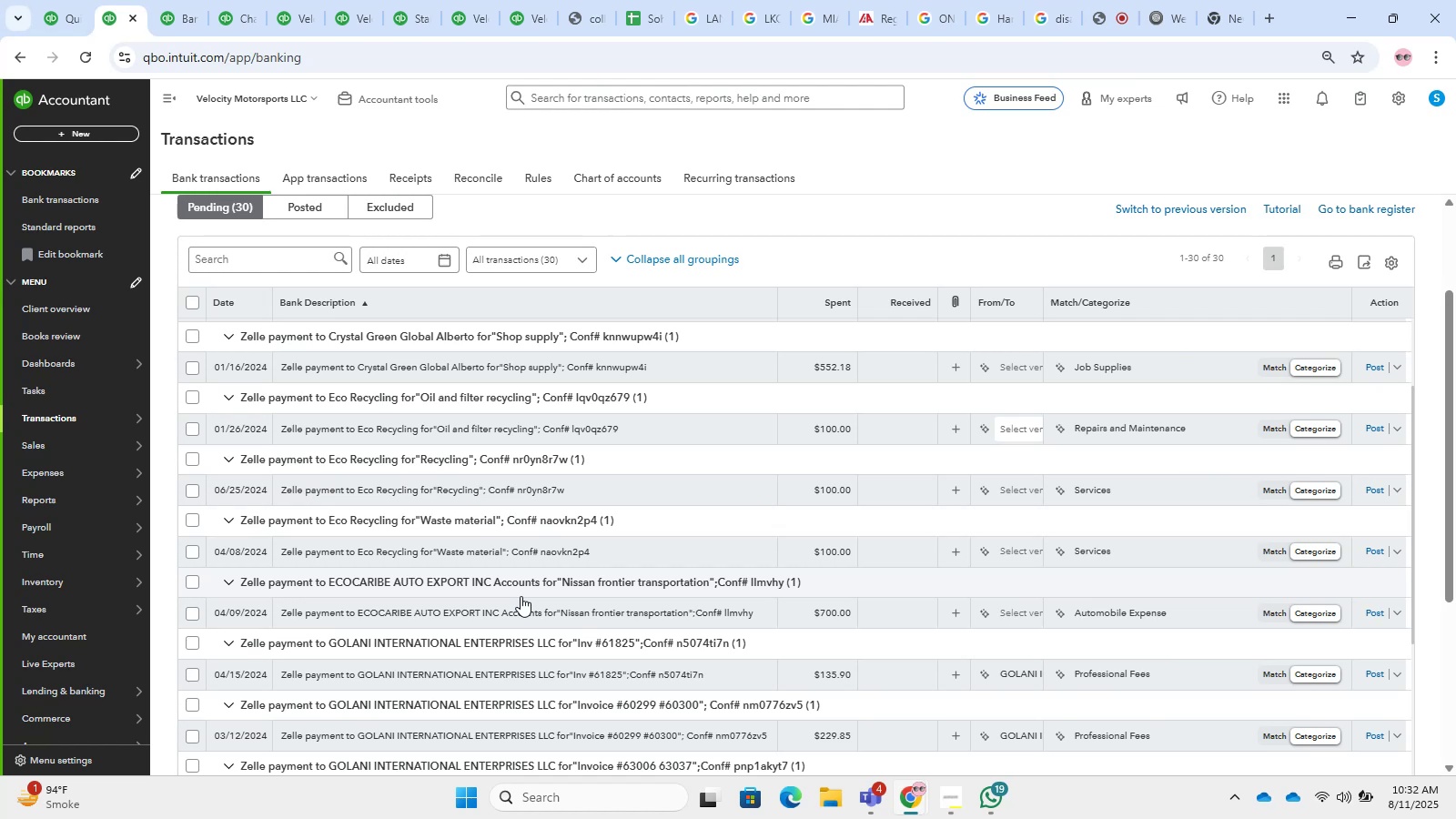 
wait(47.29)
 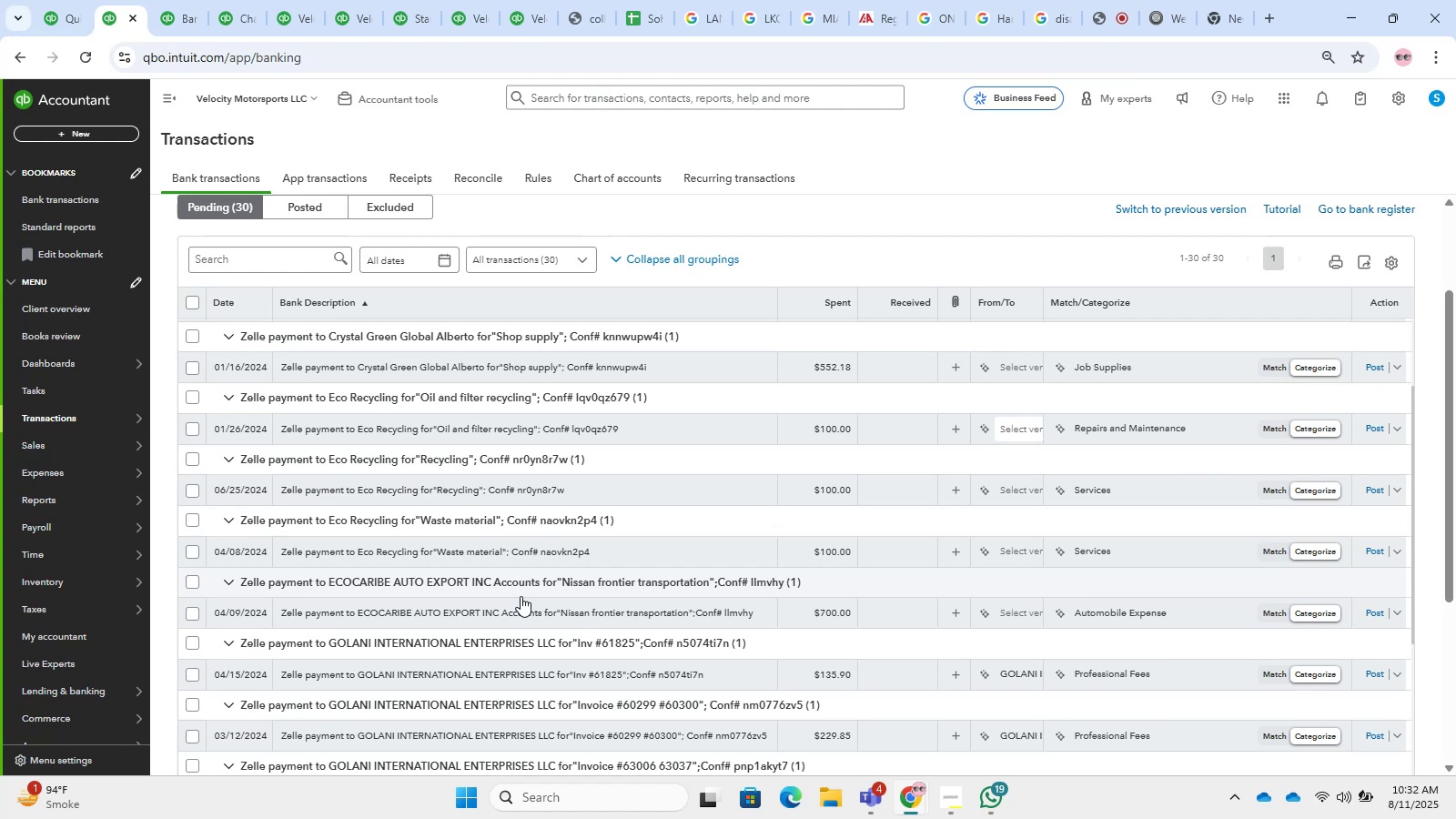 
scroll: coordinate [558, 571], scroll_direction: down, amount: 6.0
 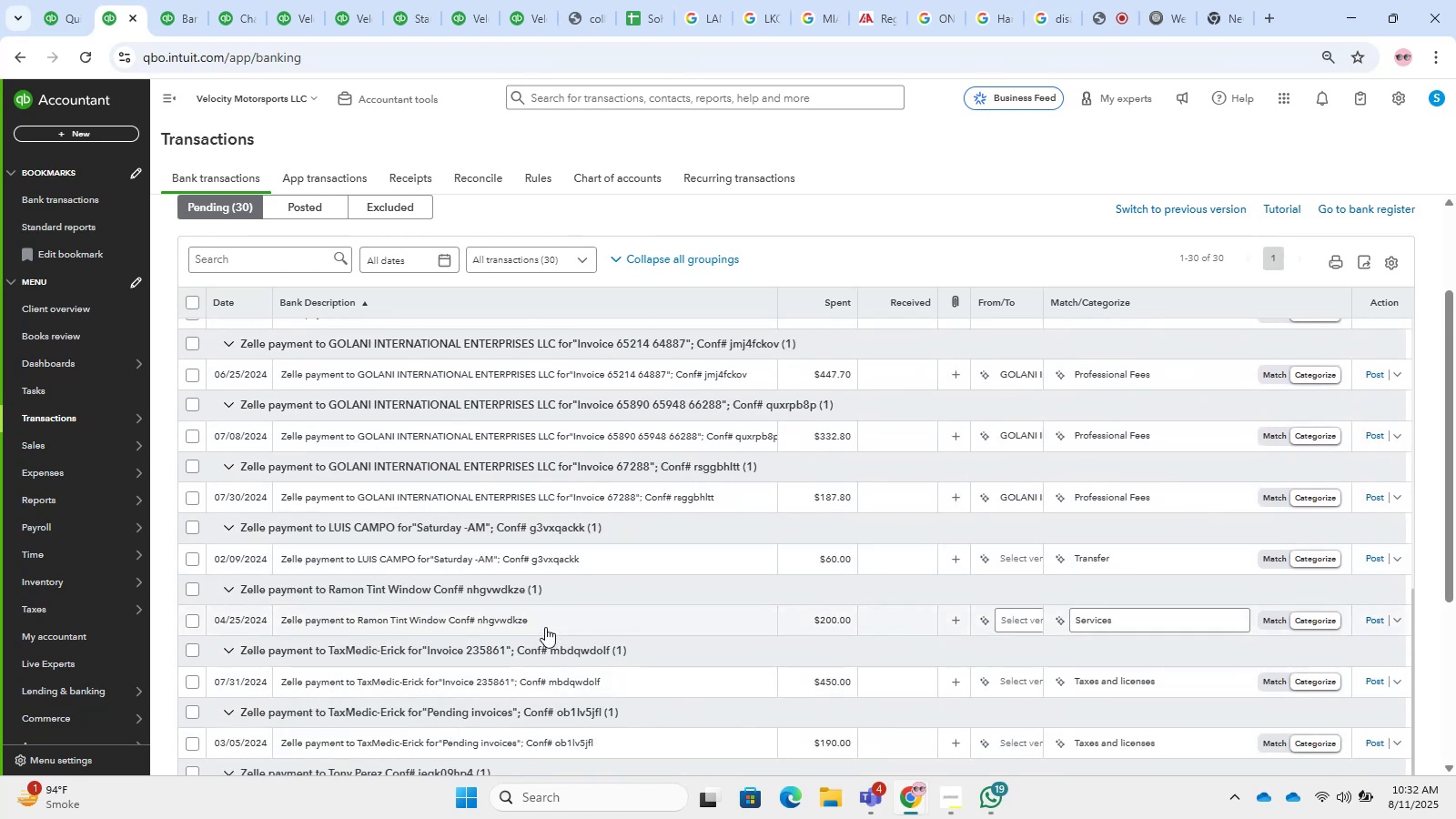 
scroll: coordinate [644, 603], scroll_direction: up, amount: 36.0
 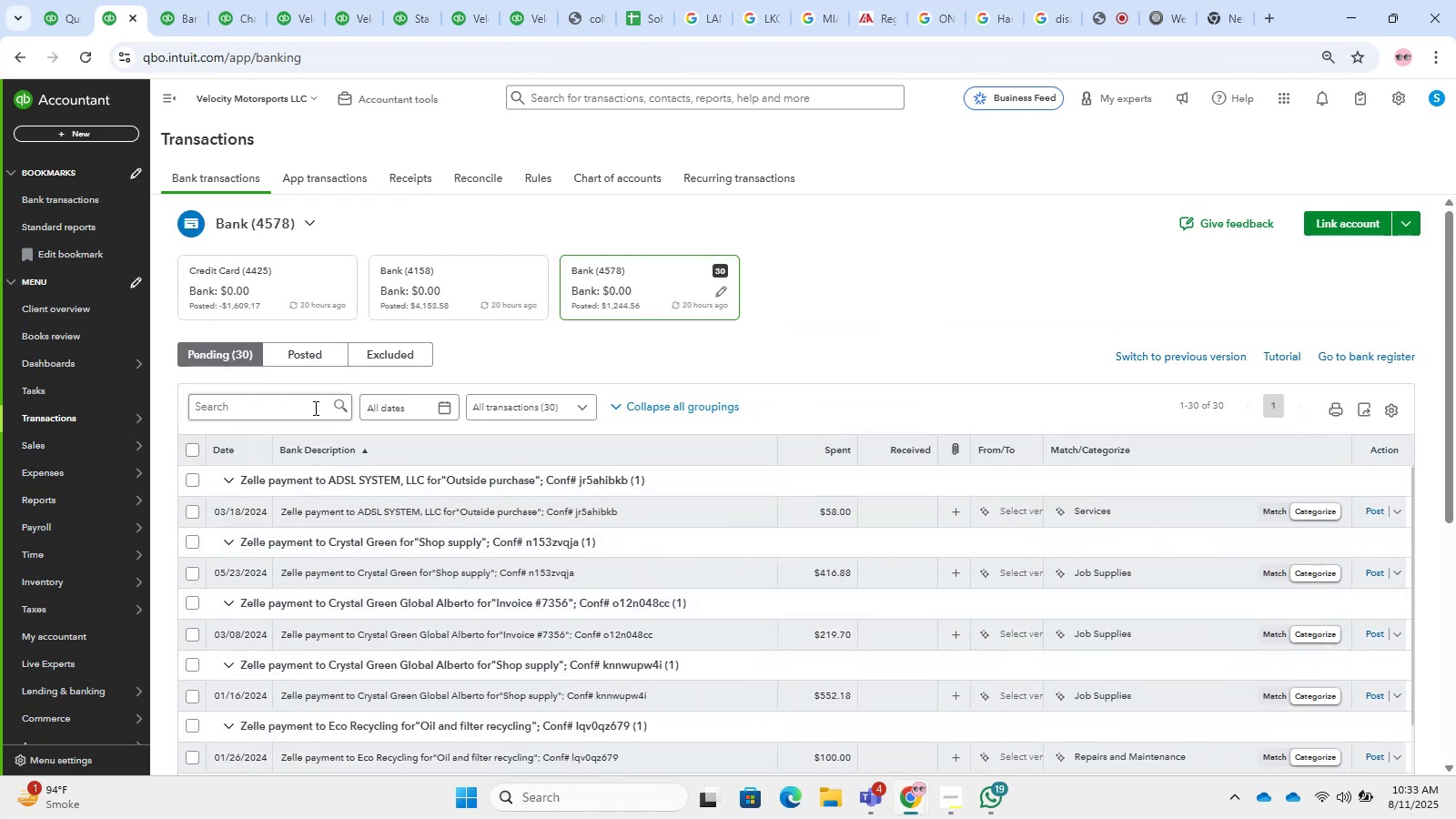 
left_click([310, 396])
 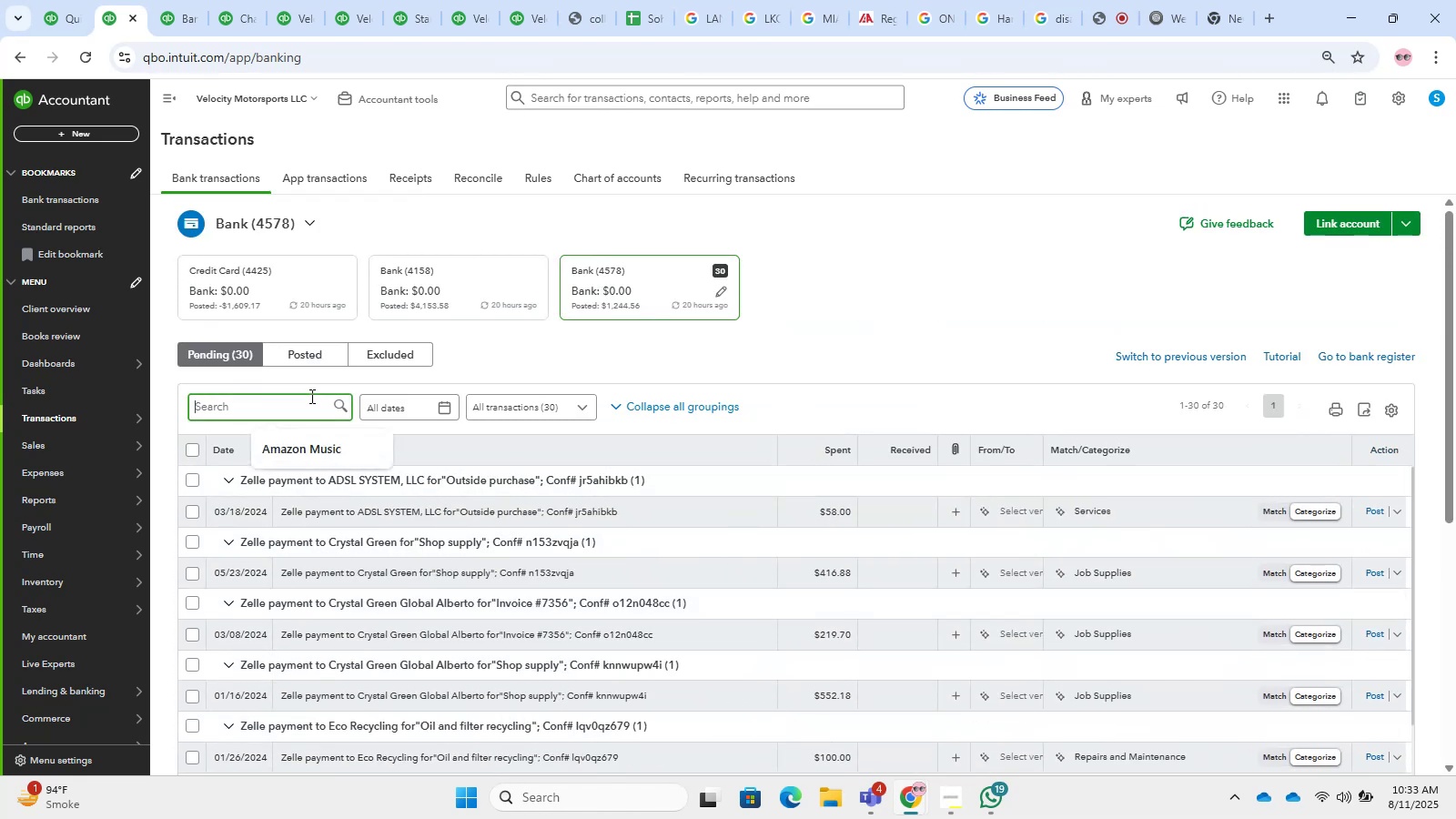 
type(Gola)
 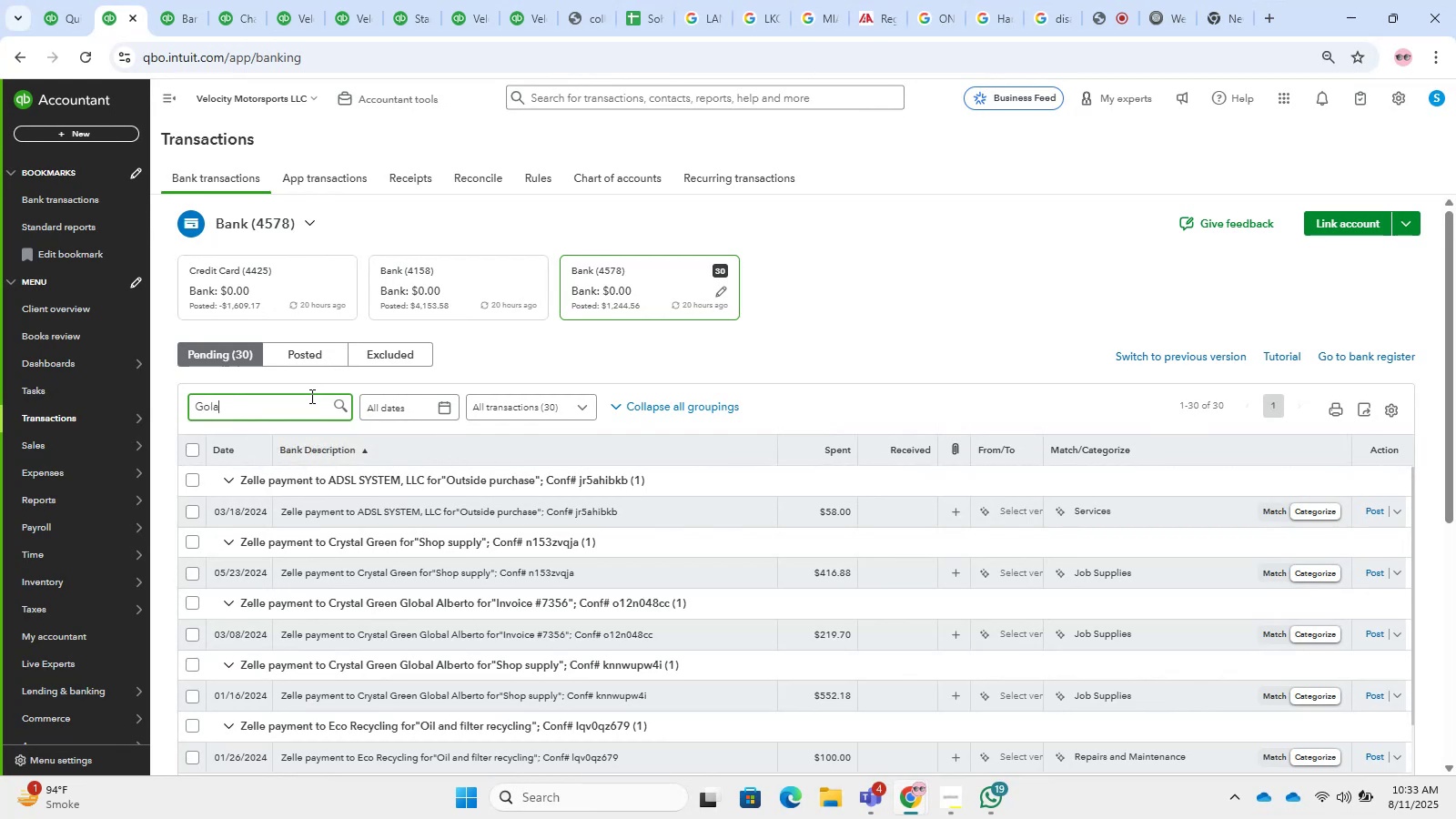 
type(ni)
 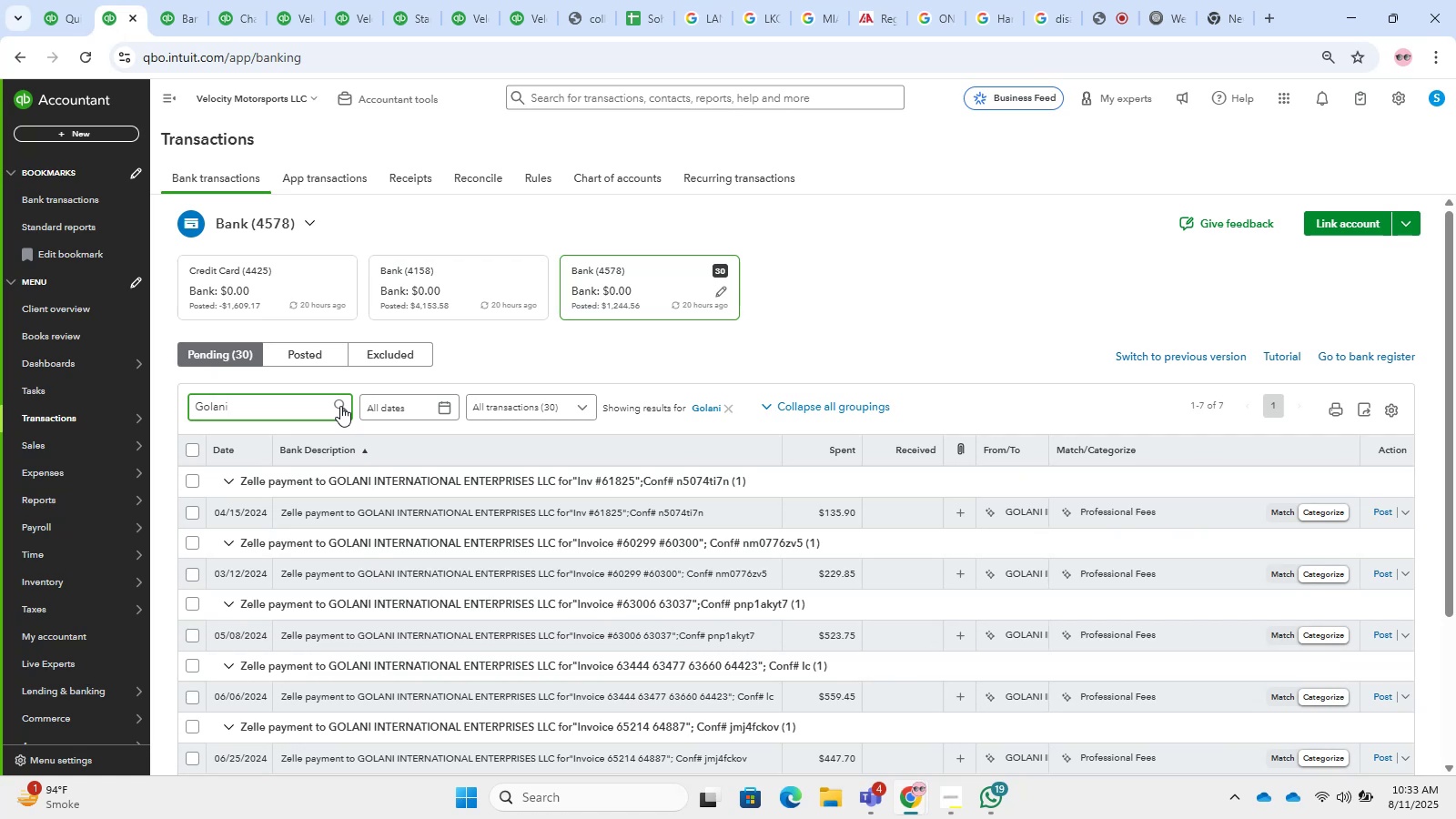 
wait(54.67)
 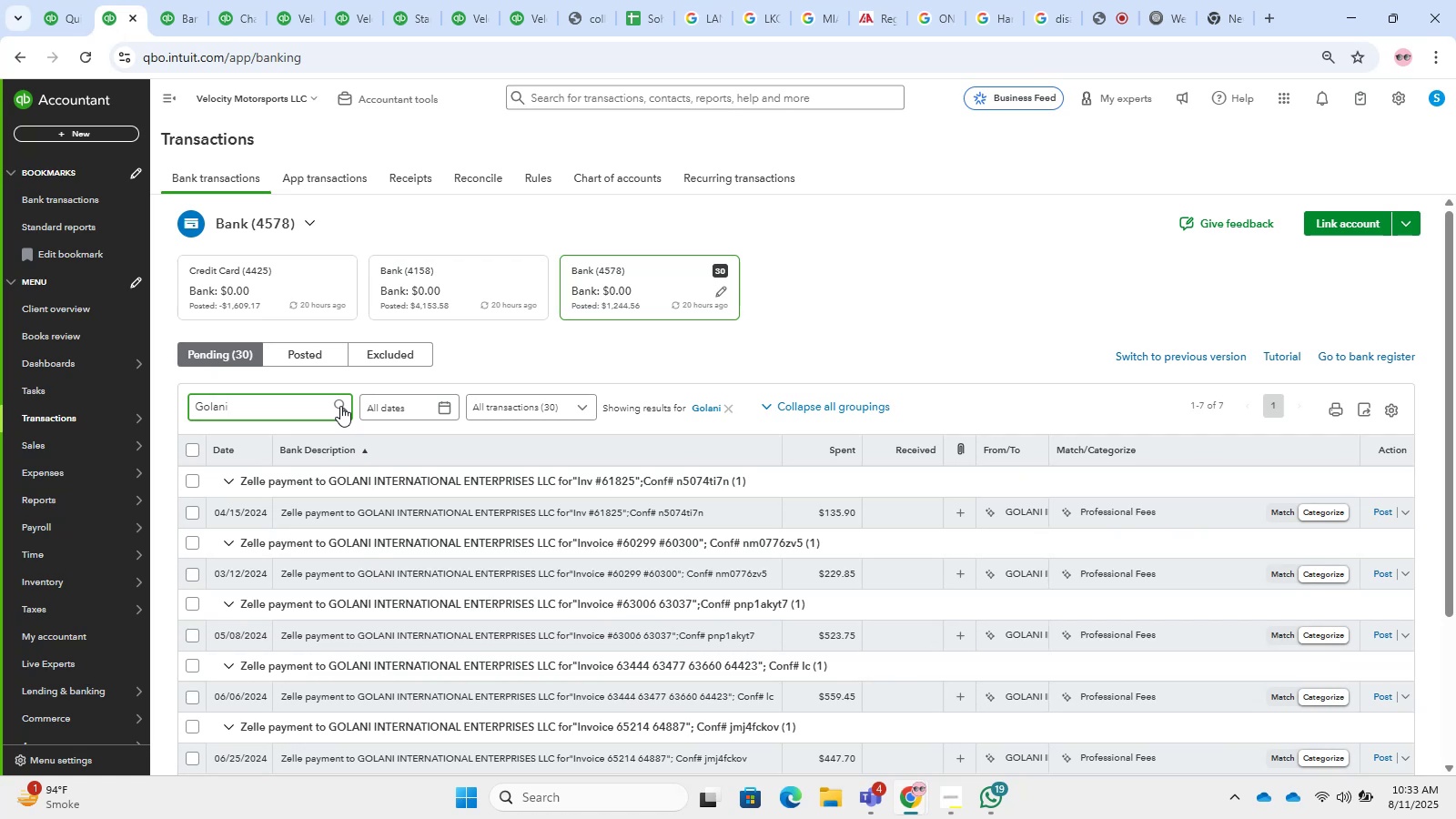 
left_click([191, 449])
 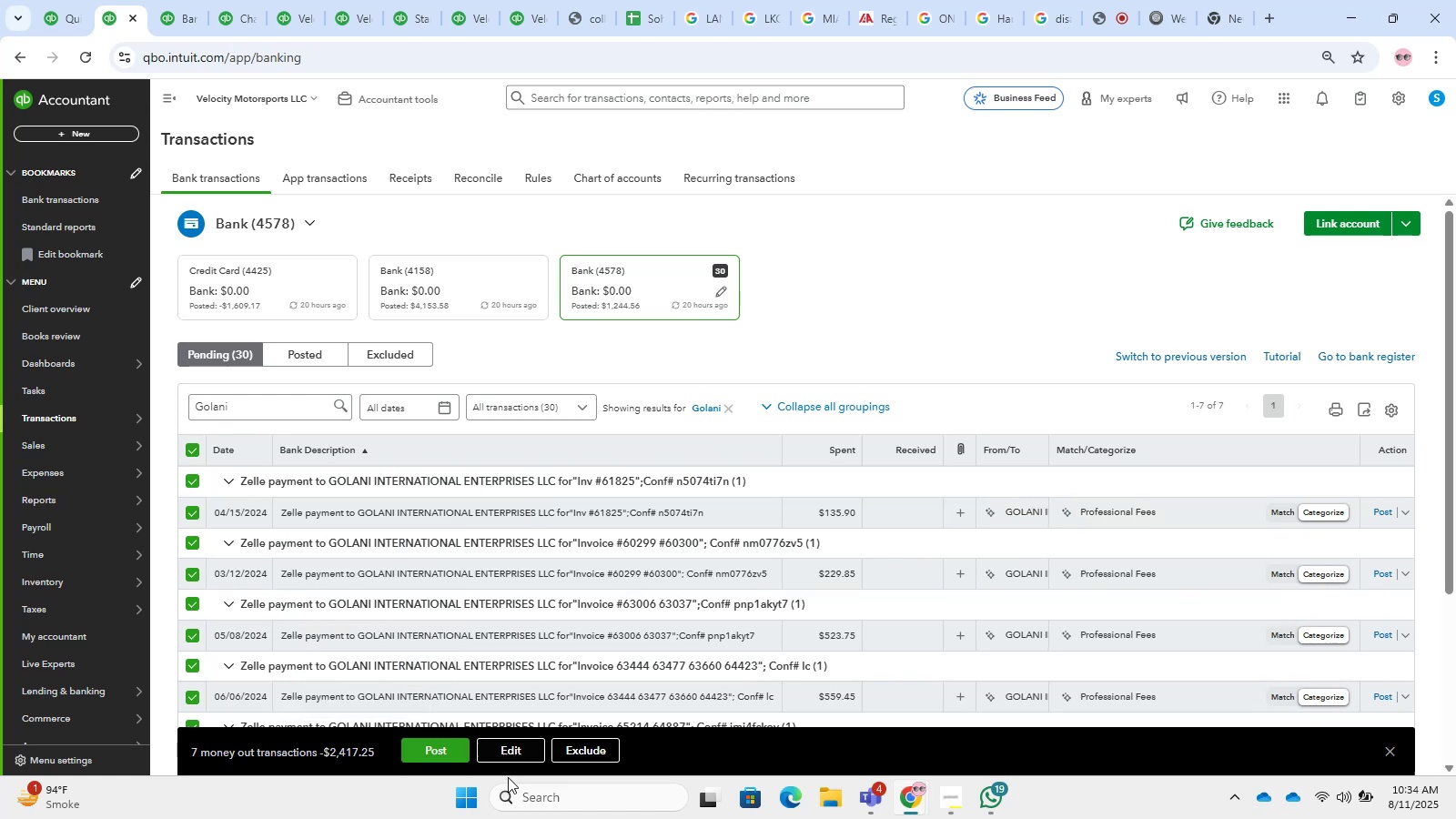 
left_click([509, 760])
 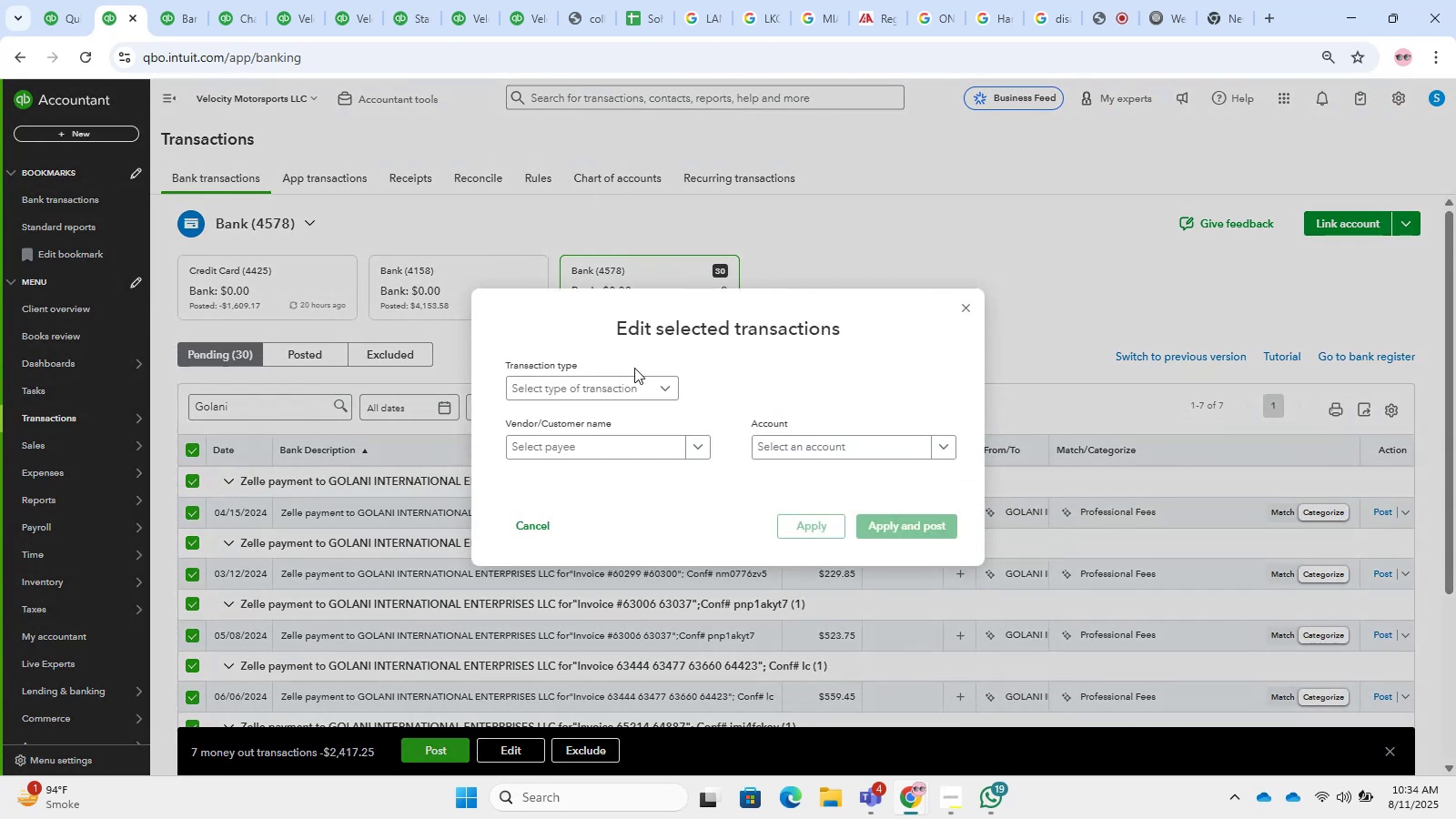 
double_click([619, 382])
 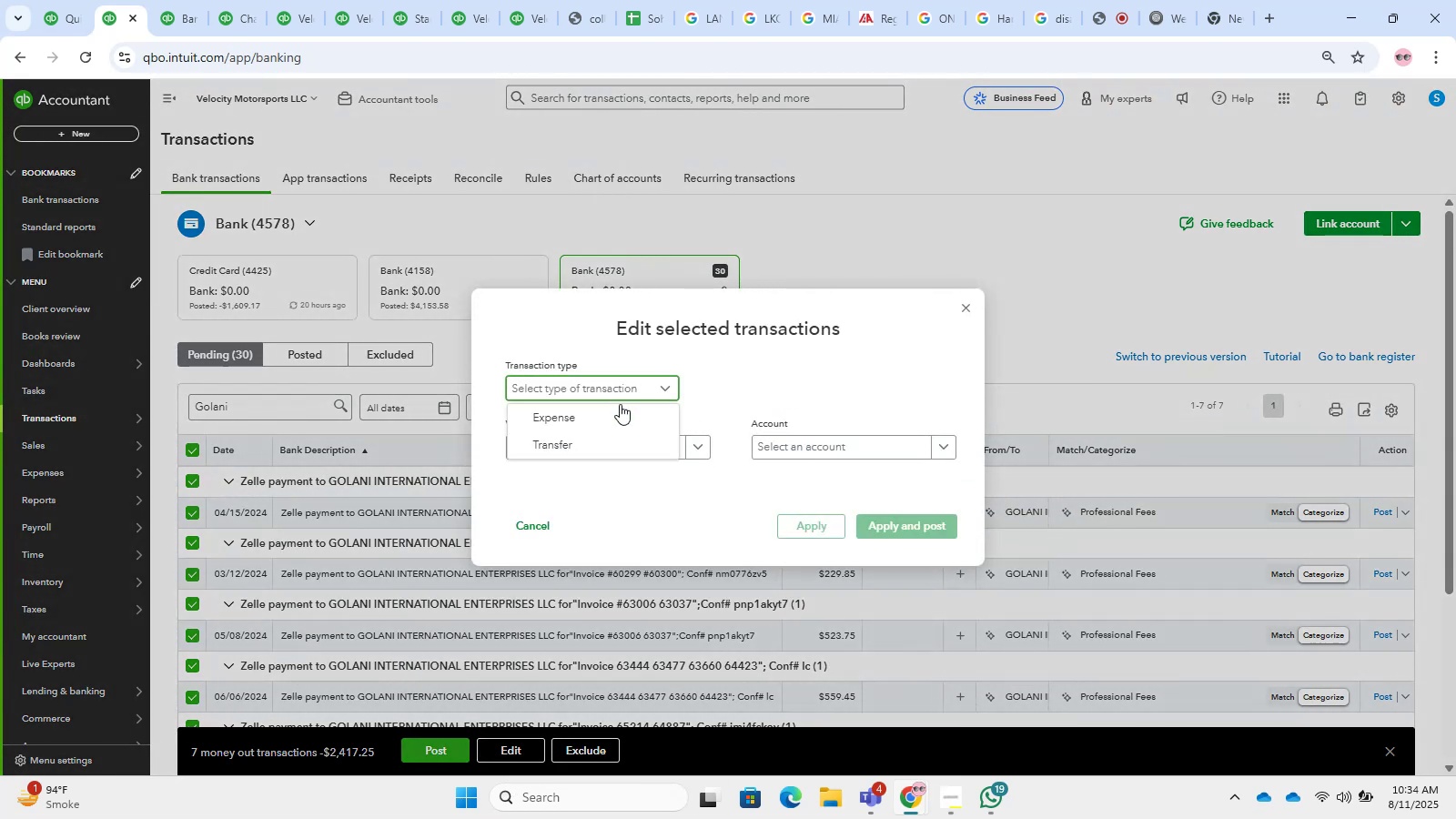 
triple_click([621, 406])
 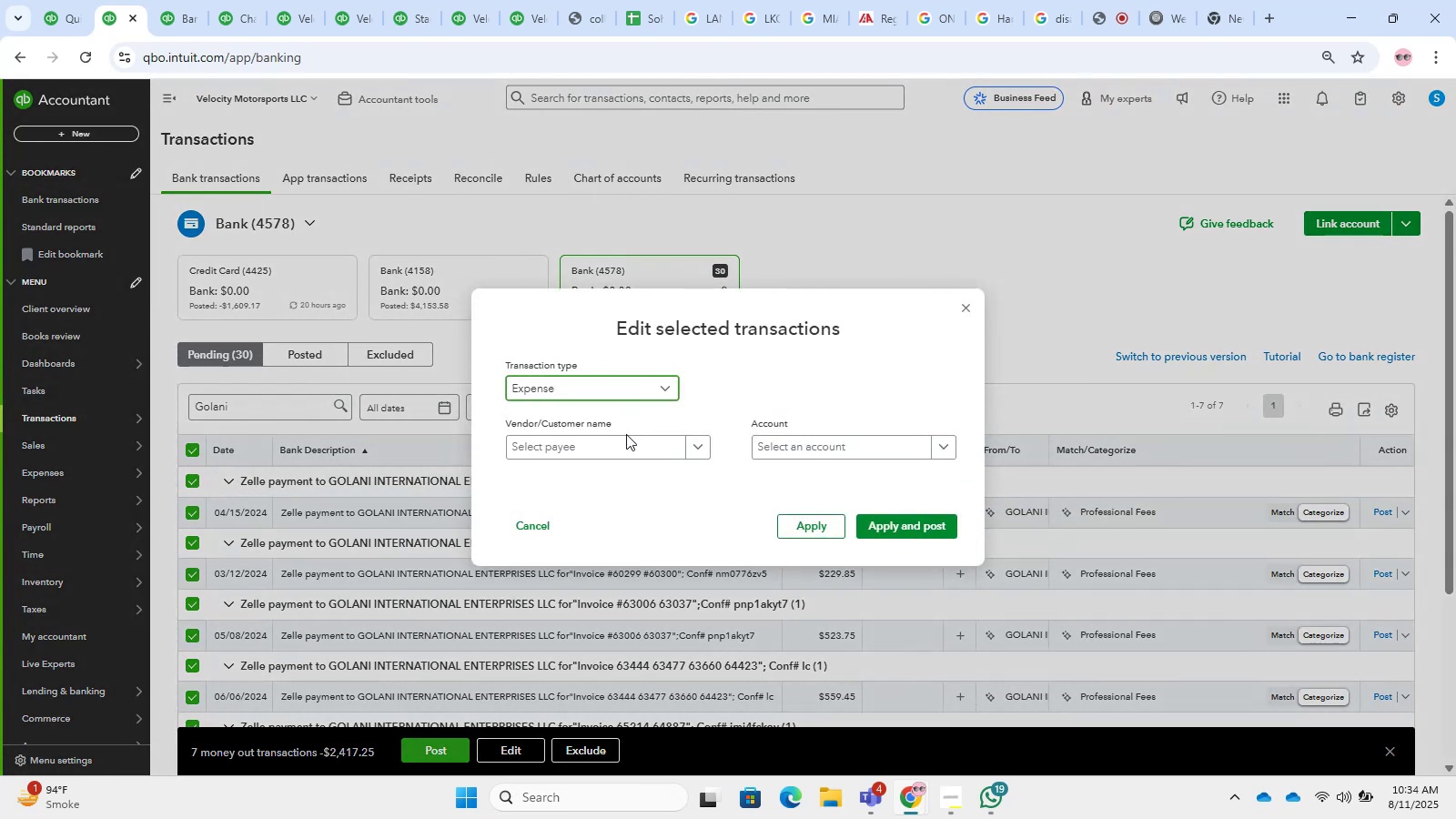 
left_click([628, 459])
 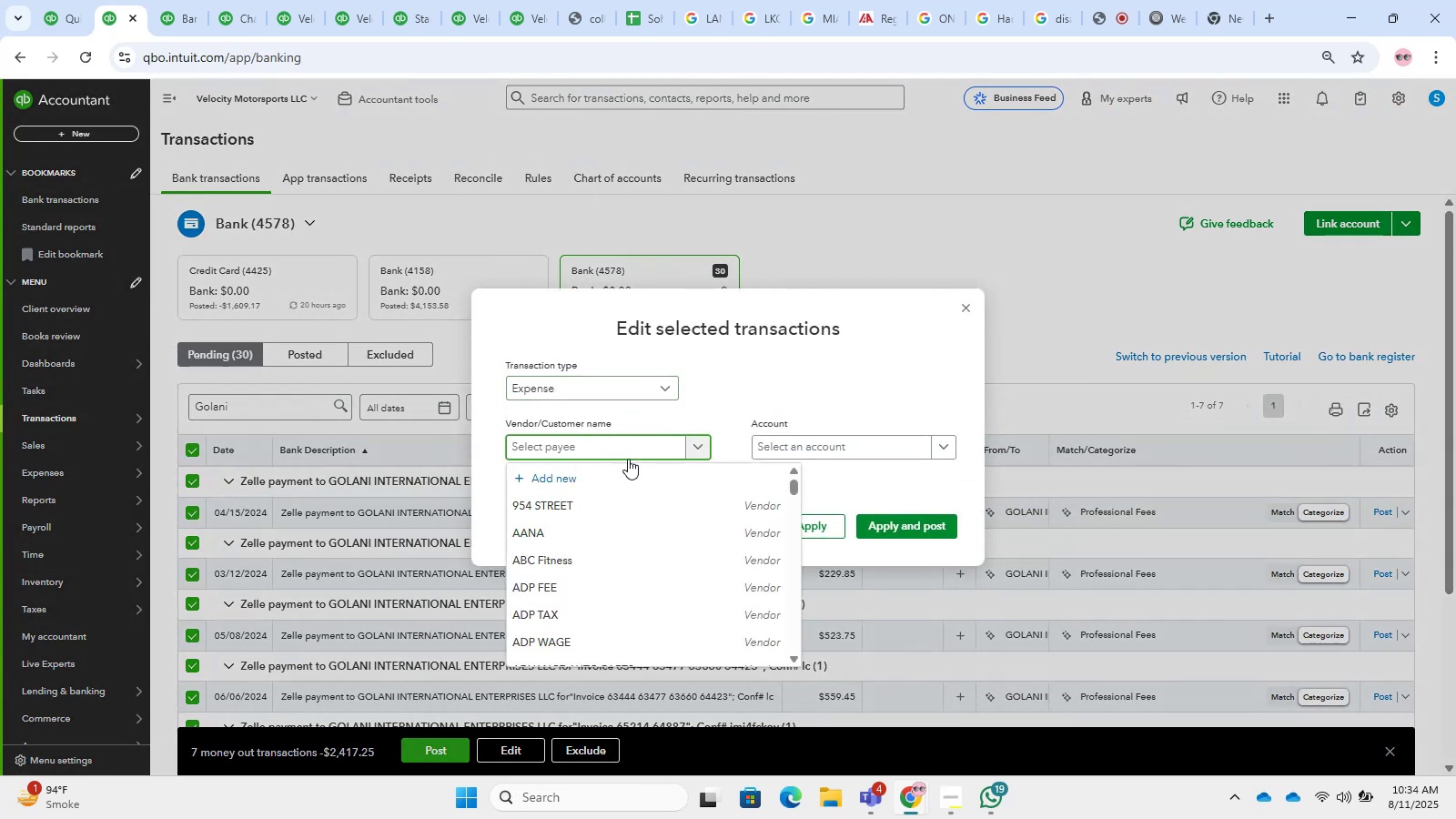 
type(parts)
 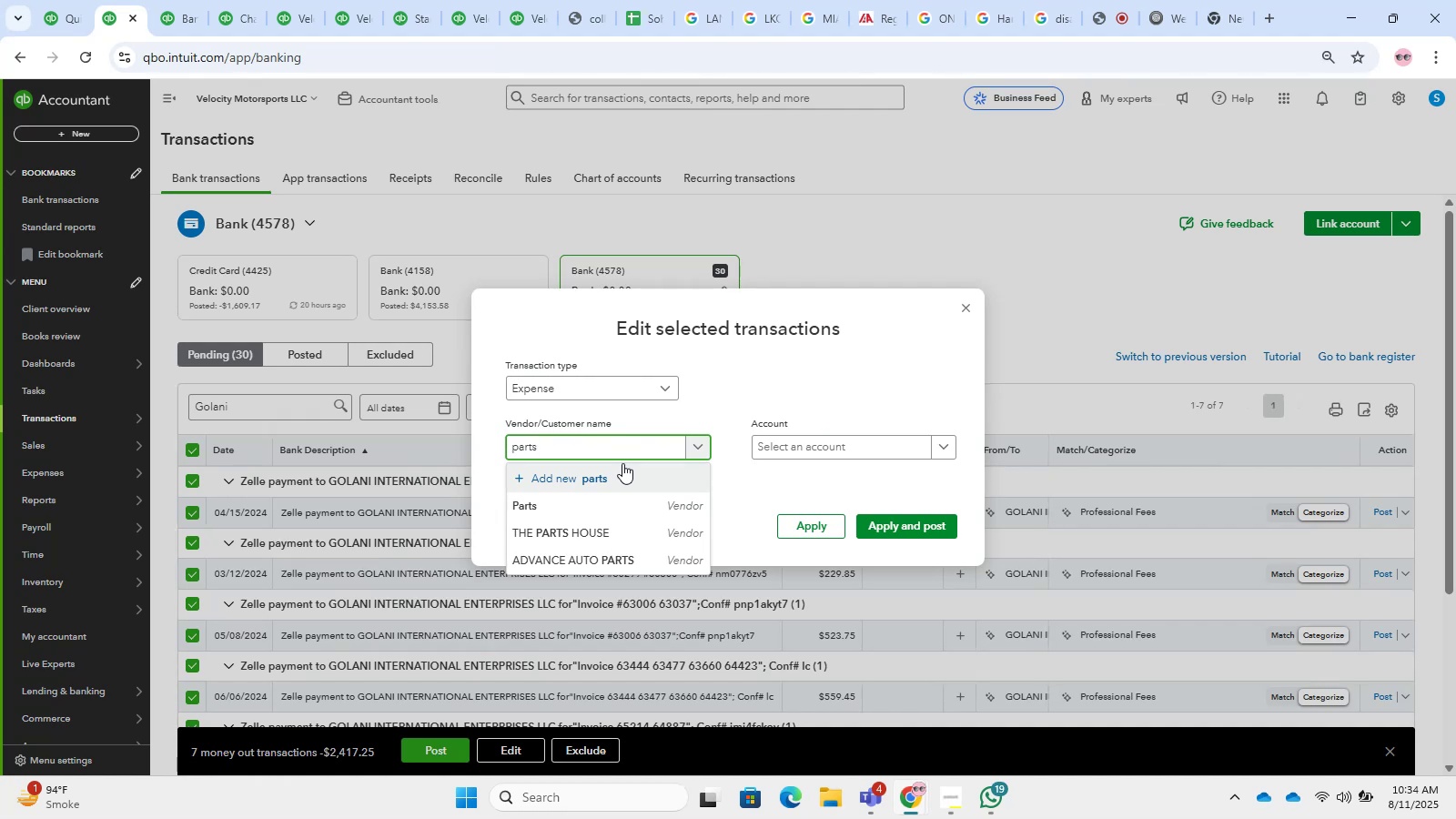 
wait(18.49)
 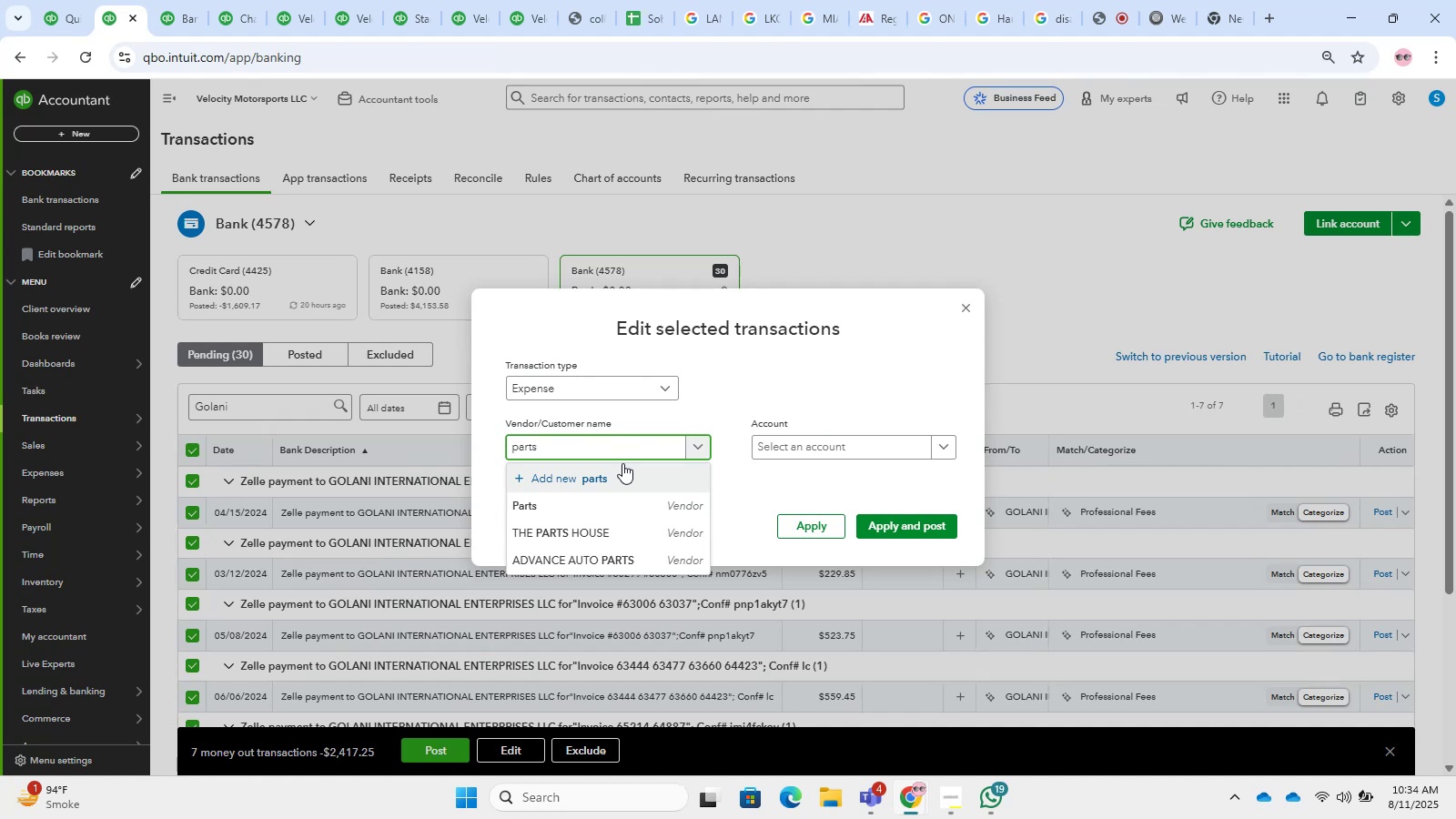 
left_click([615, 505])
 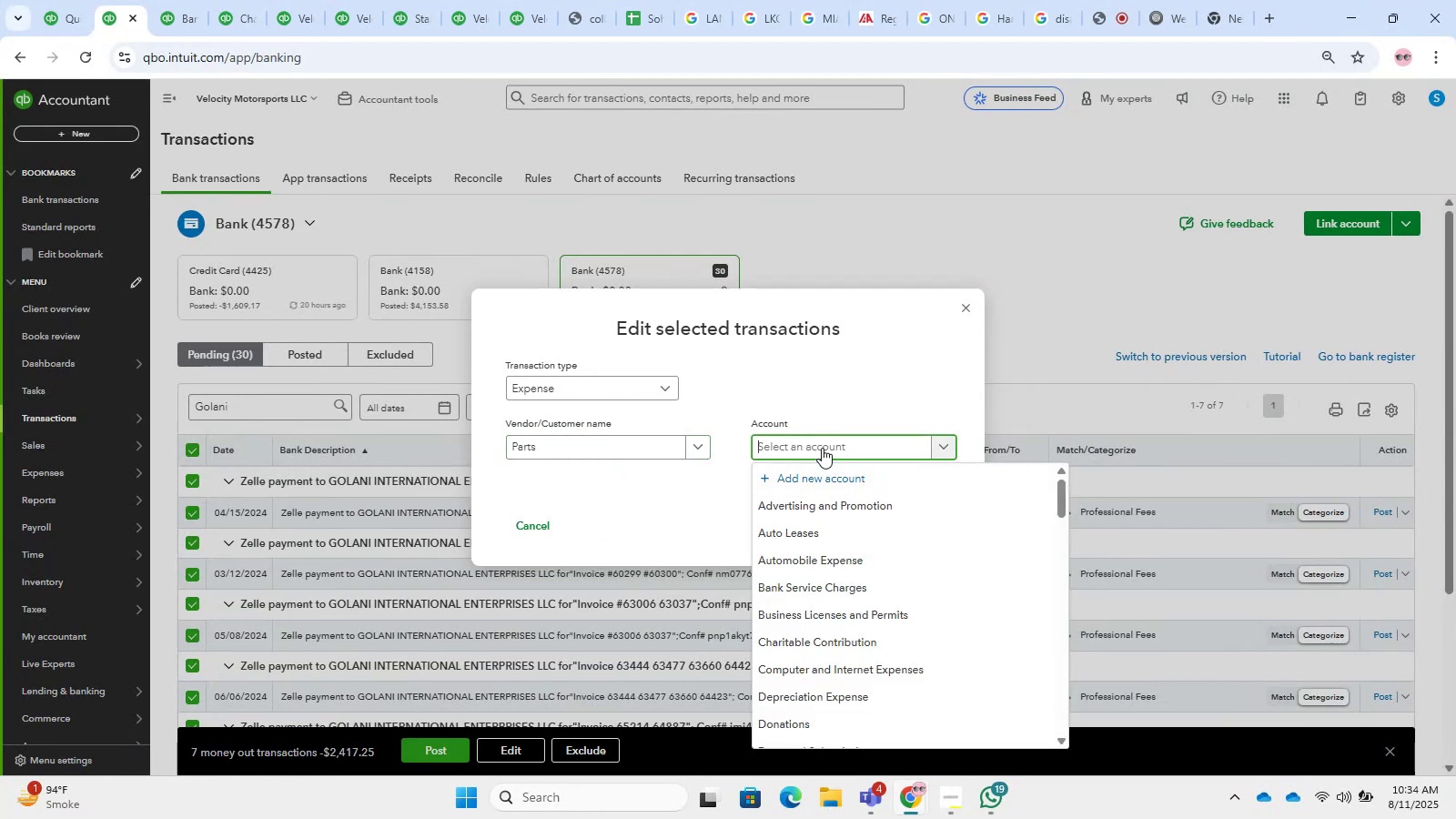 
wait(9.05)
 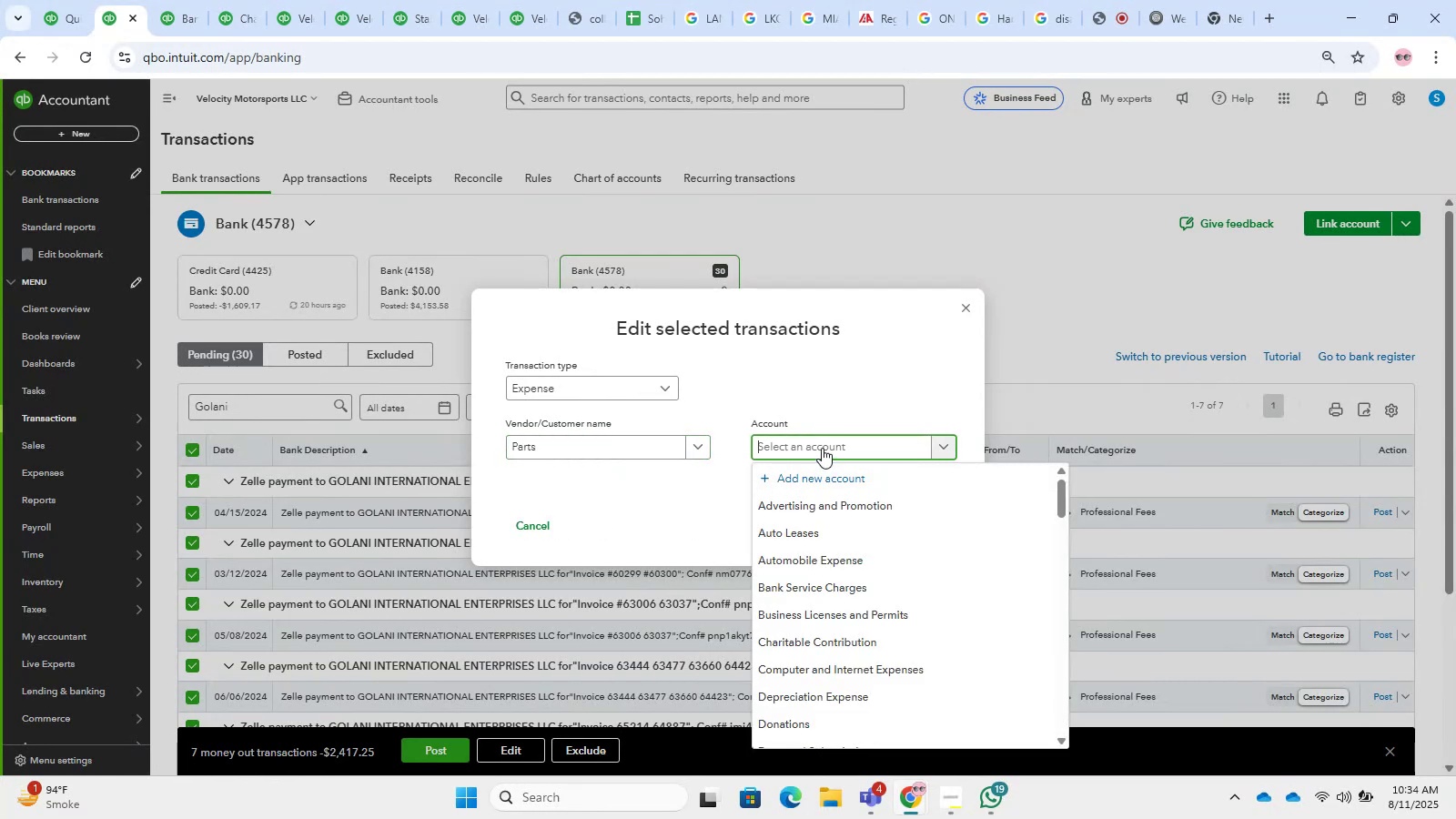 
type(cost)
 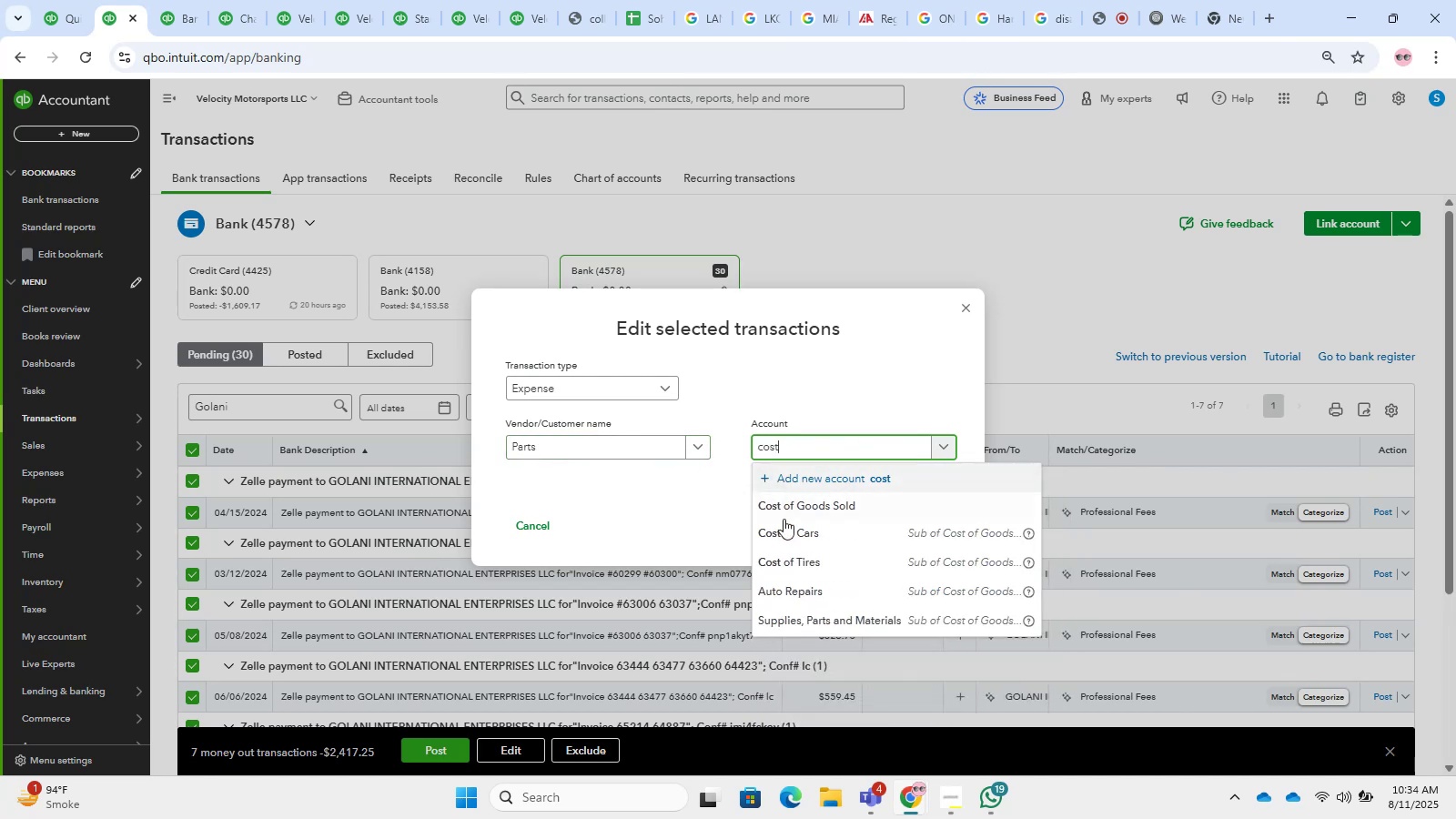 
left_click([789, 554])
 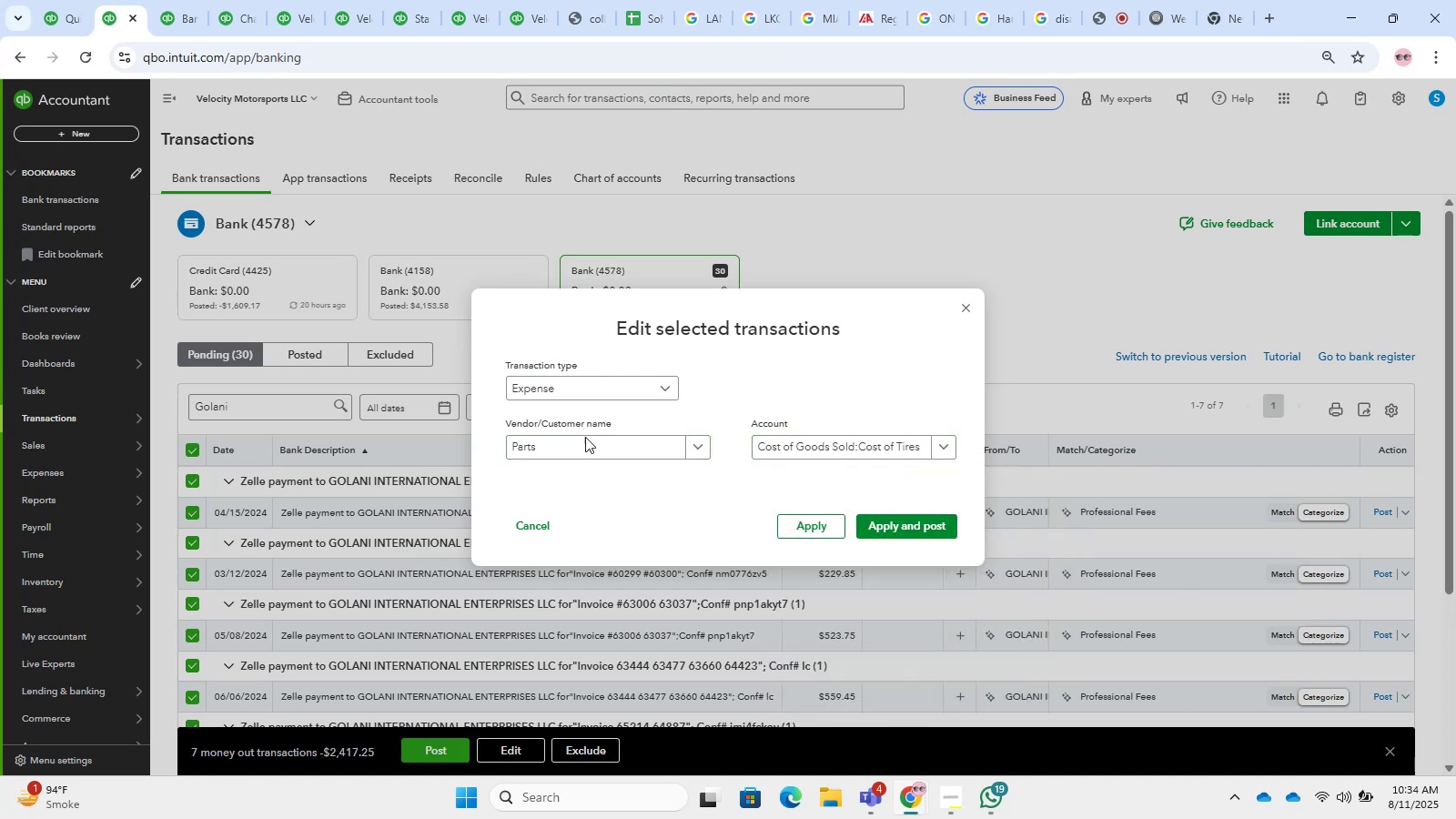 
left_click([589, 441])
 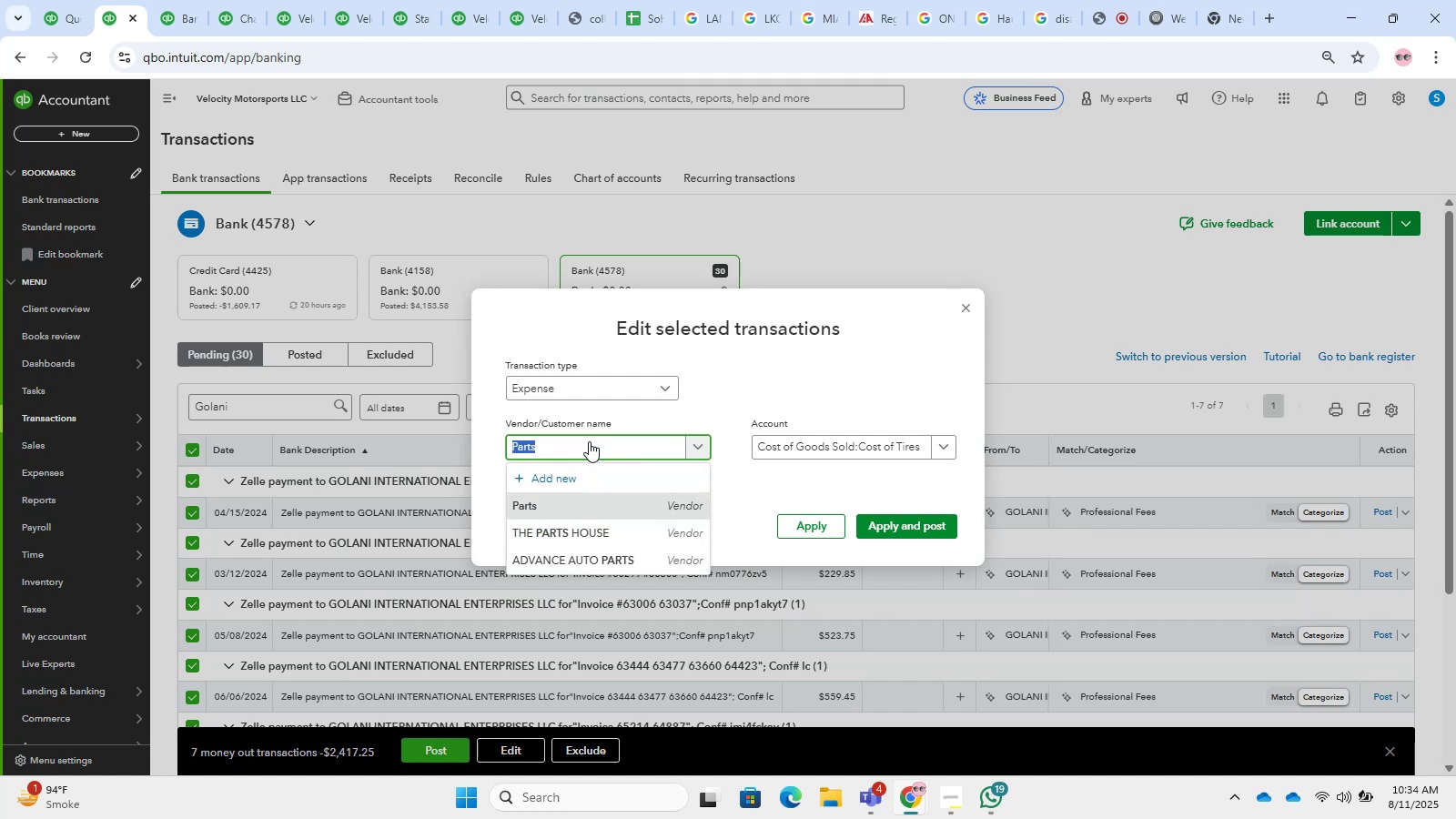 
wait(10.58)
 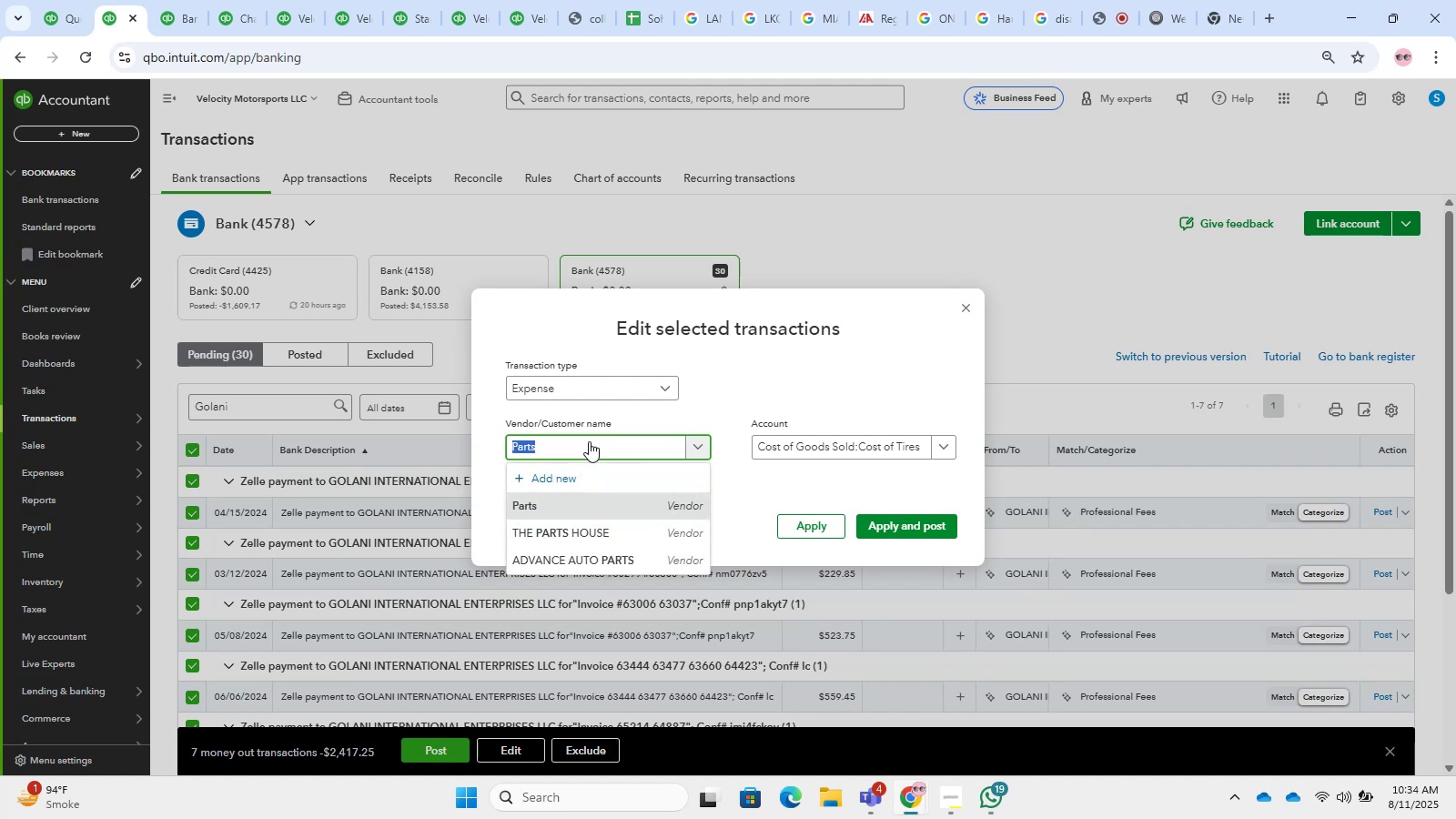 
left_click([574, 806])
 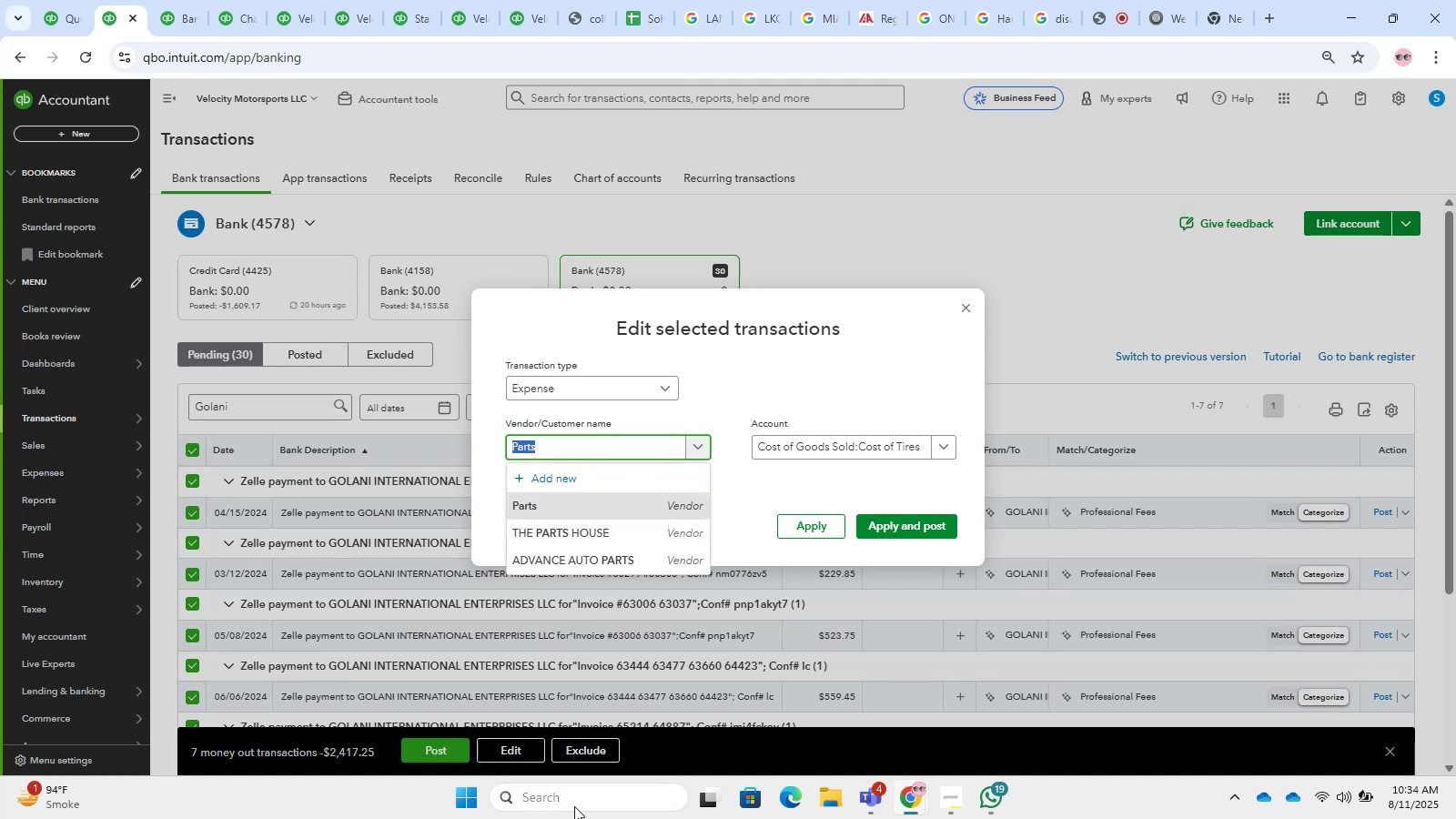 
type(slack)
 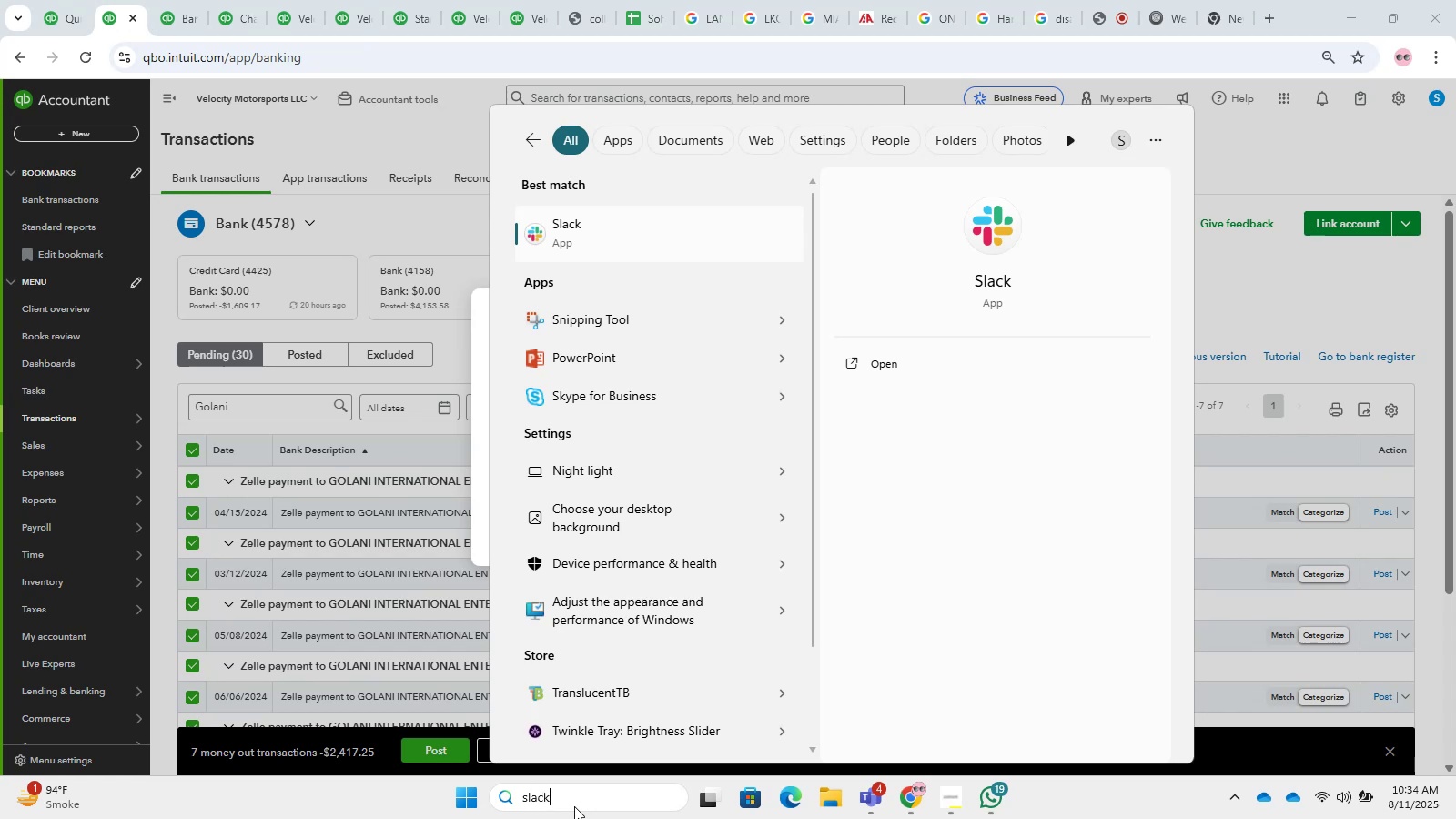 
key(Enter)
 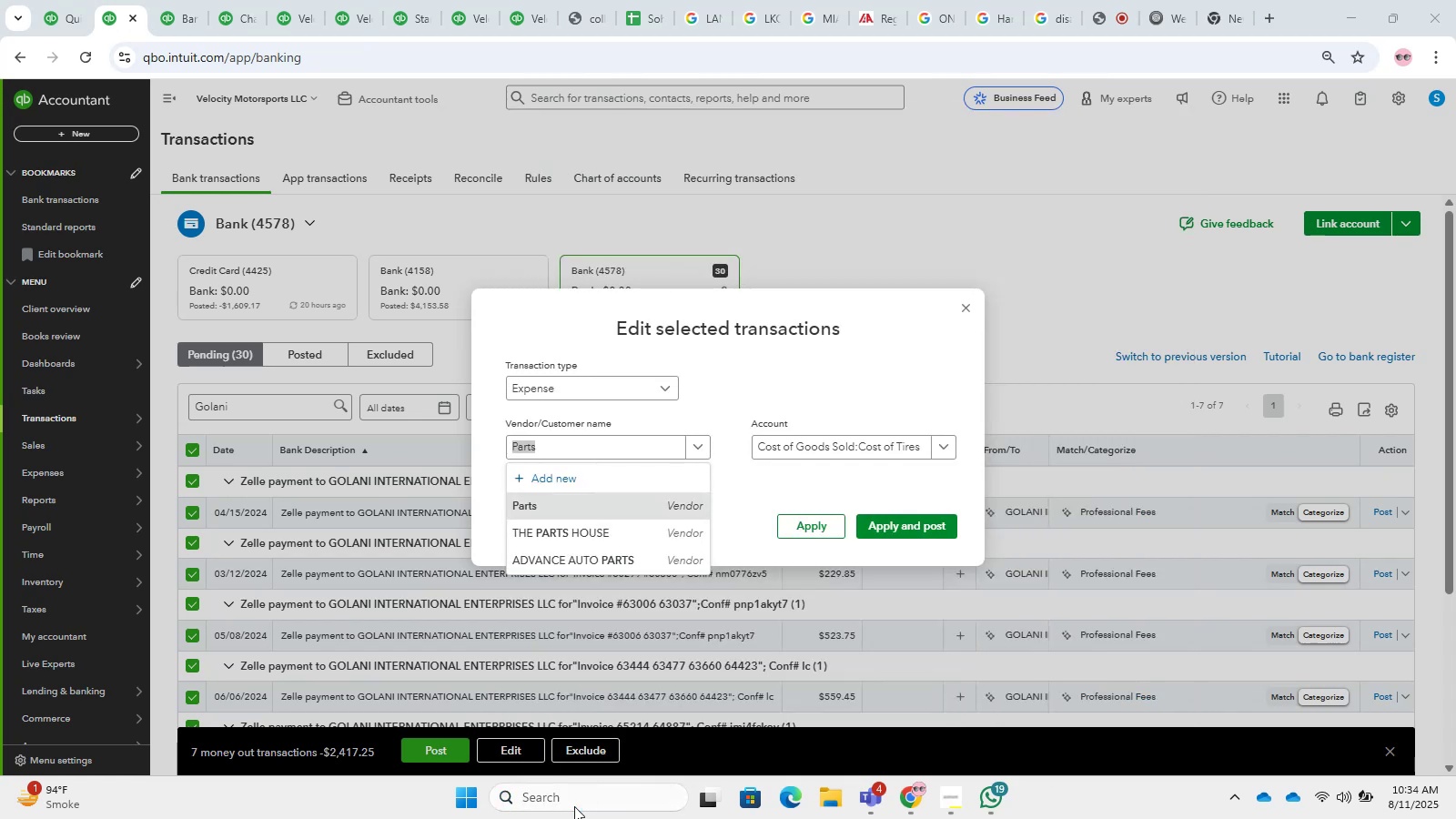 
key(Unknown)
 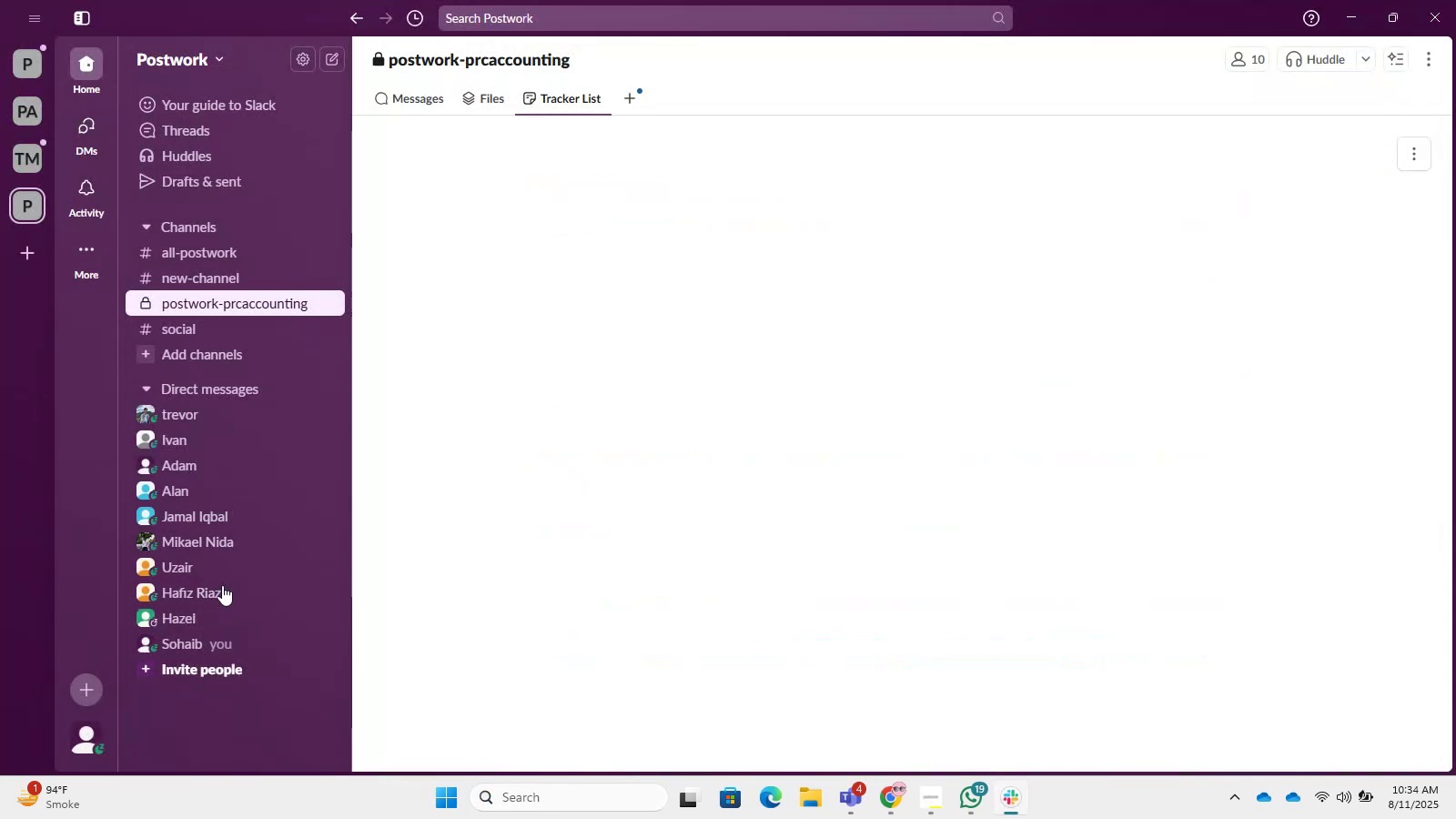 
left_click([202, 667])
 